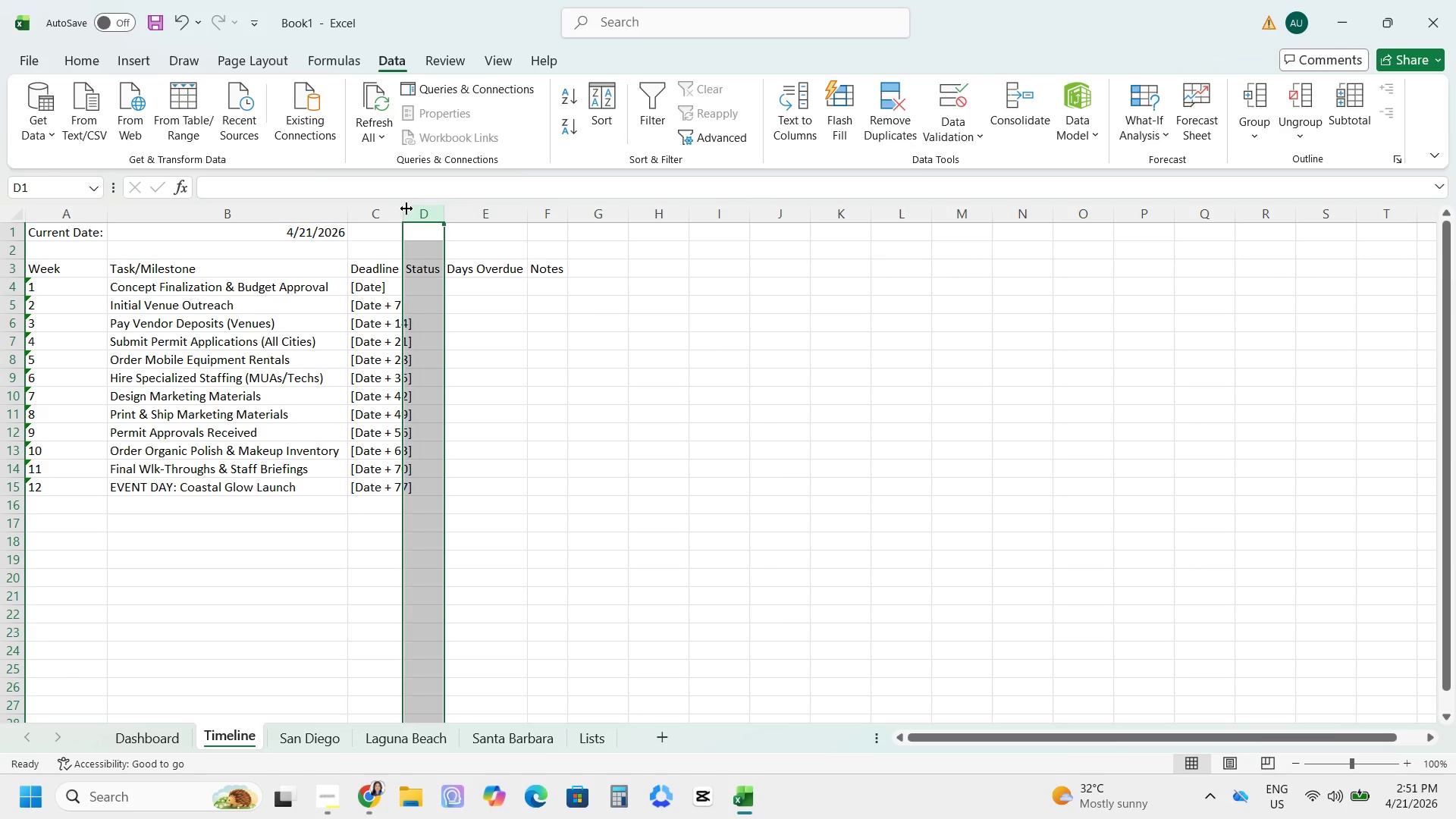 
double_click([404, 209])
 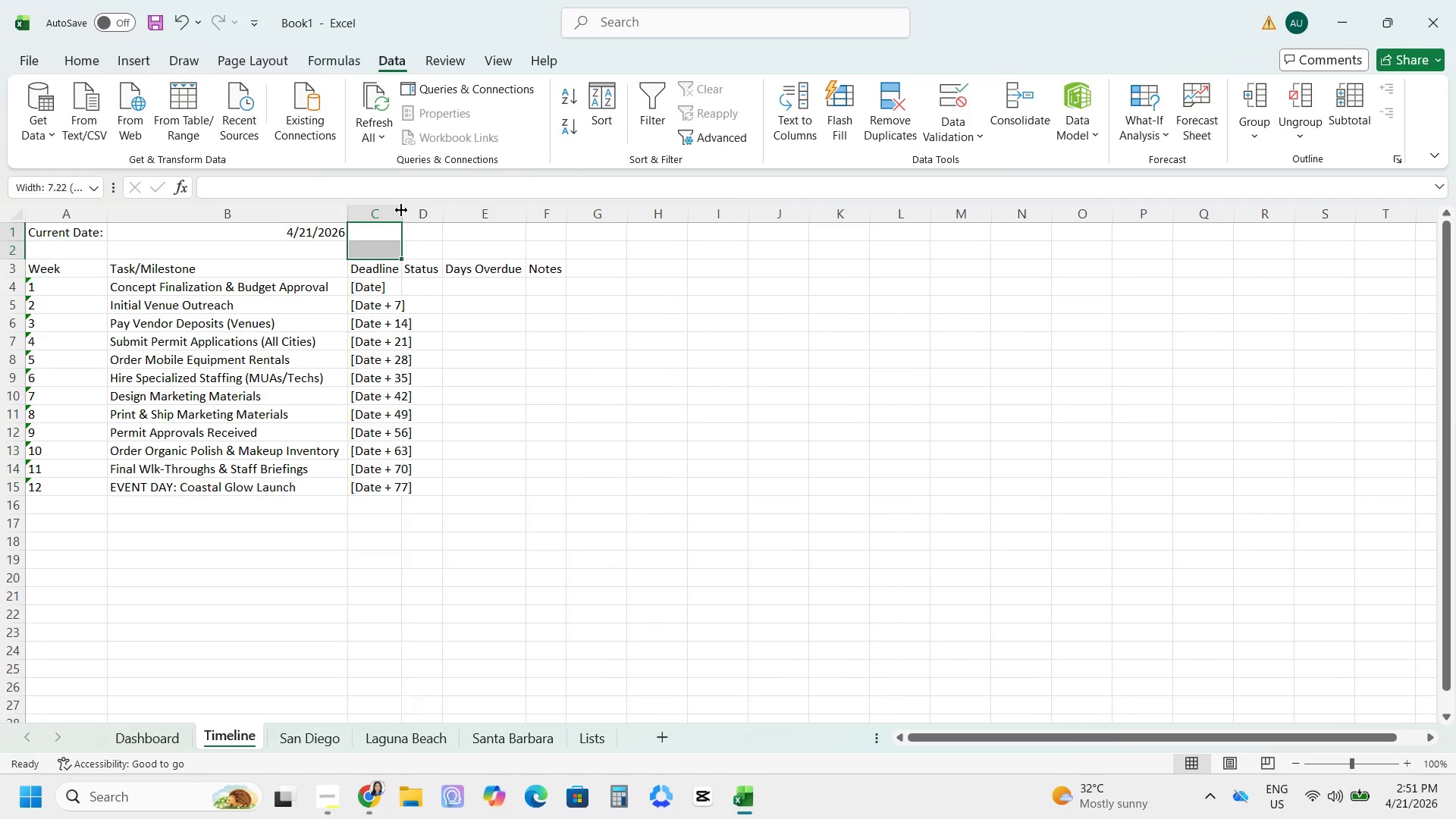 
triple_click([401, 209])
 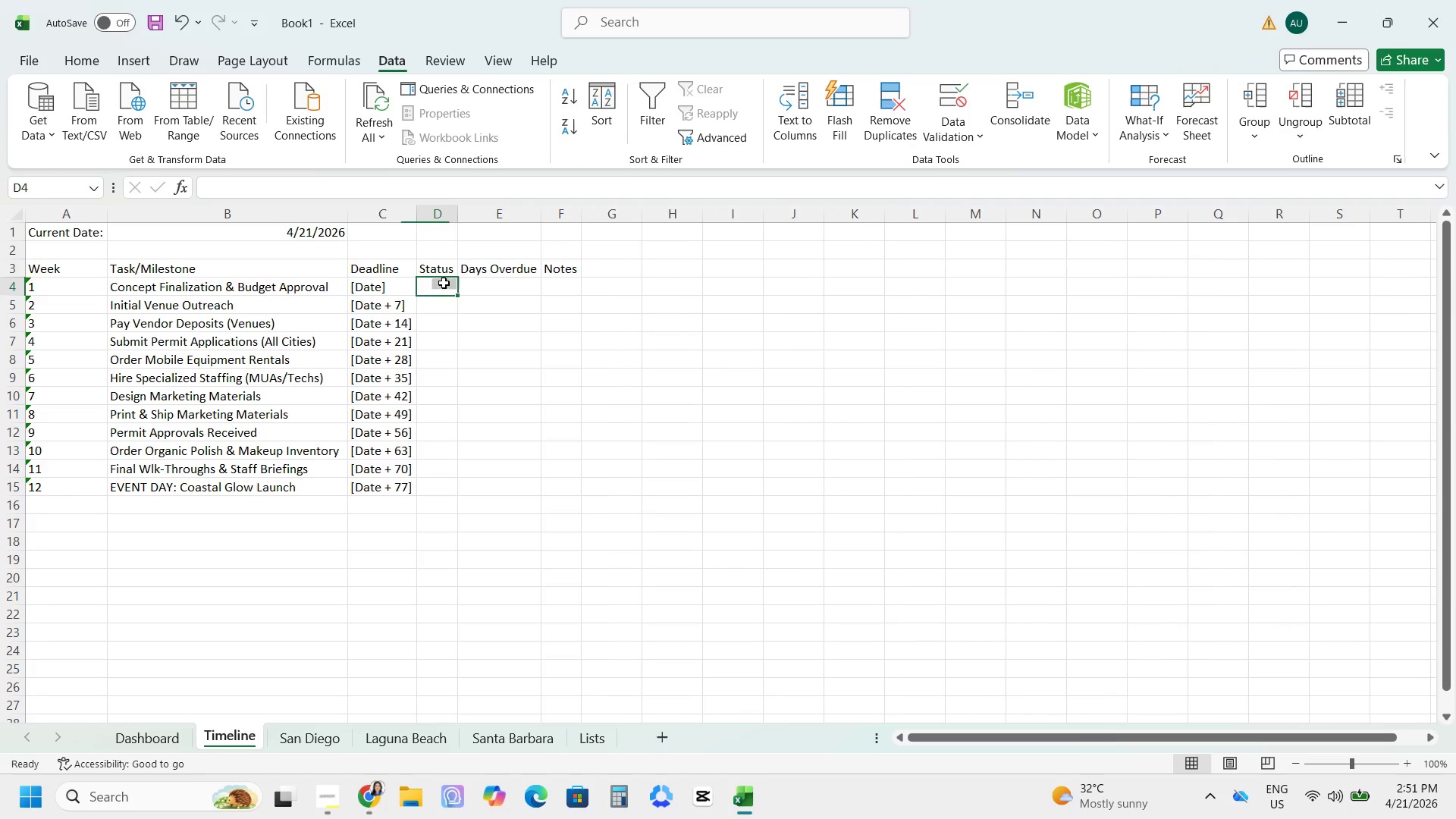 
wait(9.09)
 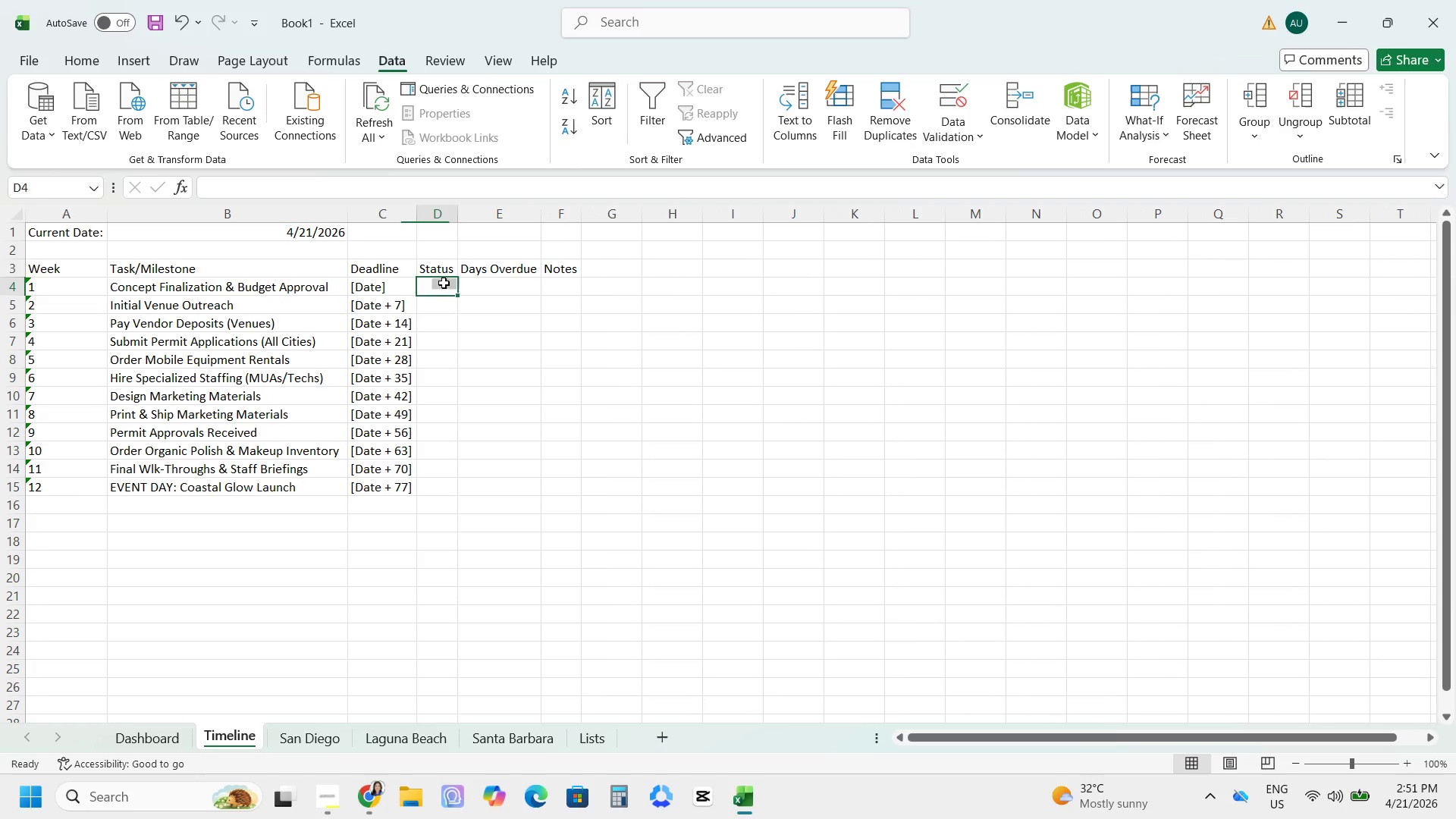 
mouse_move([570, 730])
 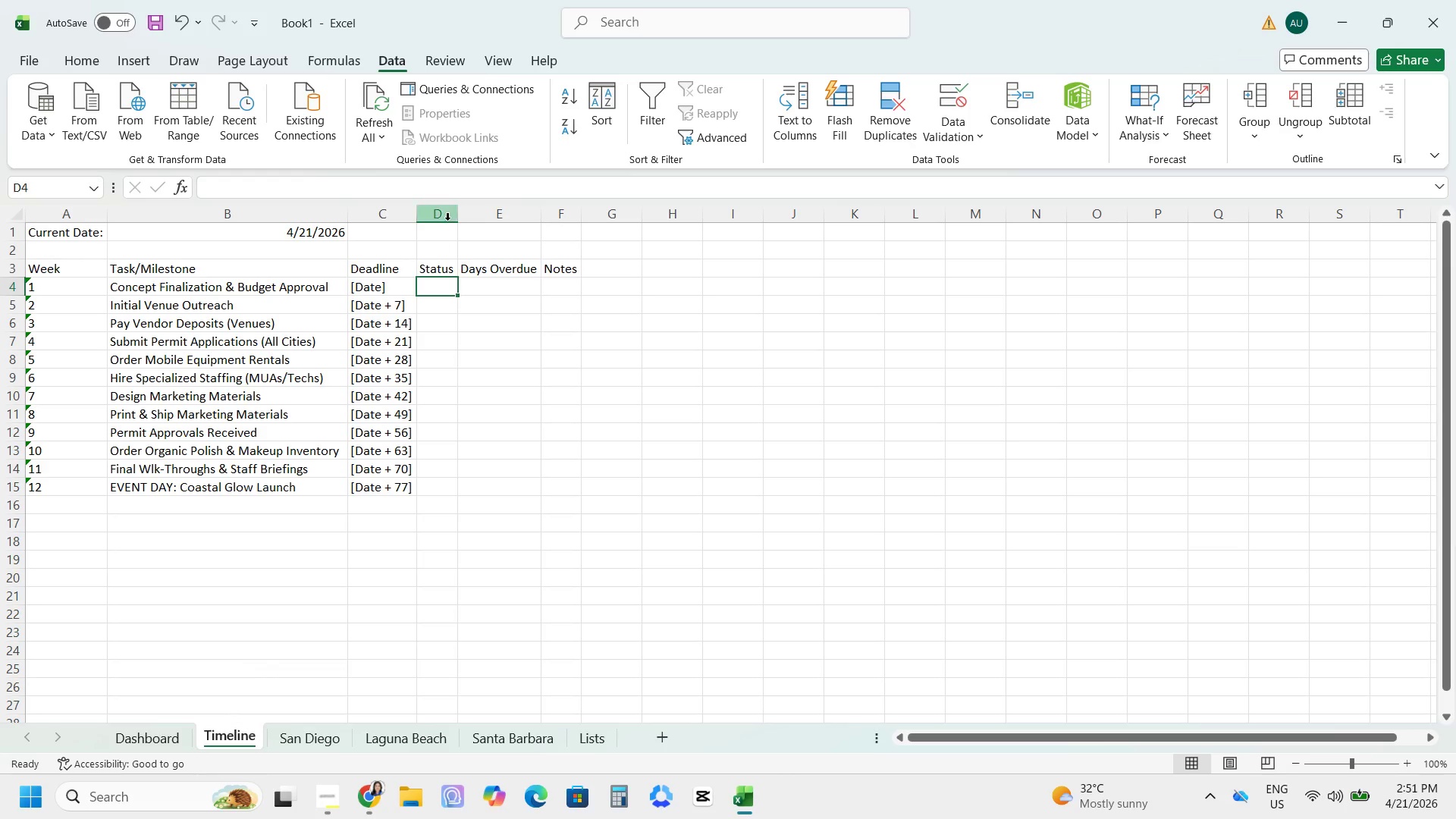 
left_click([448, 218])
 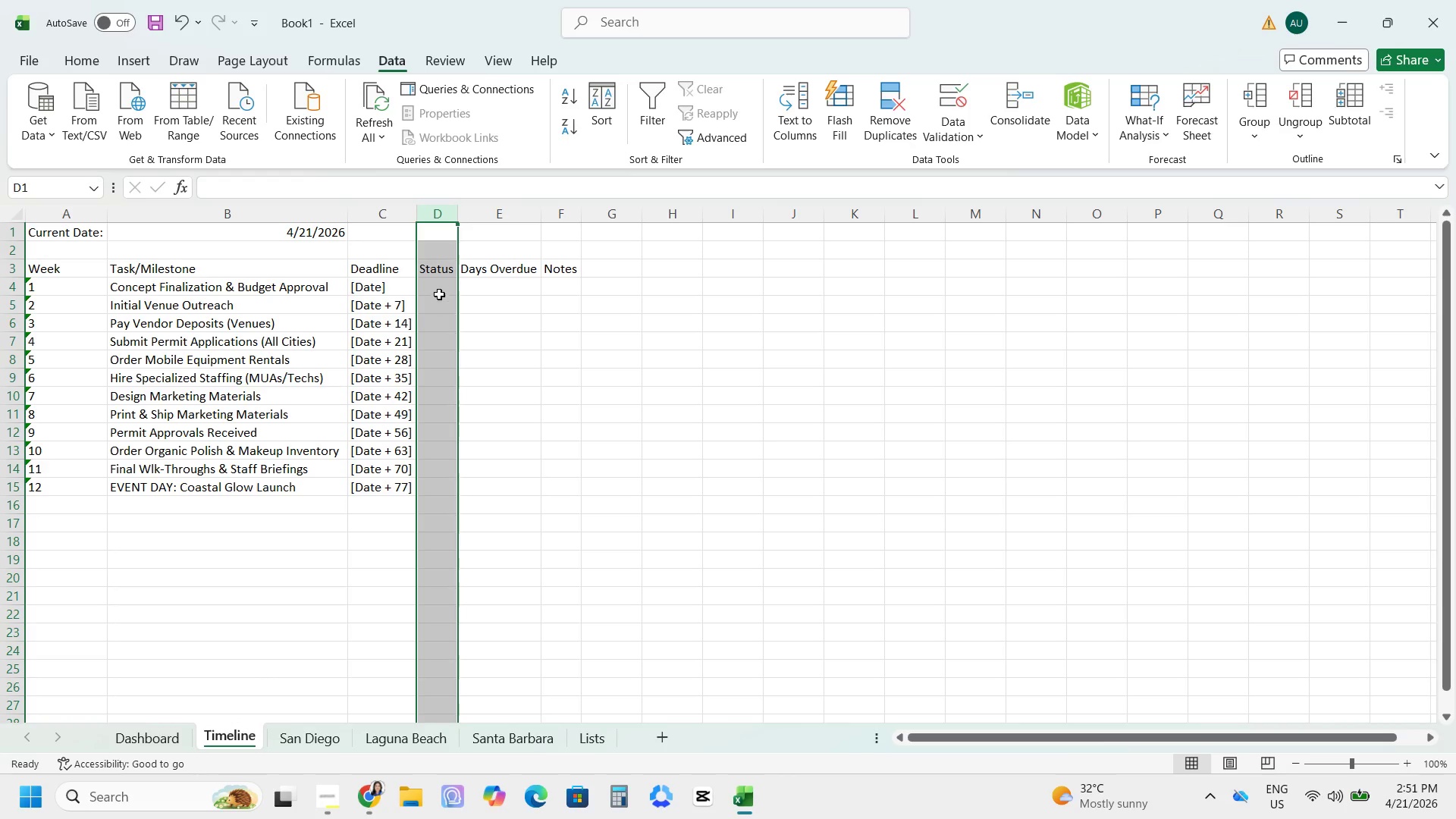 
left_click_drag(start_coordinate=[438, 287], to_coordinate=[450, 485])
 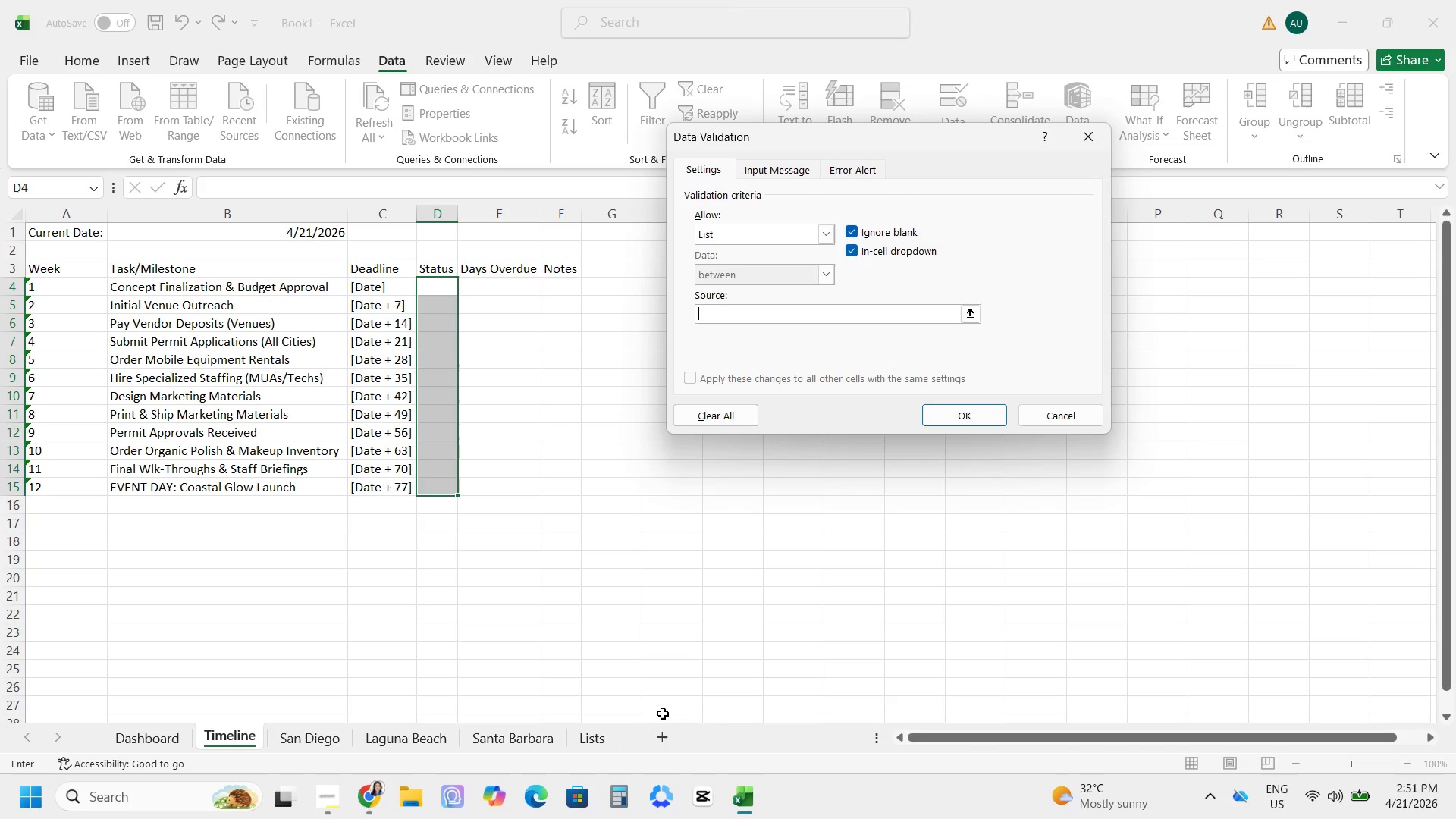 
wait(7.53)
 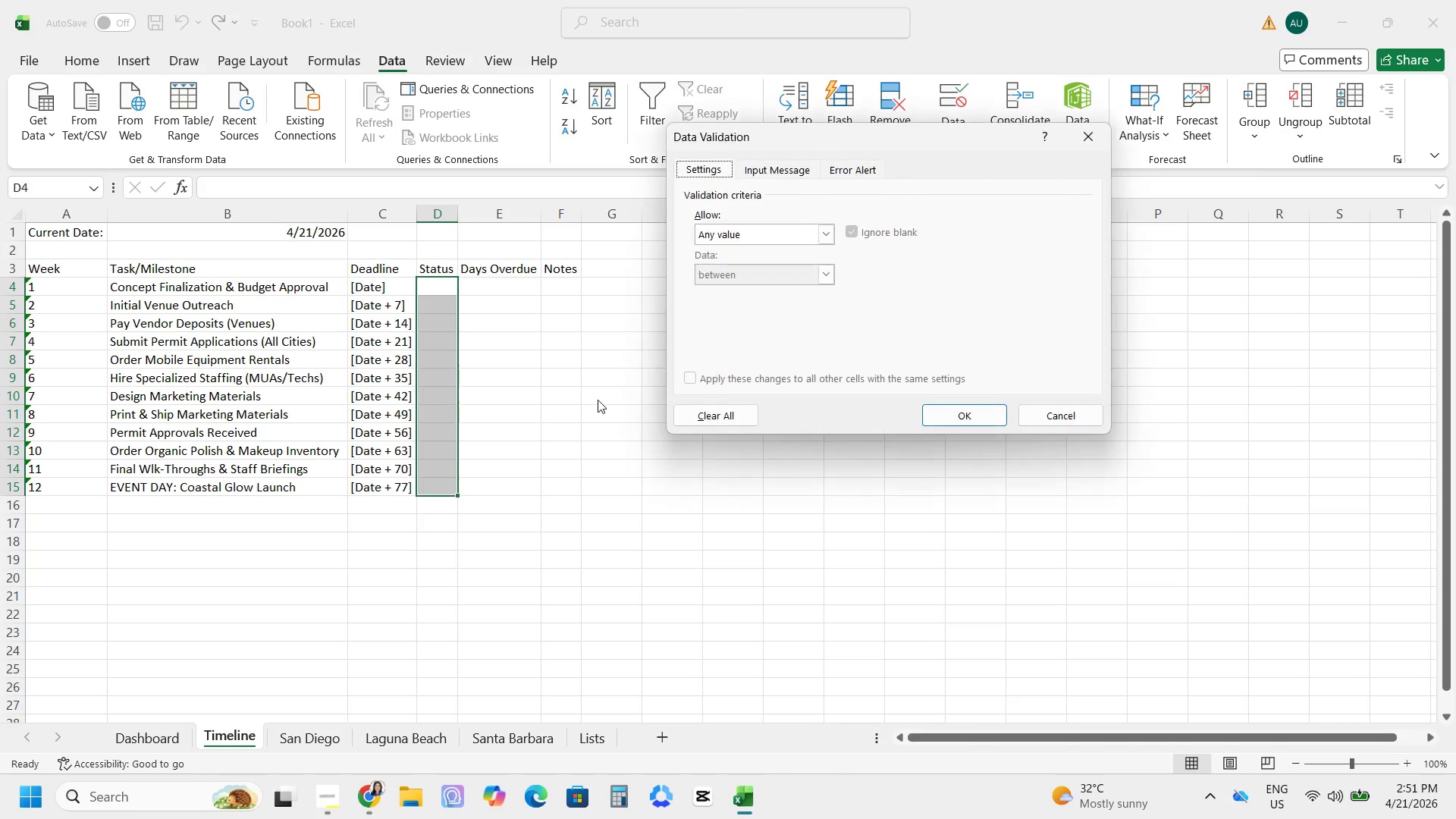 
left_click_drag(start_coordinate=[334, 249], to_coordinate=[333, 303])
 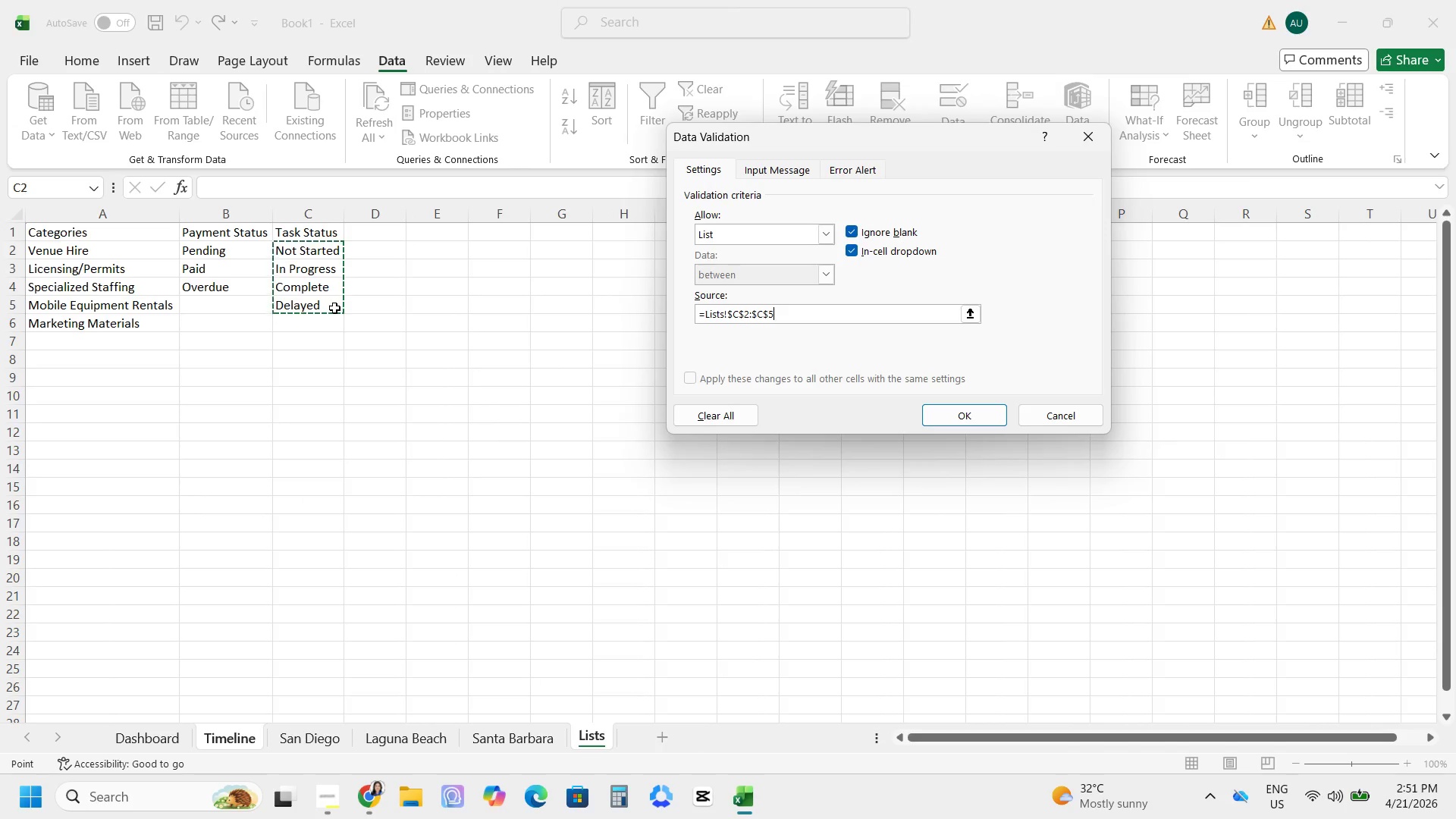 
key(Enter)
 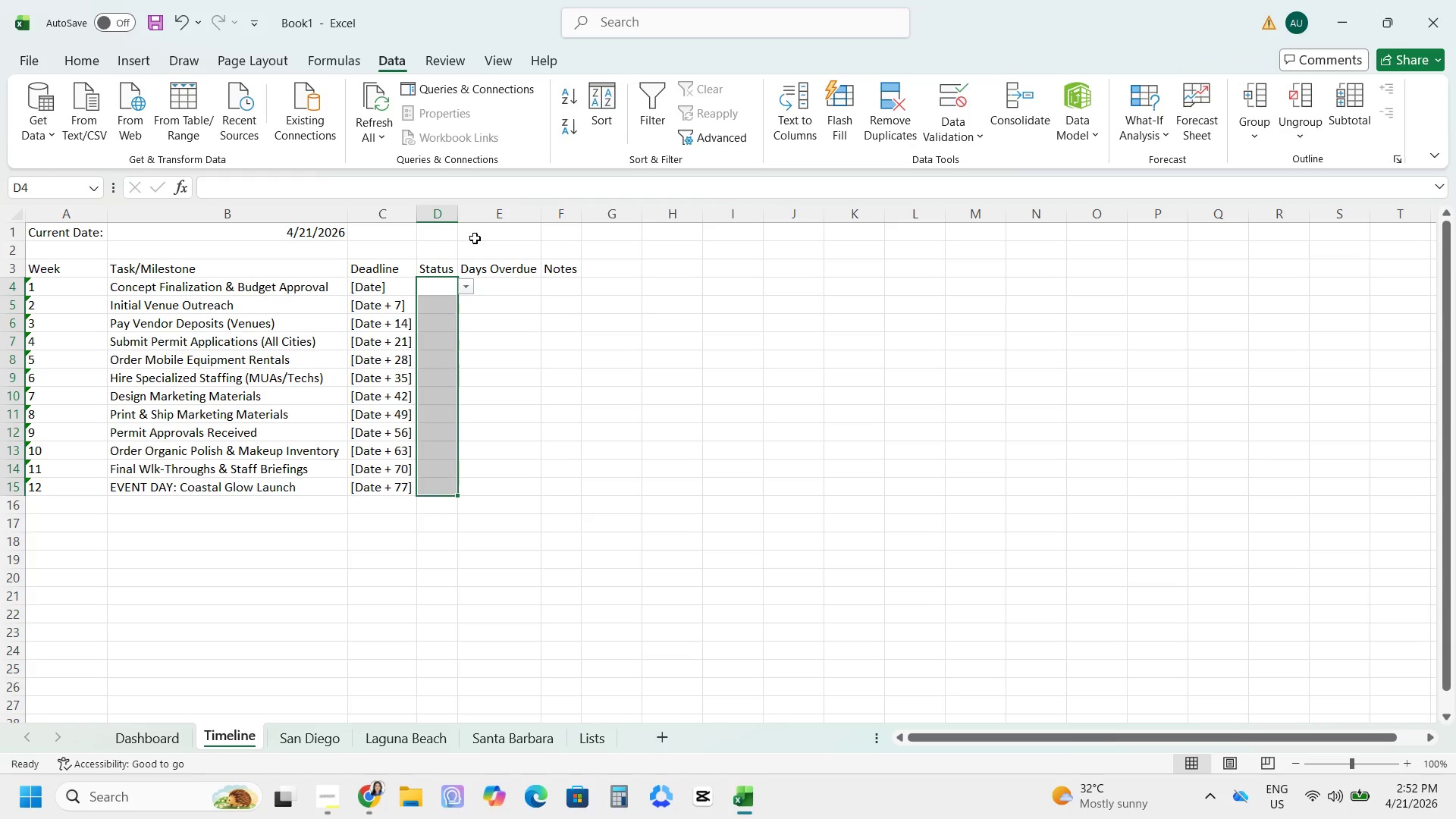 
wait(5.87)
 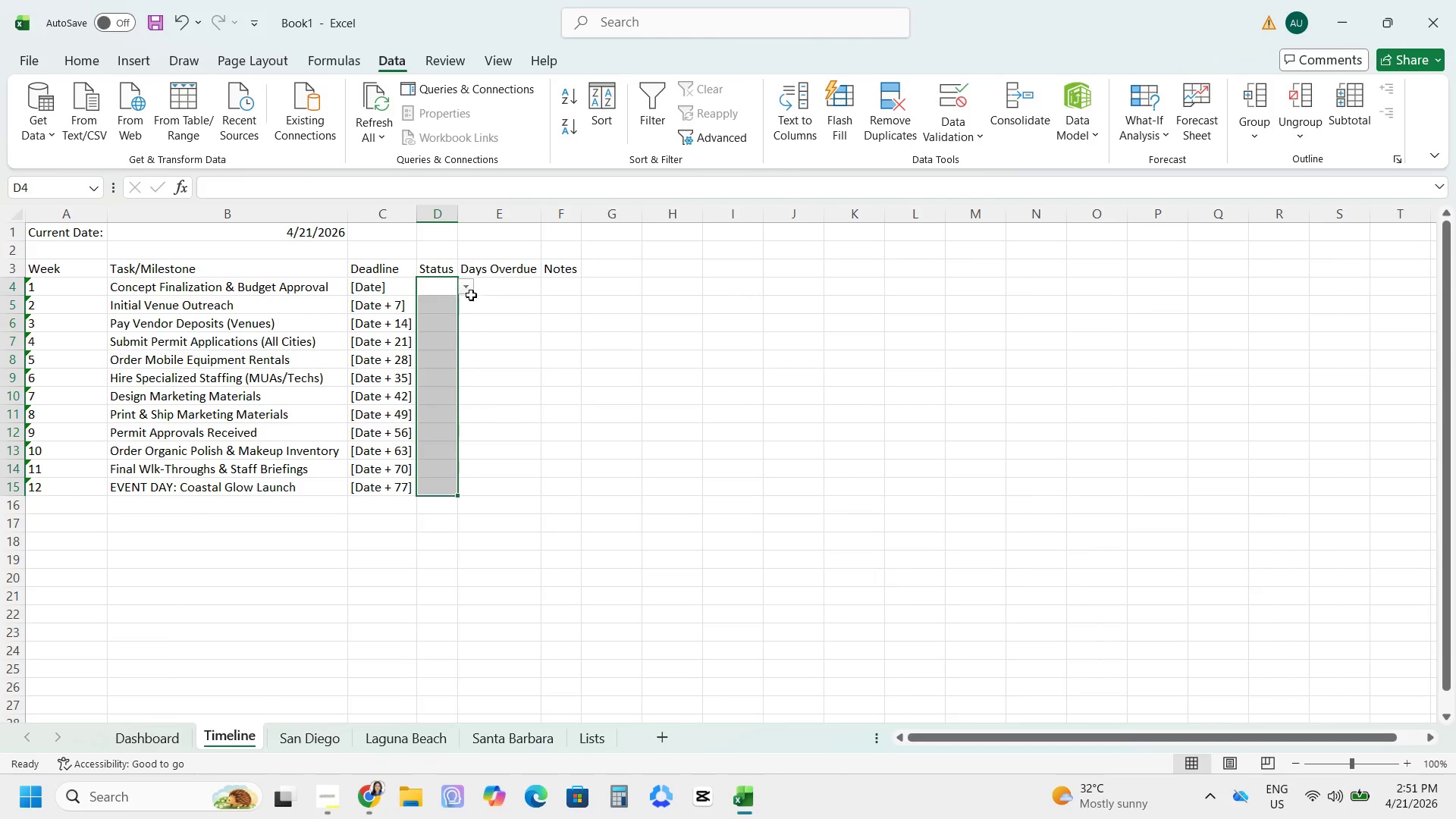 
mouse_move([475, 301])
 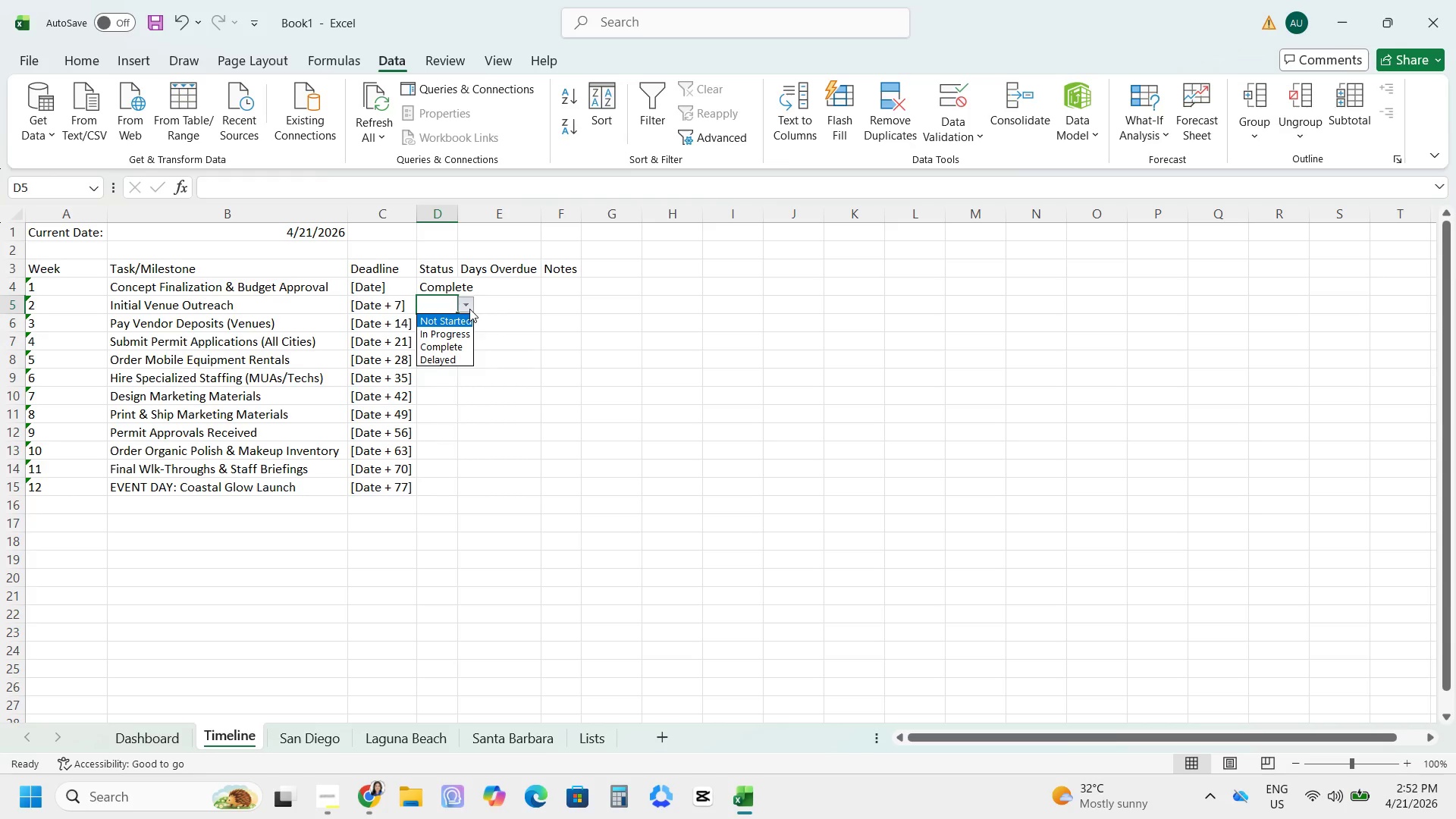 
mouse_move([459, 324])
 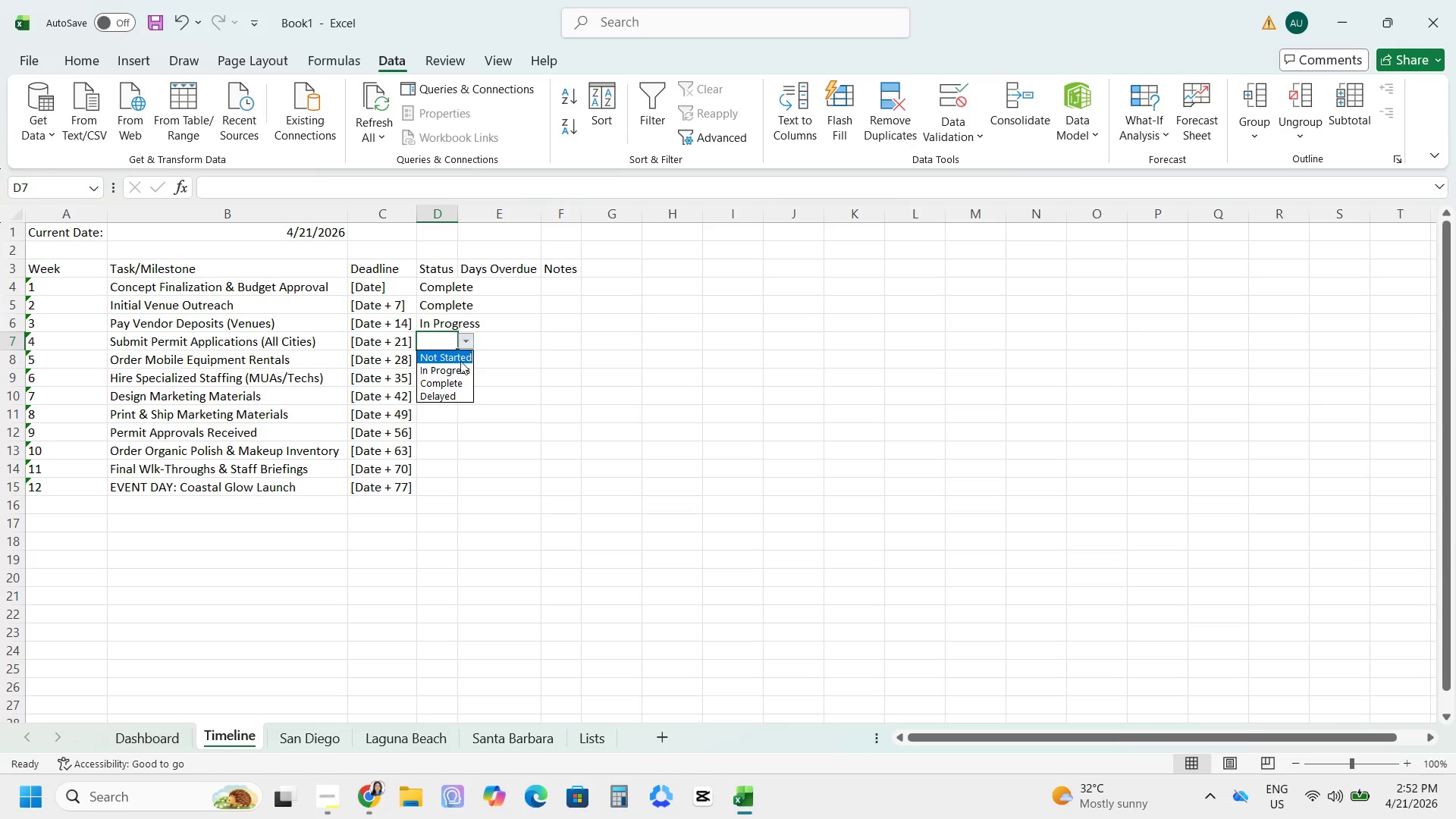 
double_click([444, 362])
 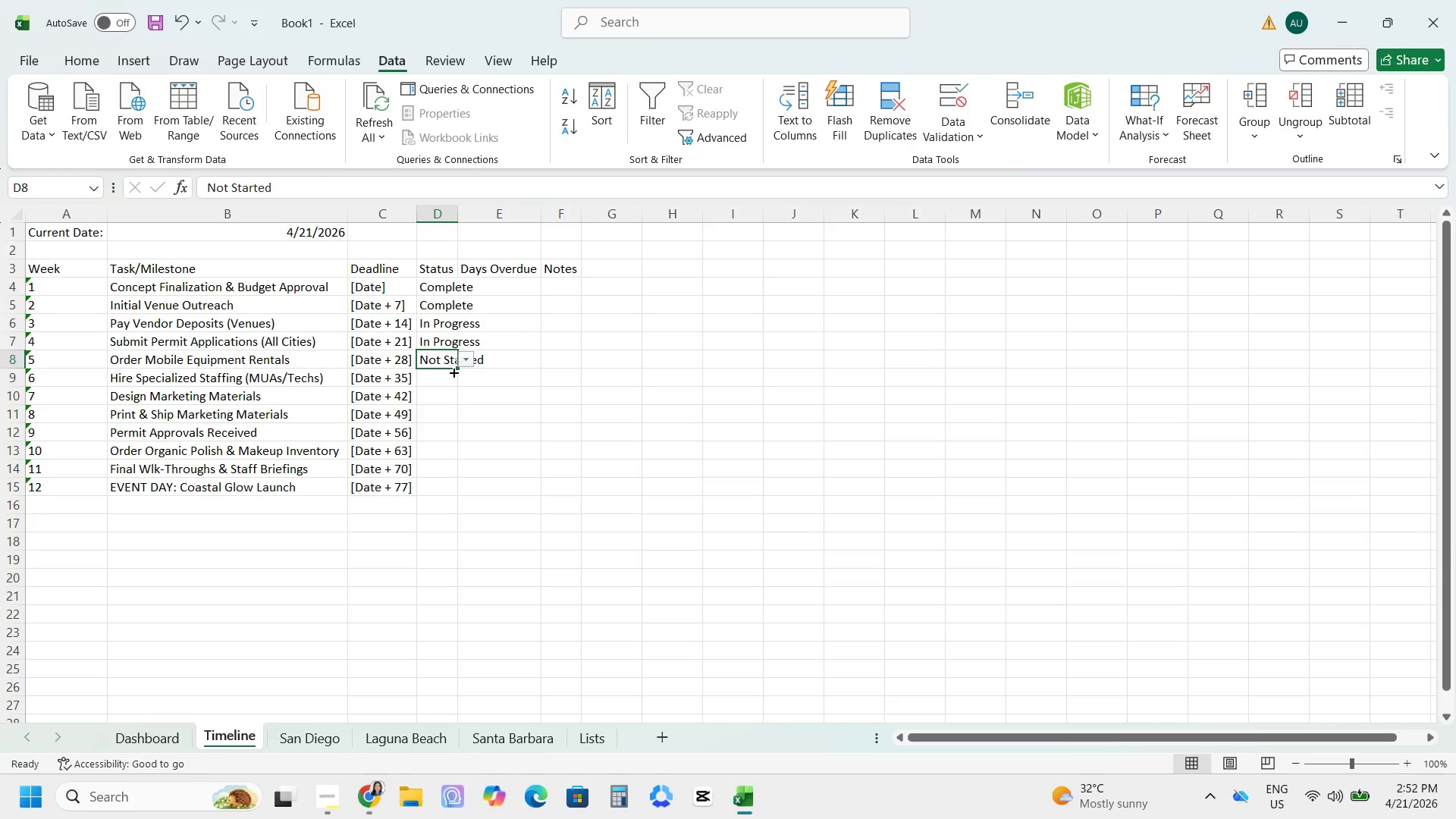 
left_click_drag(start_coordinate=[458, 369], to_coordinate=[455, 487])
 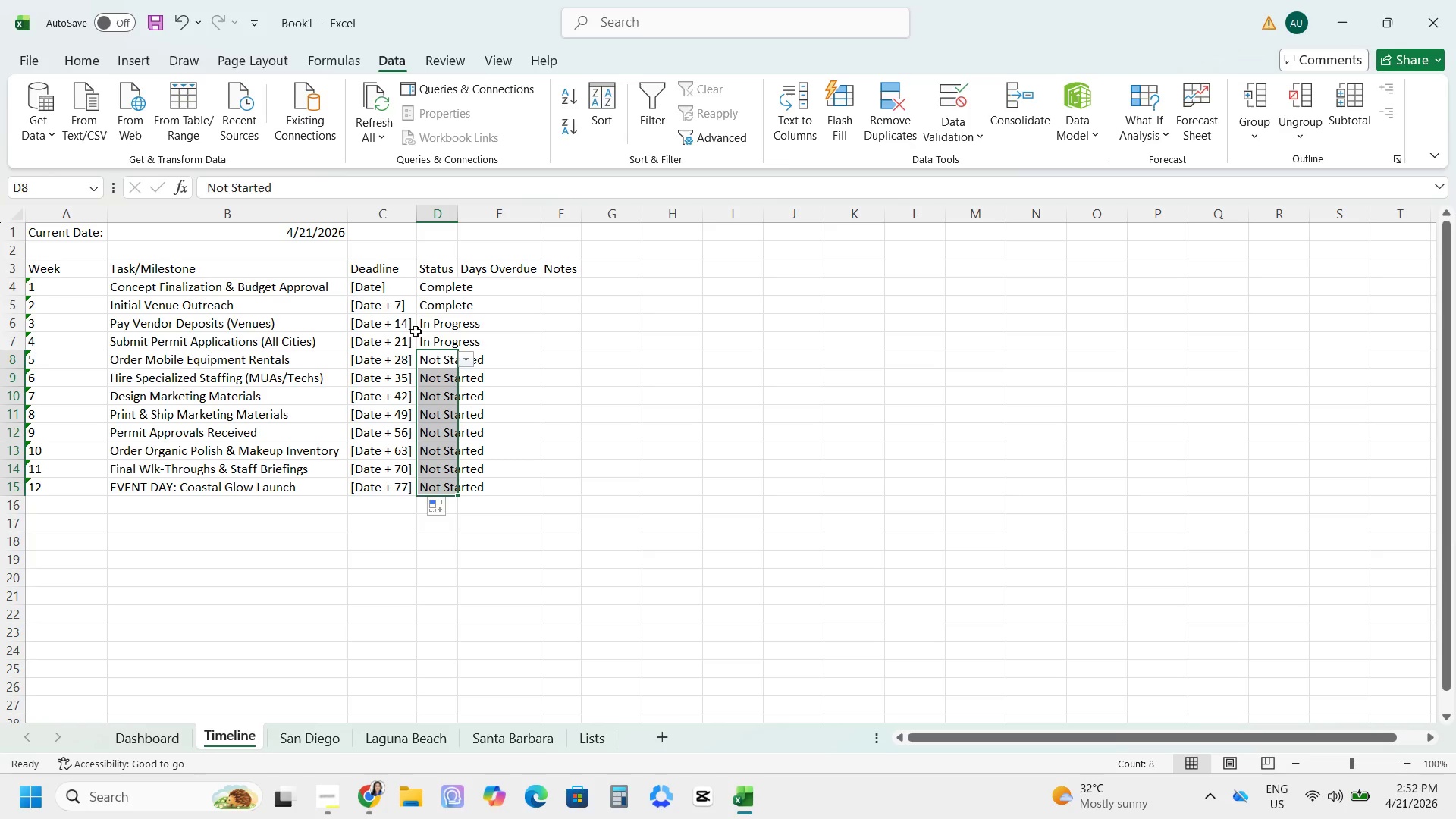 
wait(32.11)
 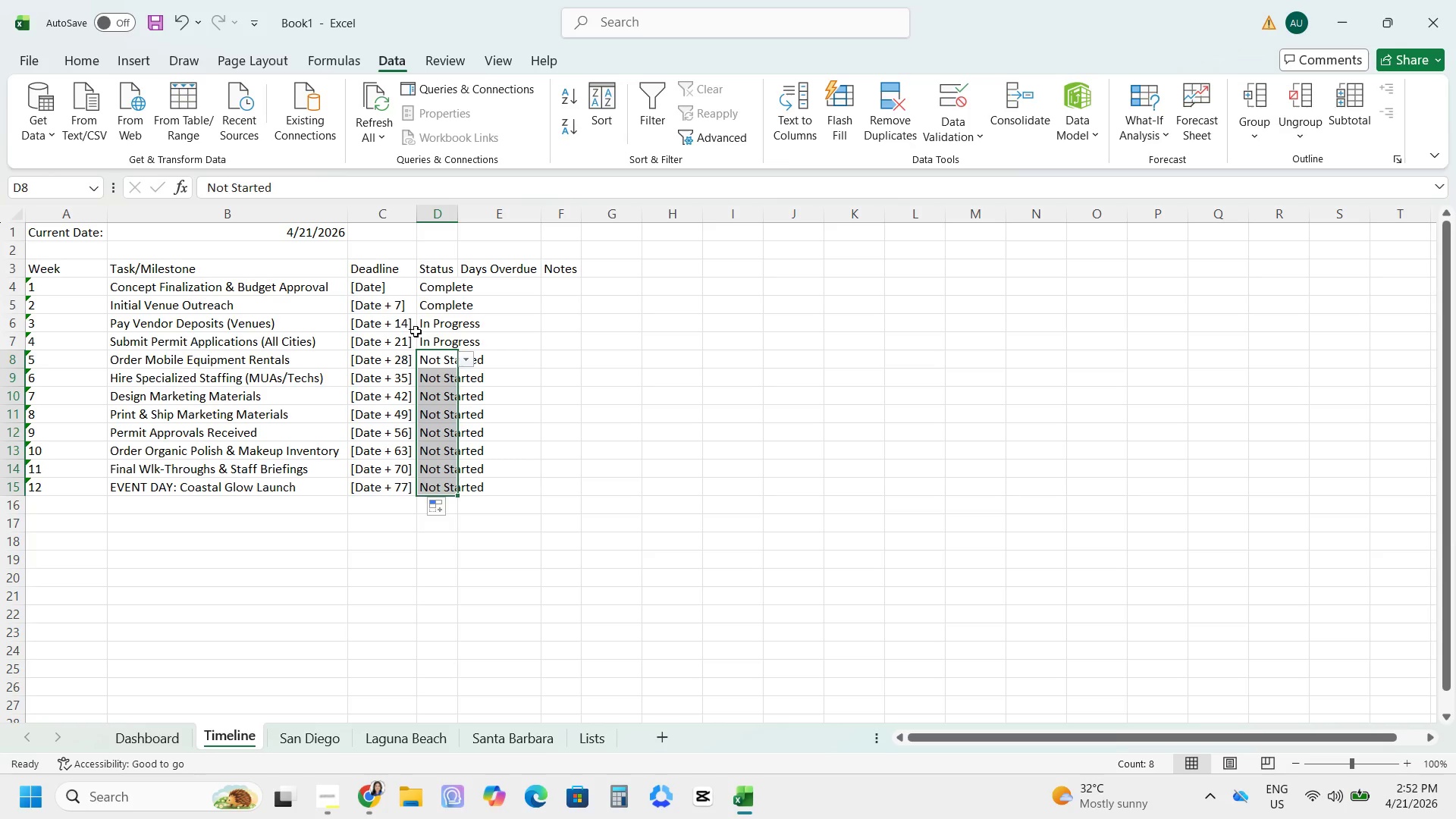 
type(=IF)
 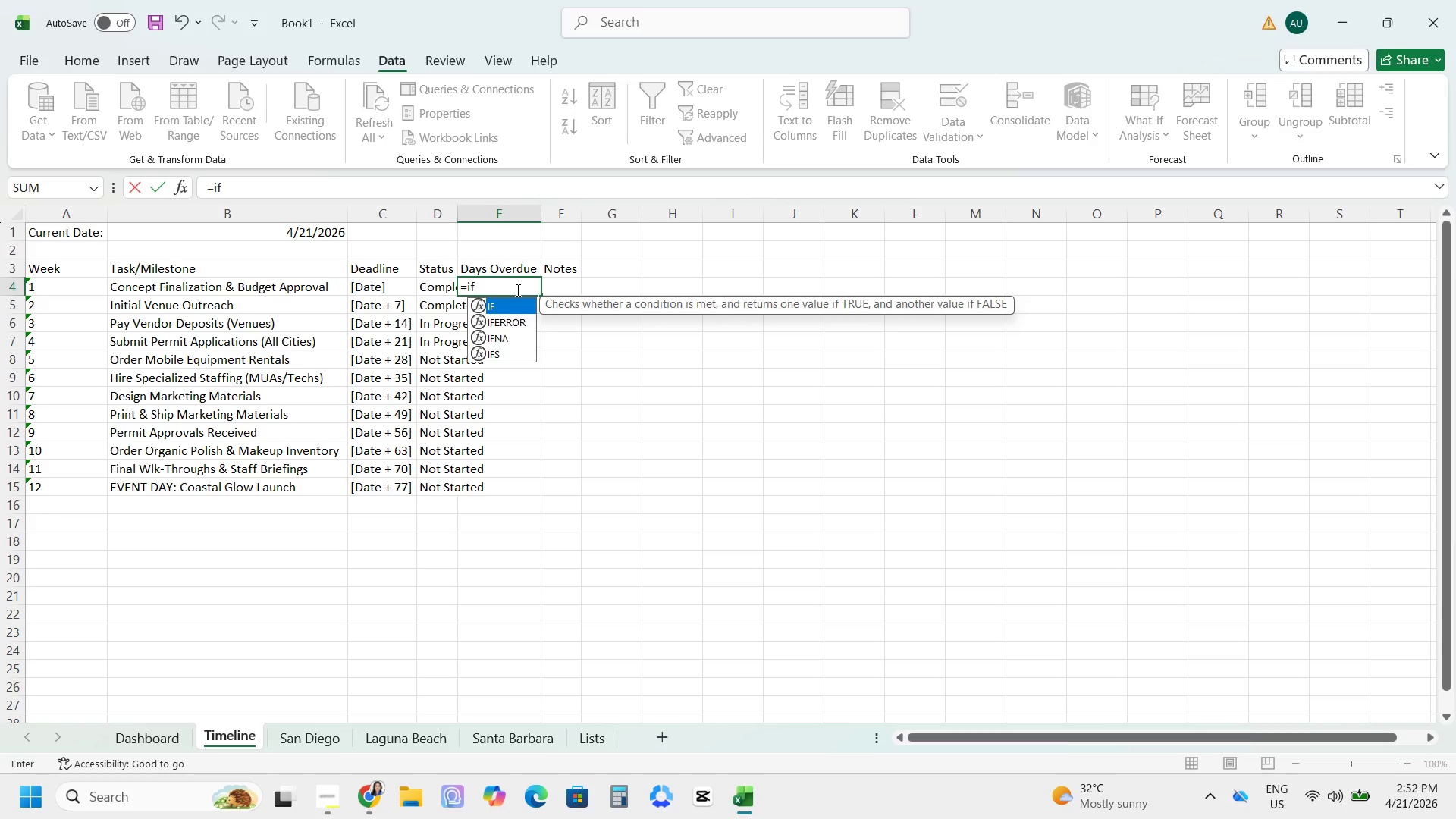 
wait(8.27)
 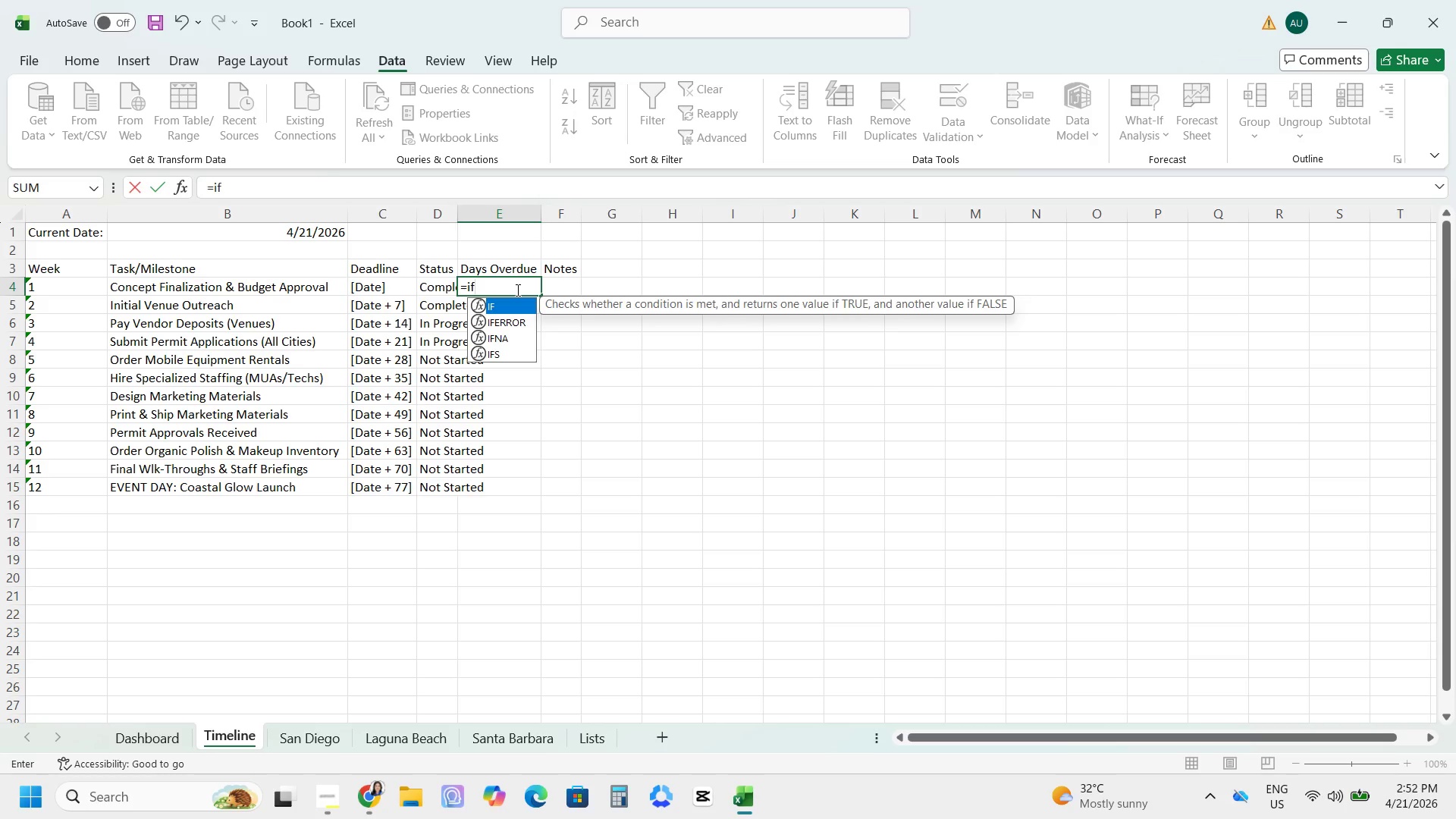 
key(Backspace)
 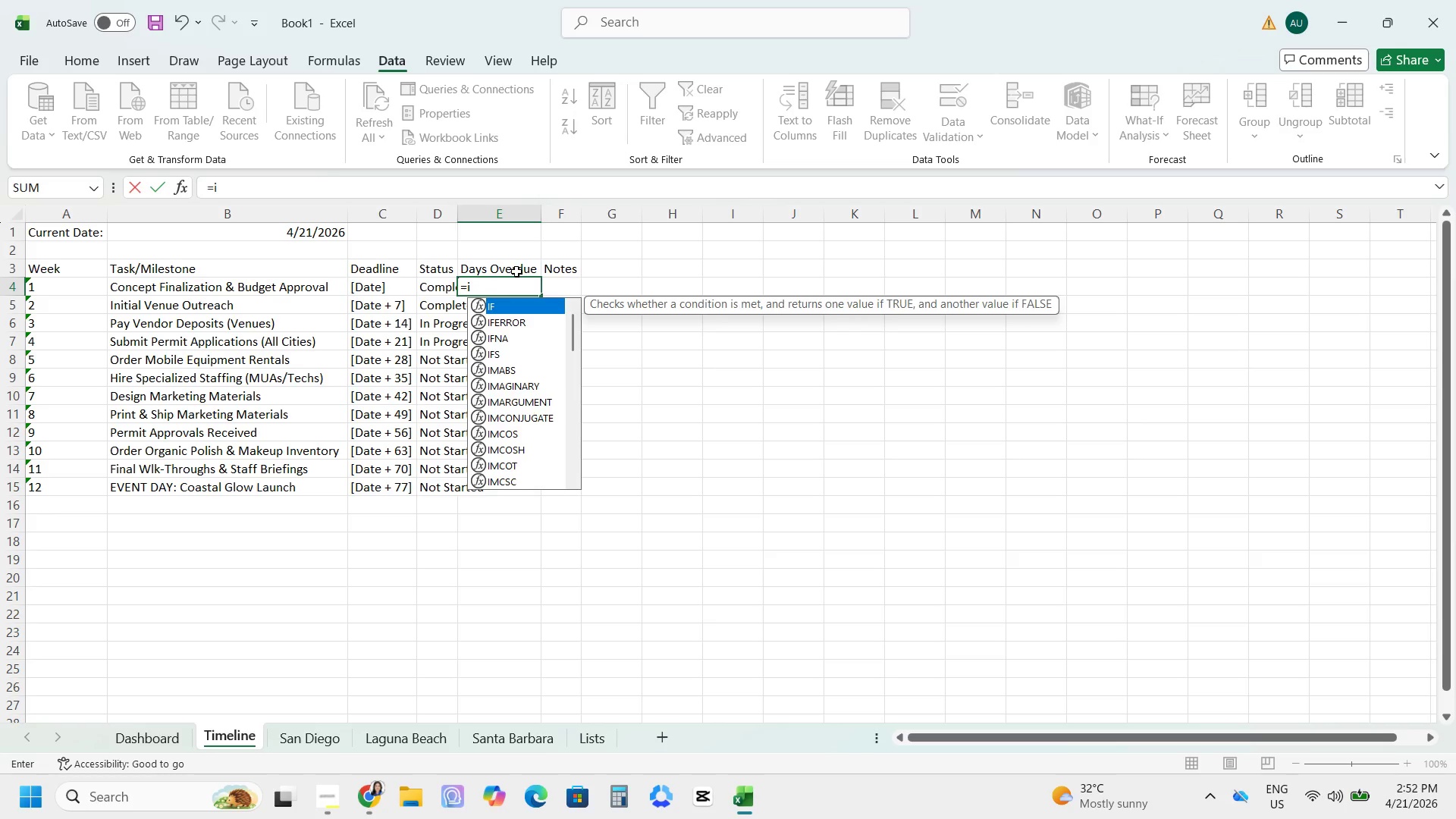 
key(Backspace)
 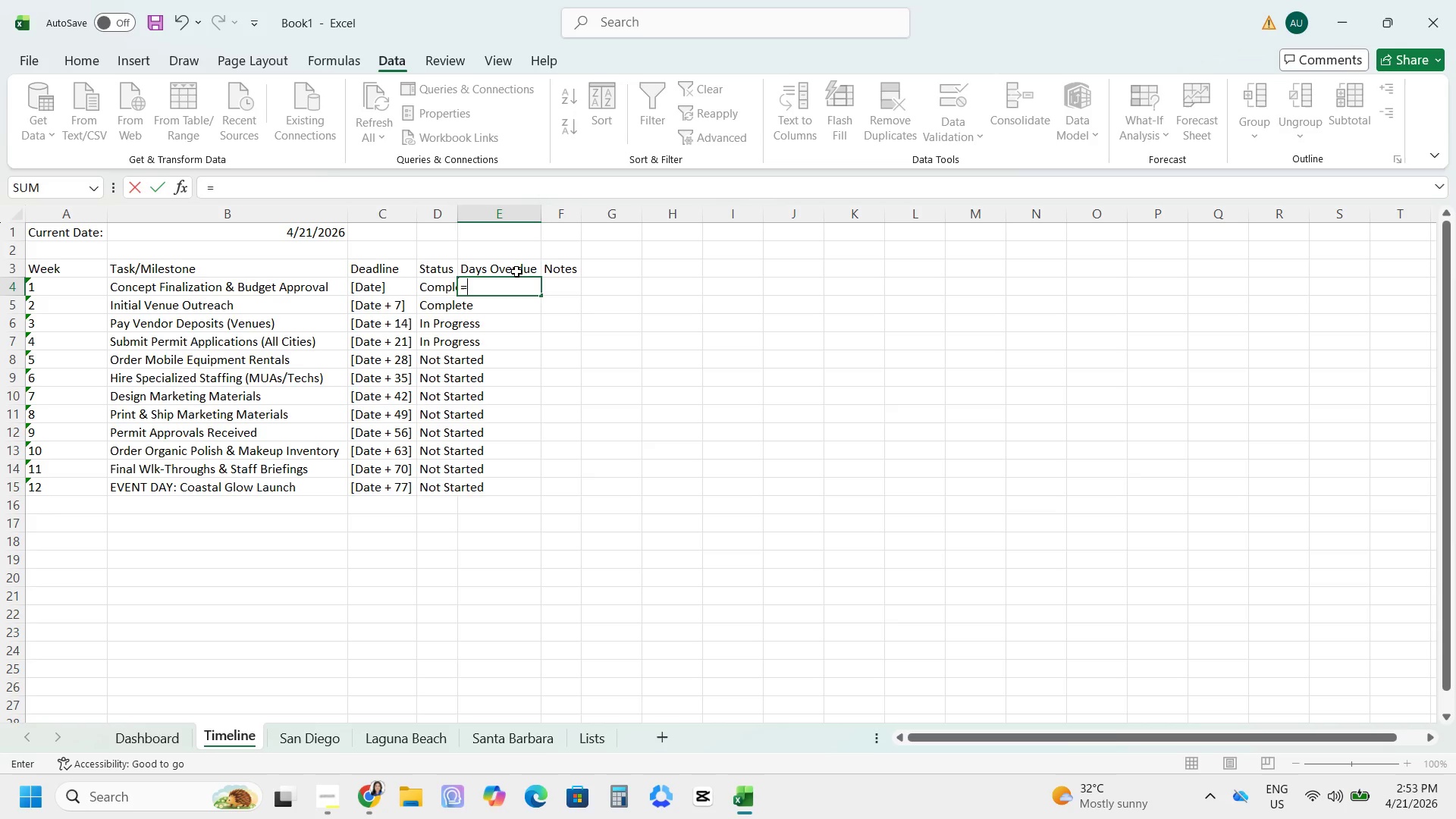 
type(IF(AND(D4<.)
key(Backspace)
type(>"Complete", C)
key(Backspace)
type(C4<B1)
 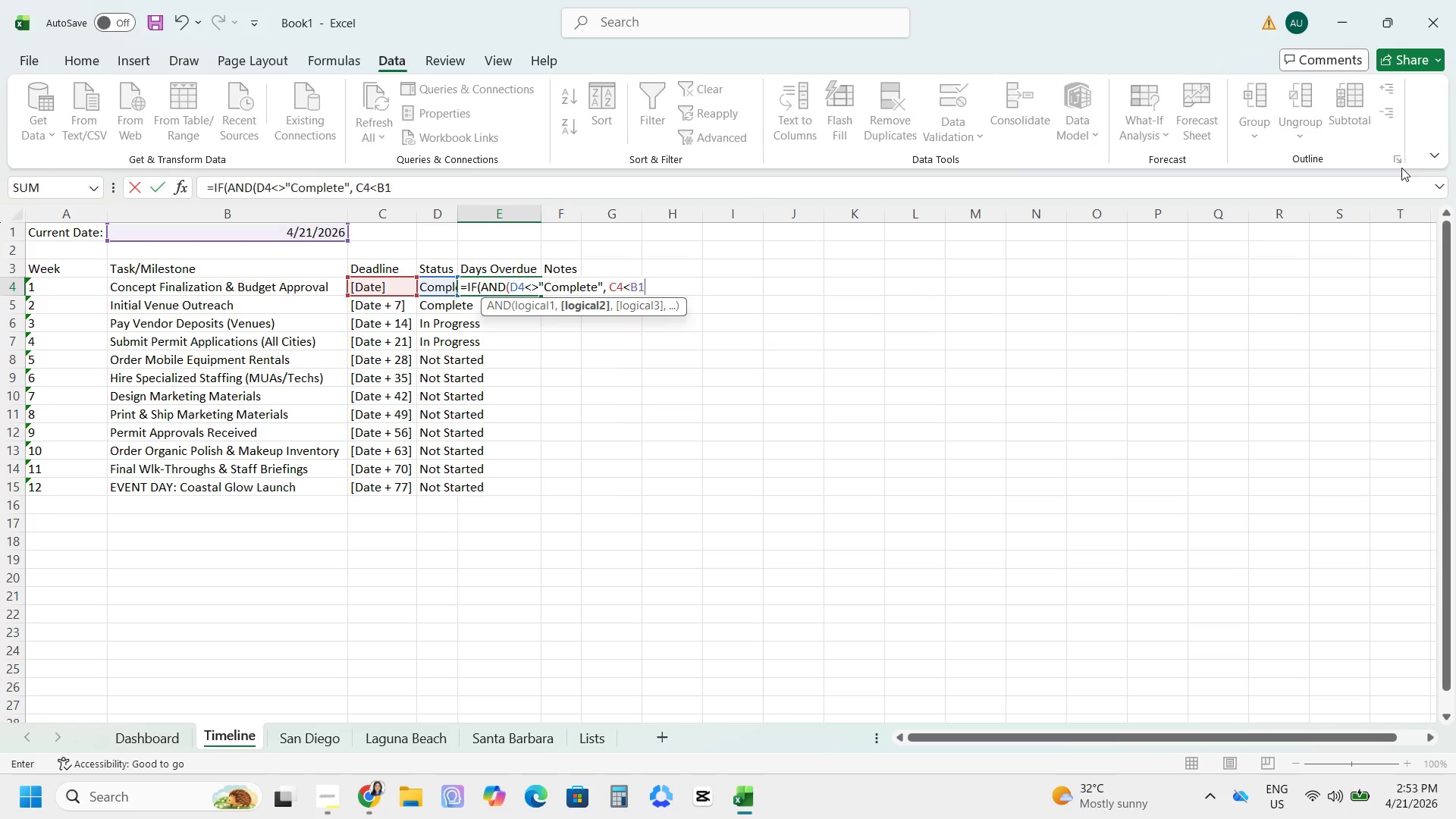 
key(Shift+4)
 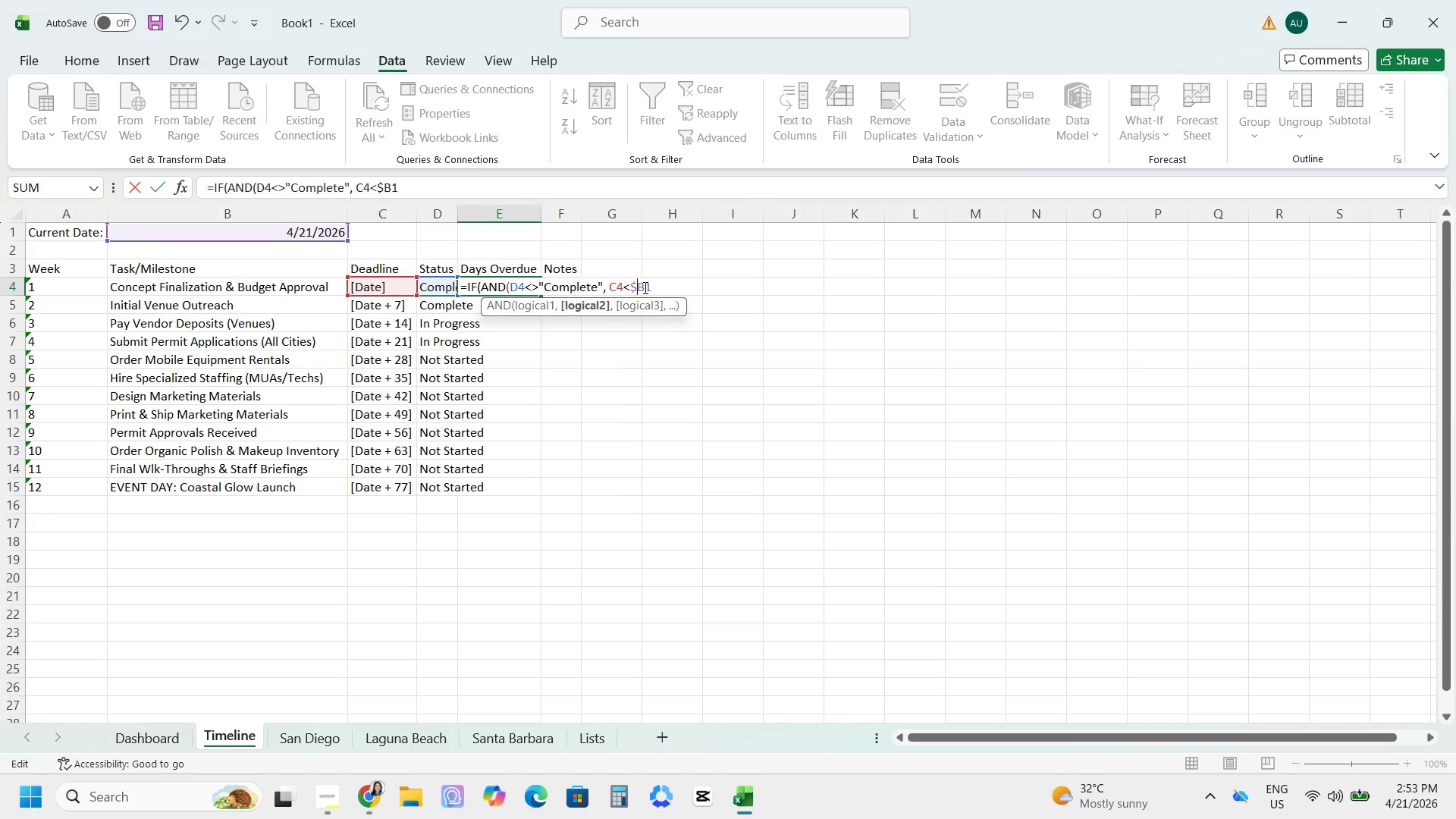 
key(Shift+ShiftLeft)
 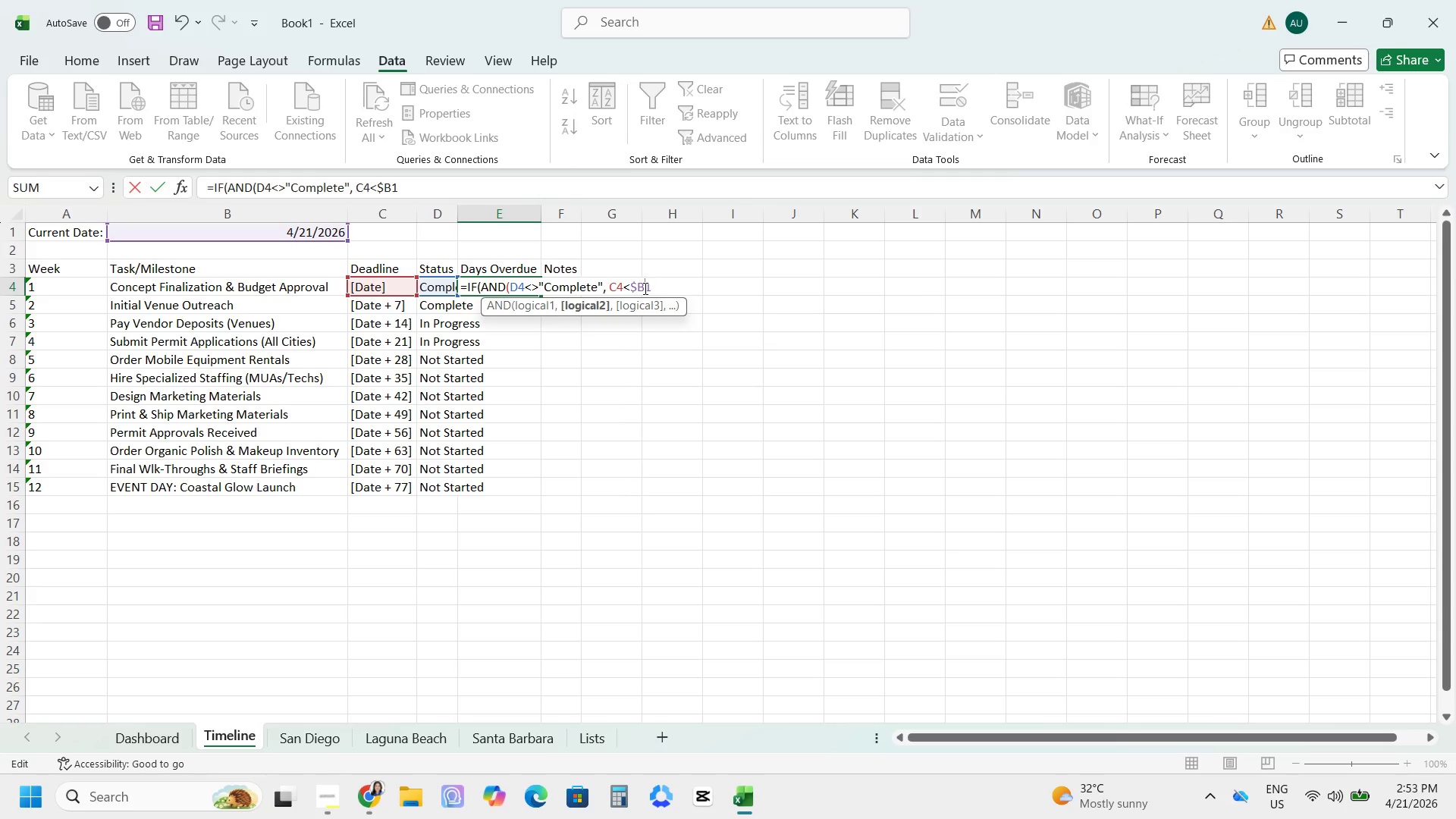 
key(Shift+4)
 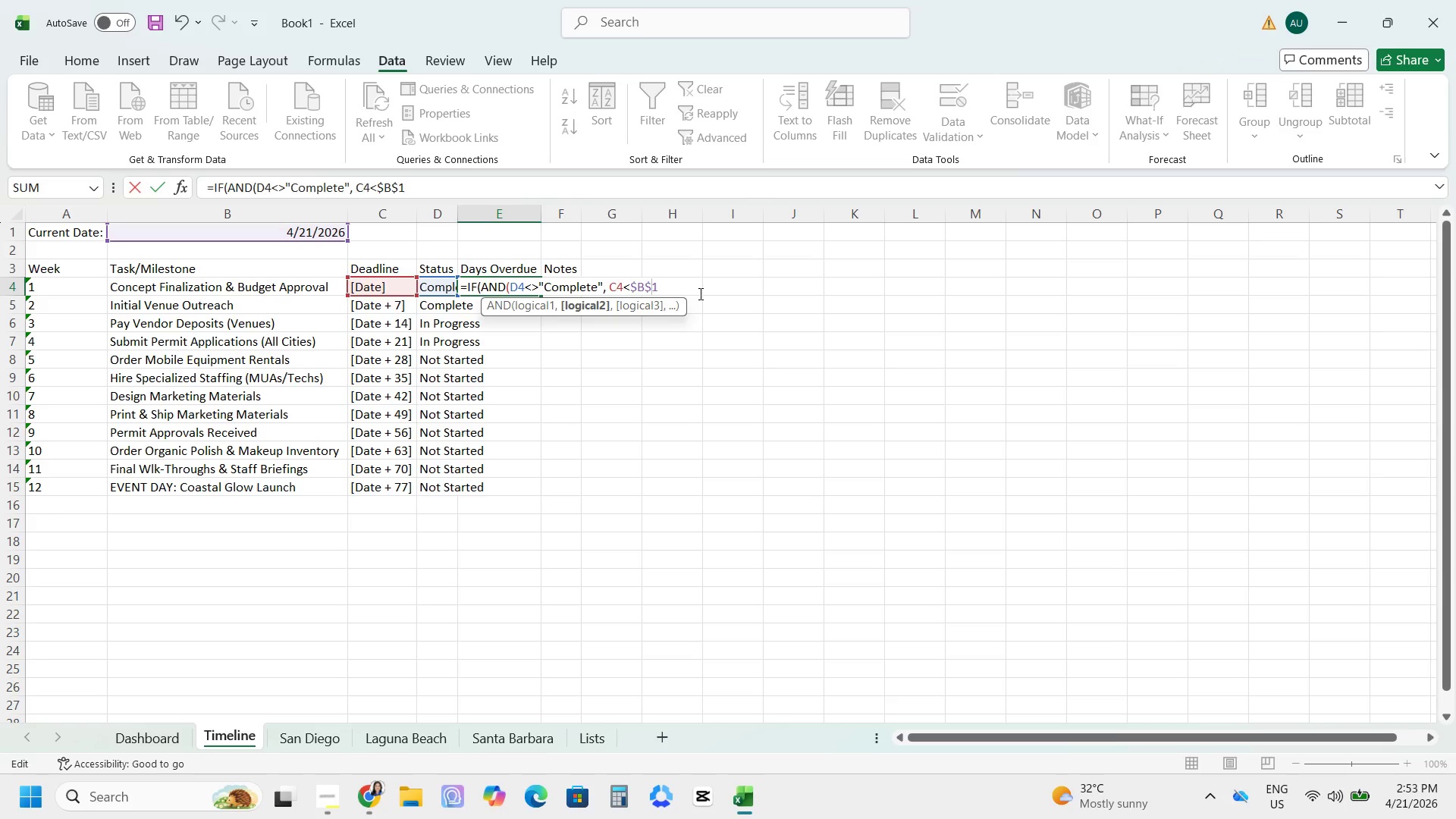 
left_click([699, 293])
 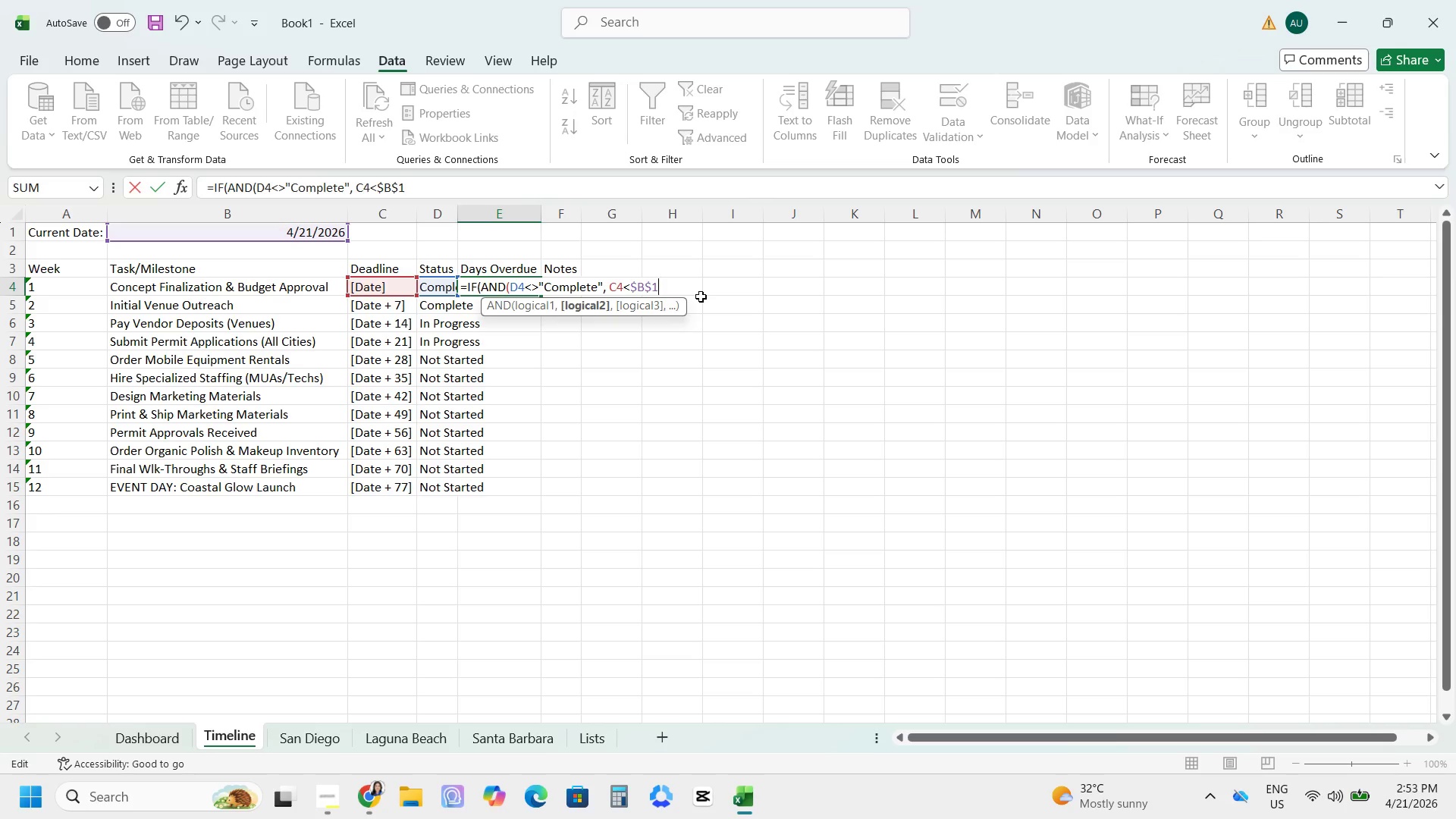 
type(), b)
key(Backspace)
type(B2)
key(Backspace)
type(1)
 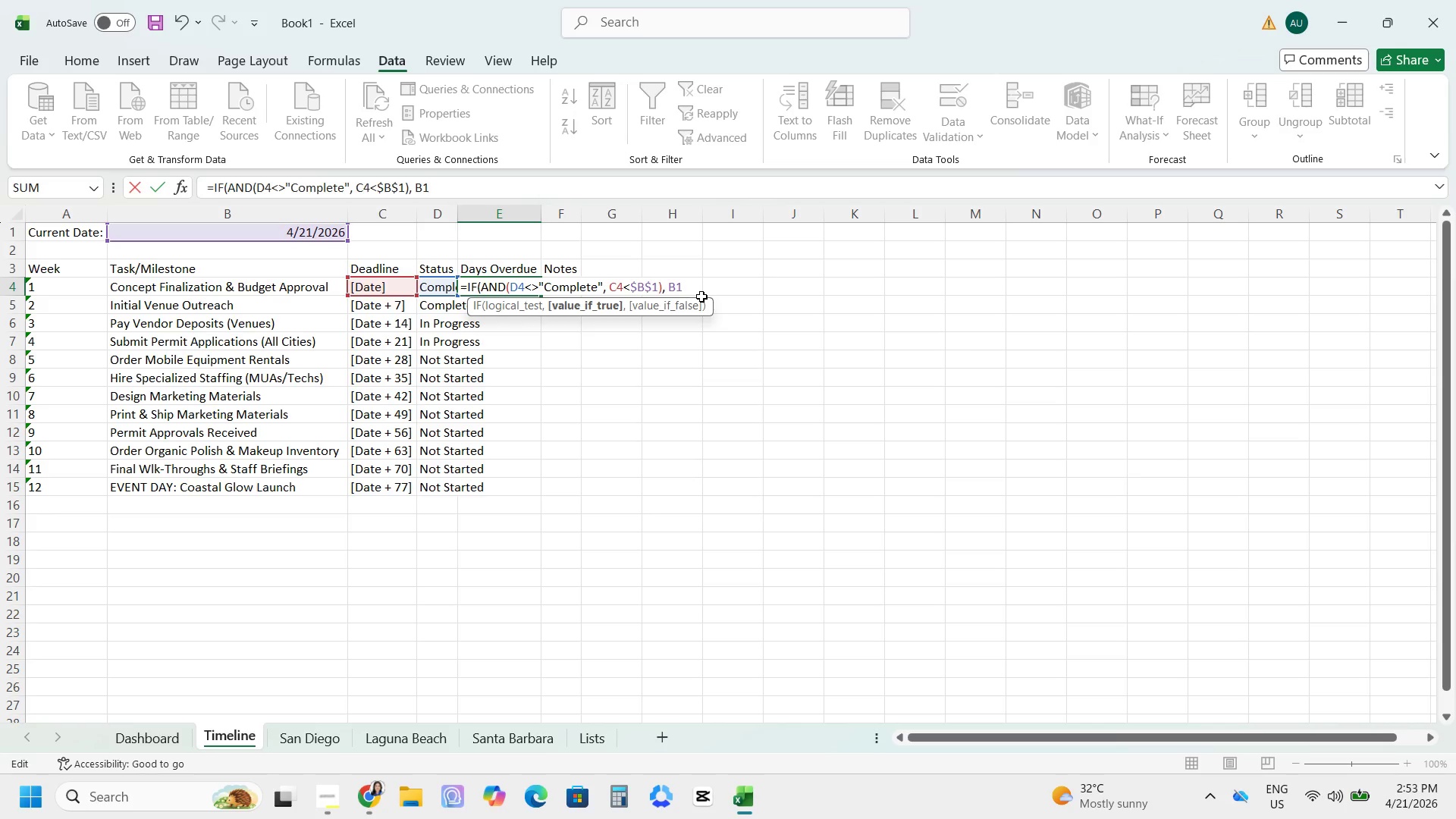 
type(-C$, 0))
 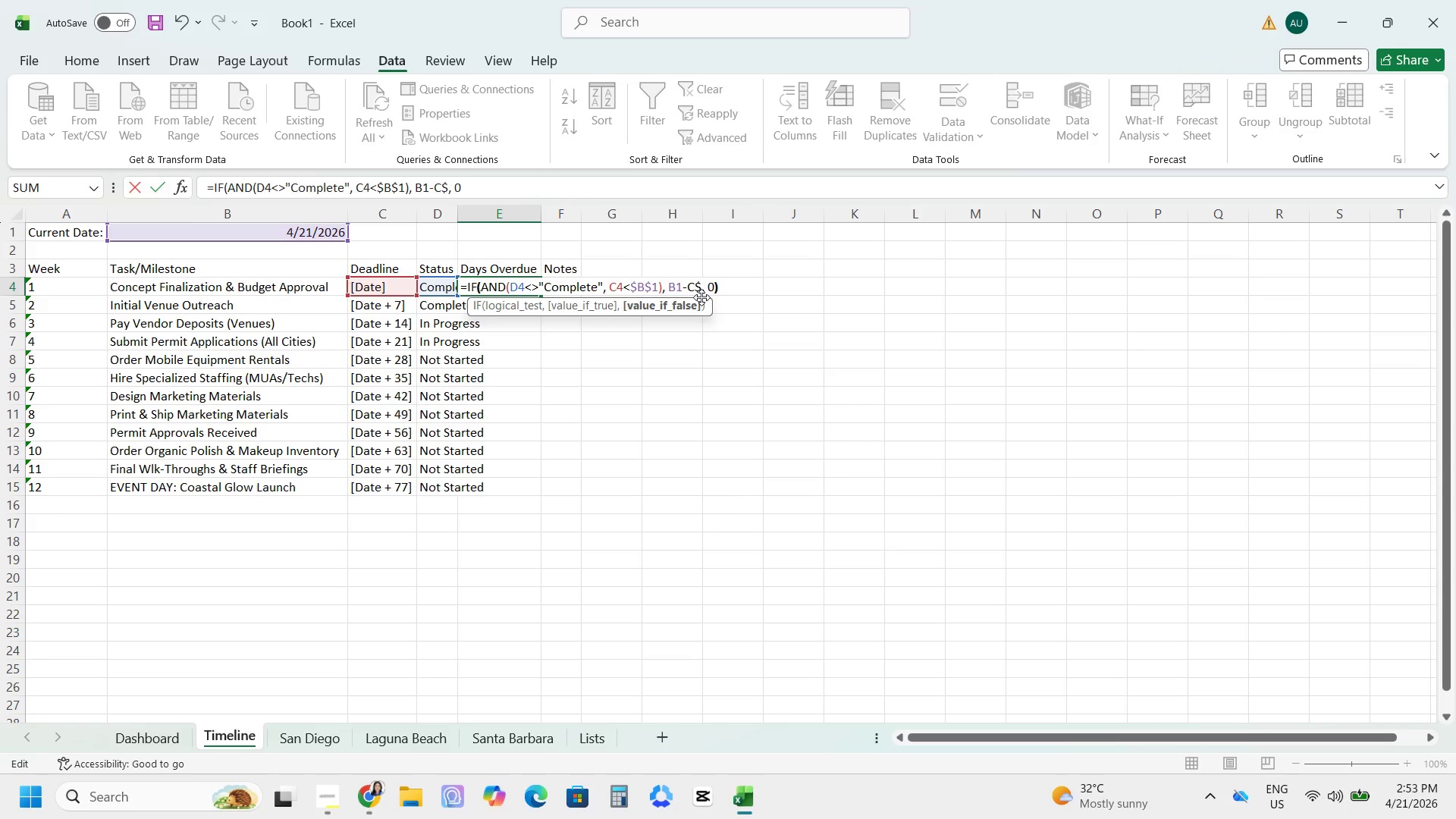 
wait(5.59)
 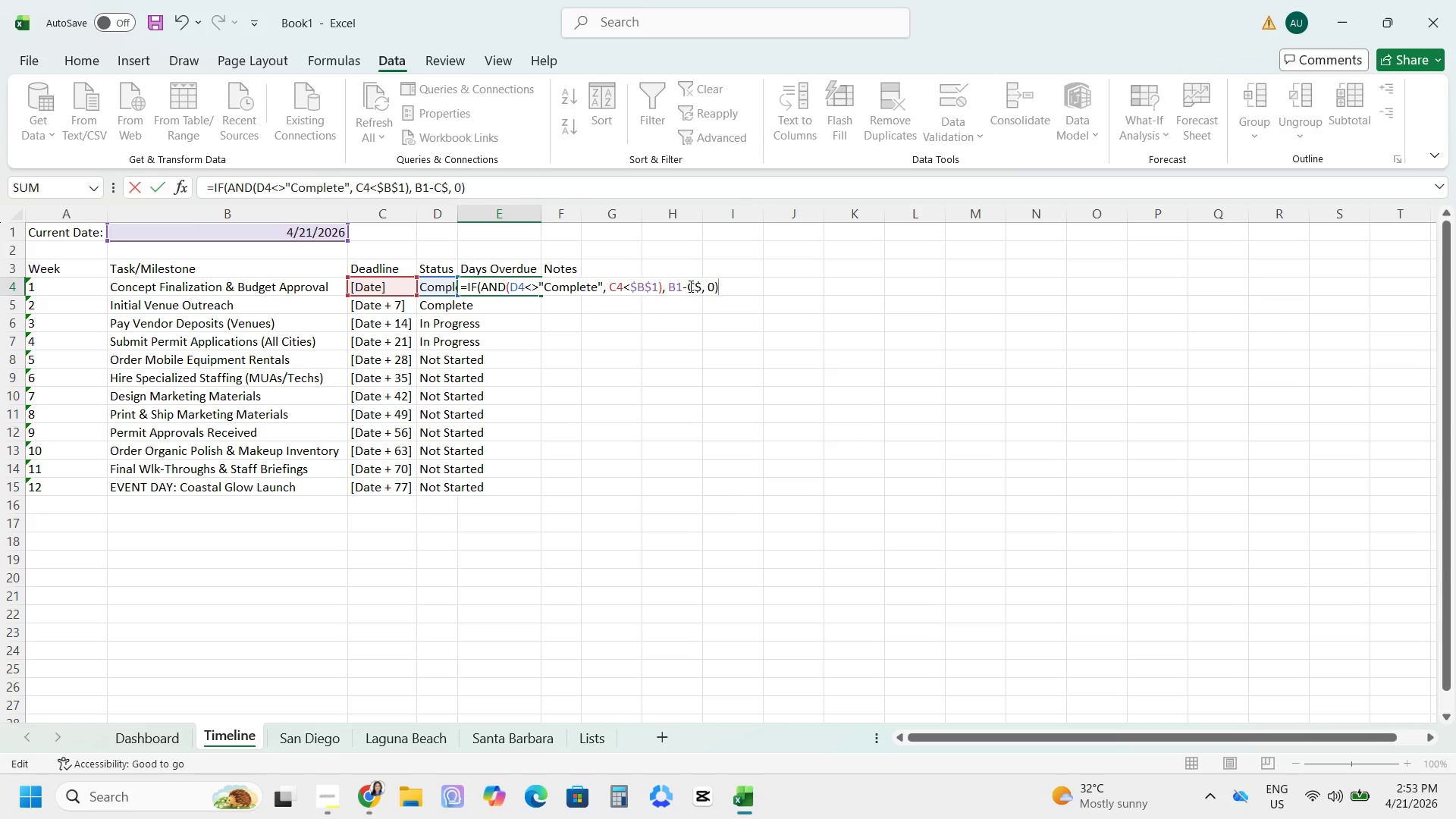 
key(Backspace)
 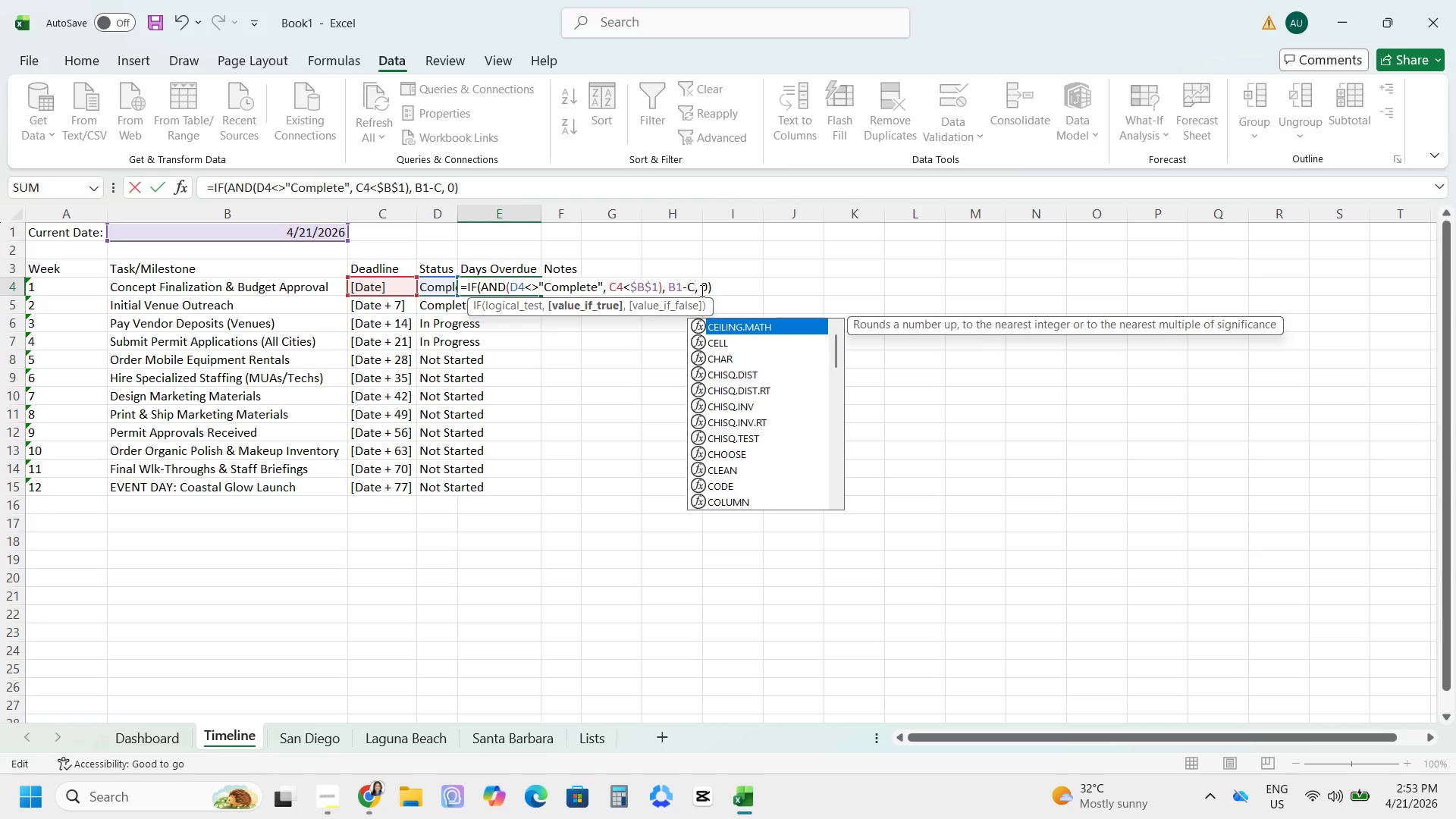 
key(4)
 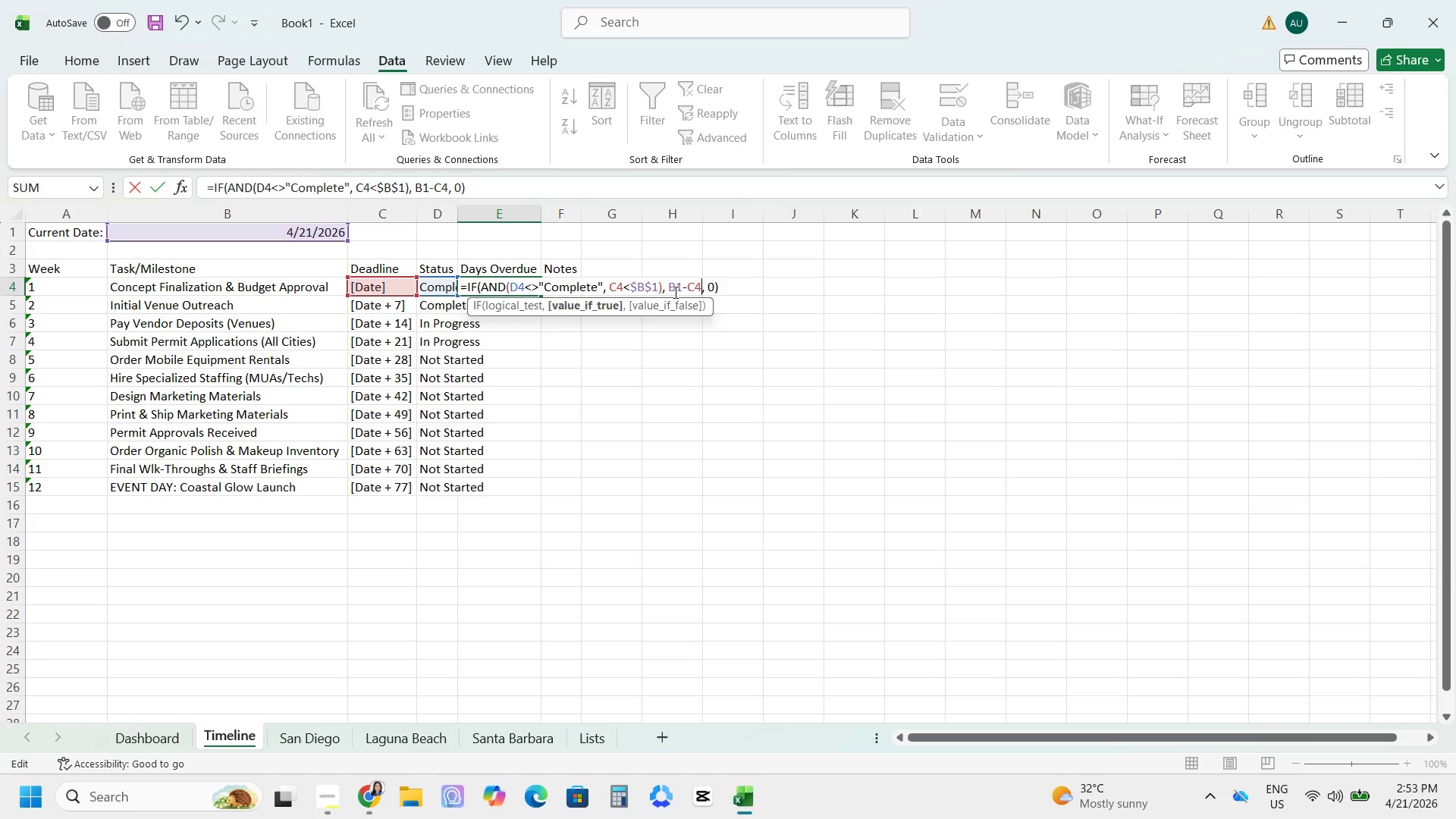 
left_click([670, 284])
 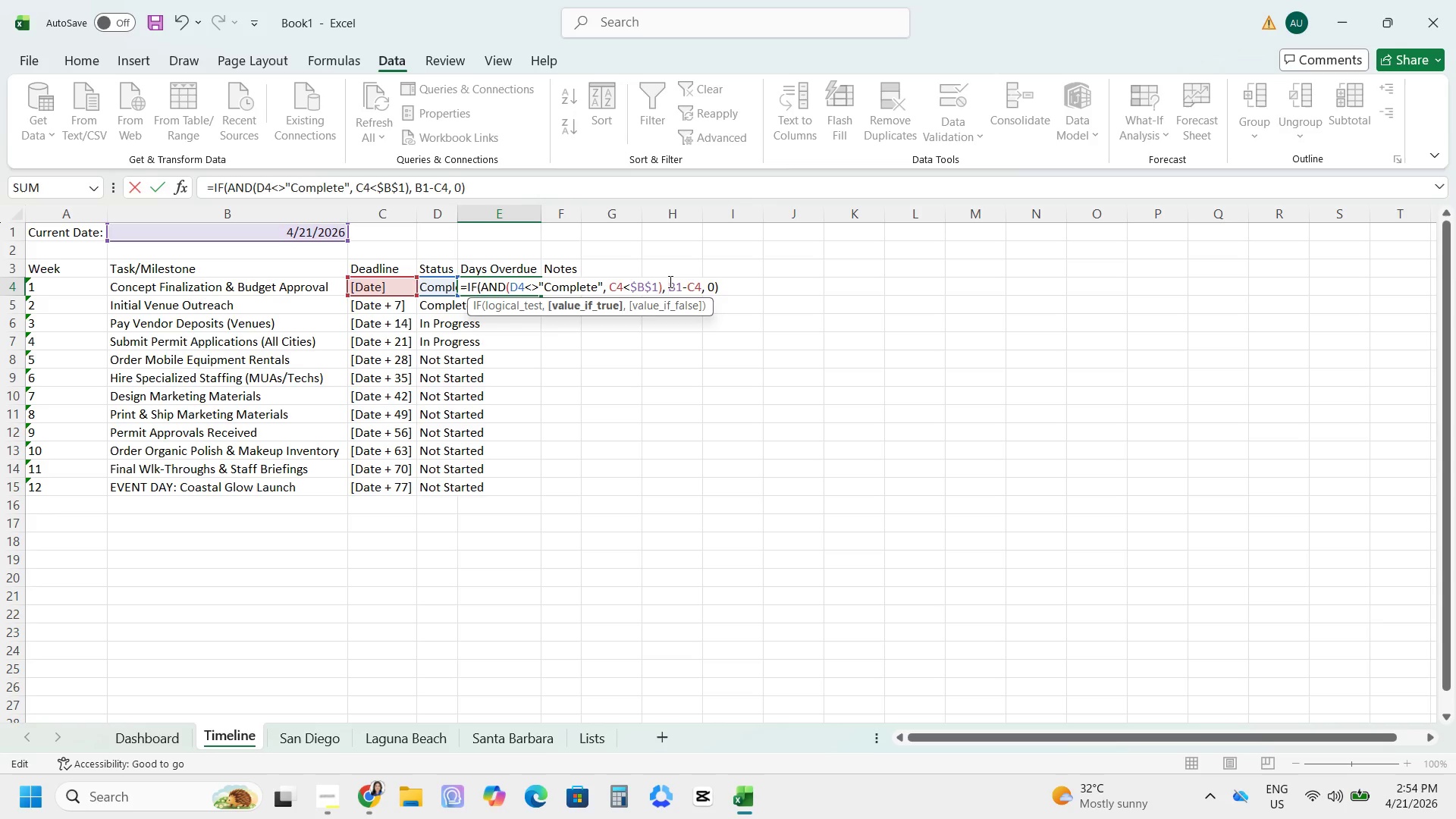 
type($$)
 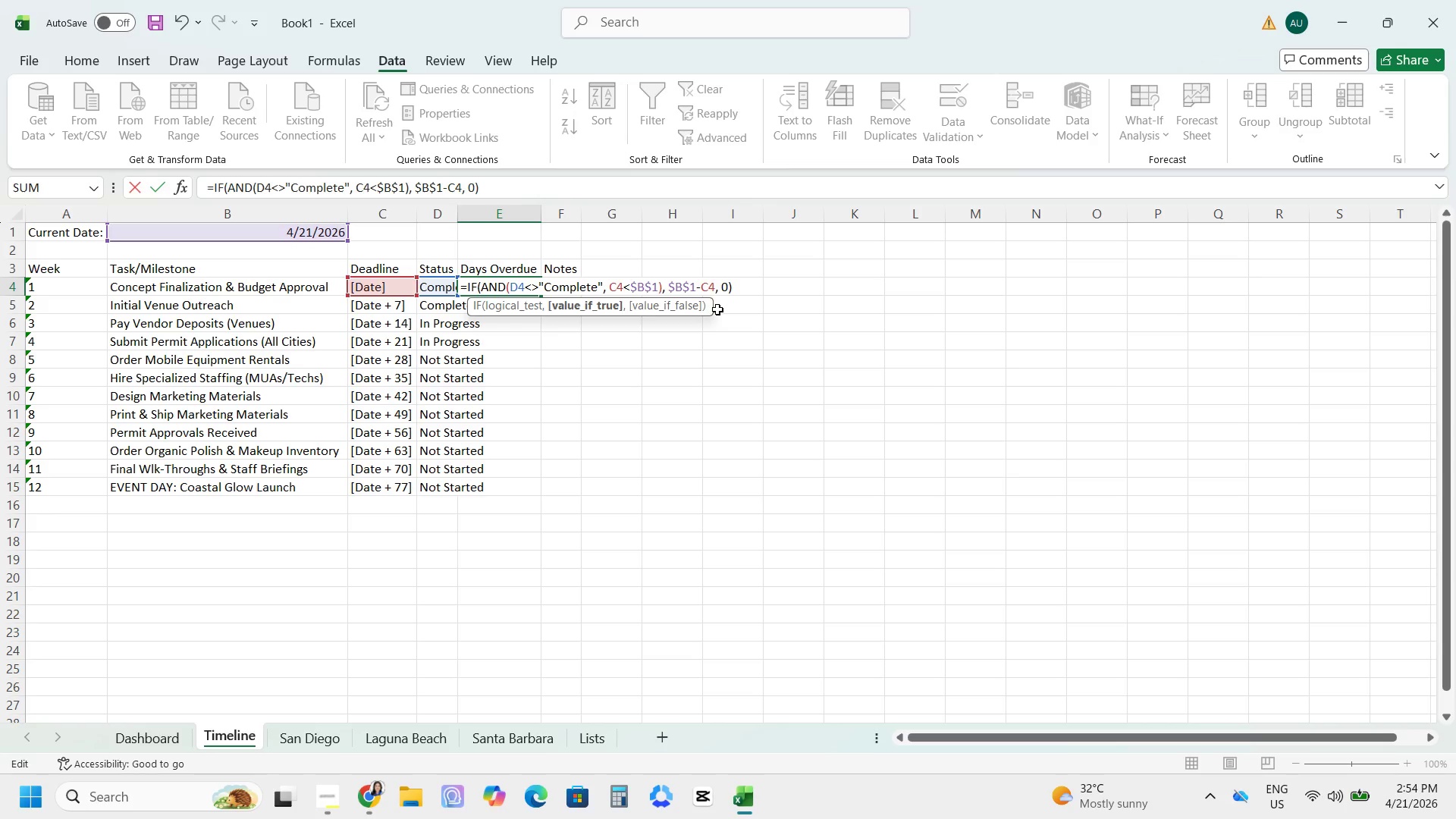 
key(Enter)
 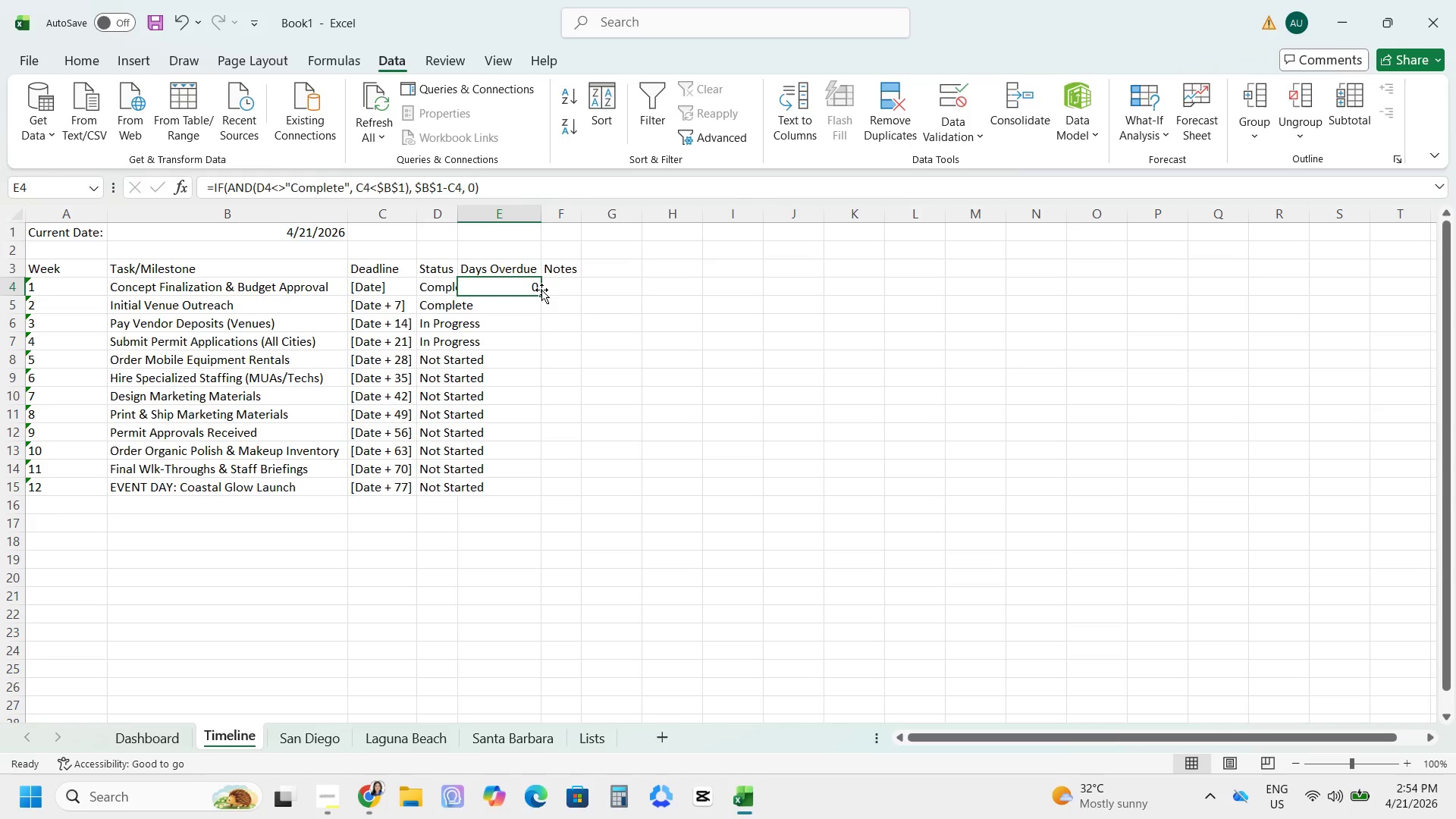 
left_click_drag(start_coordinate=[541, 299], to_coordinate=[527, 487])
 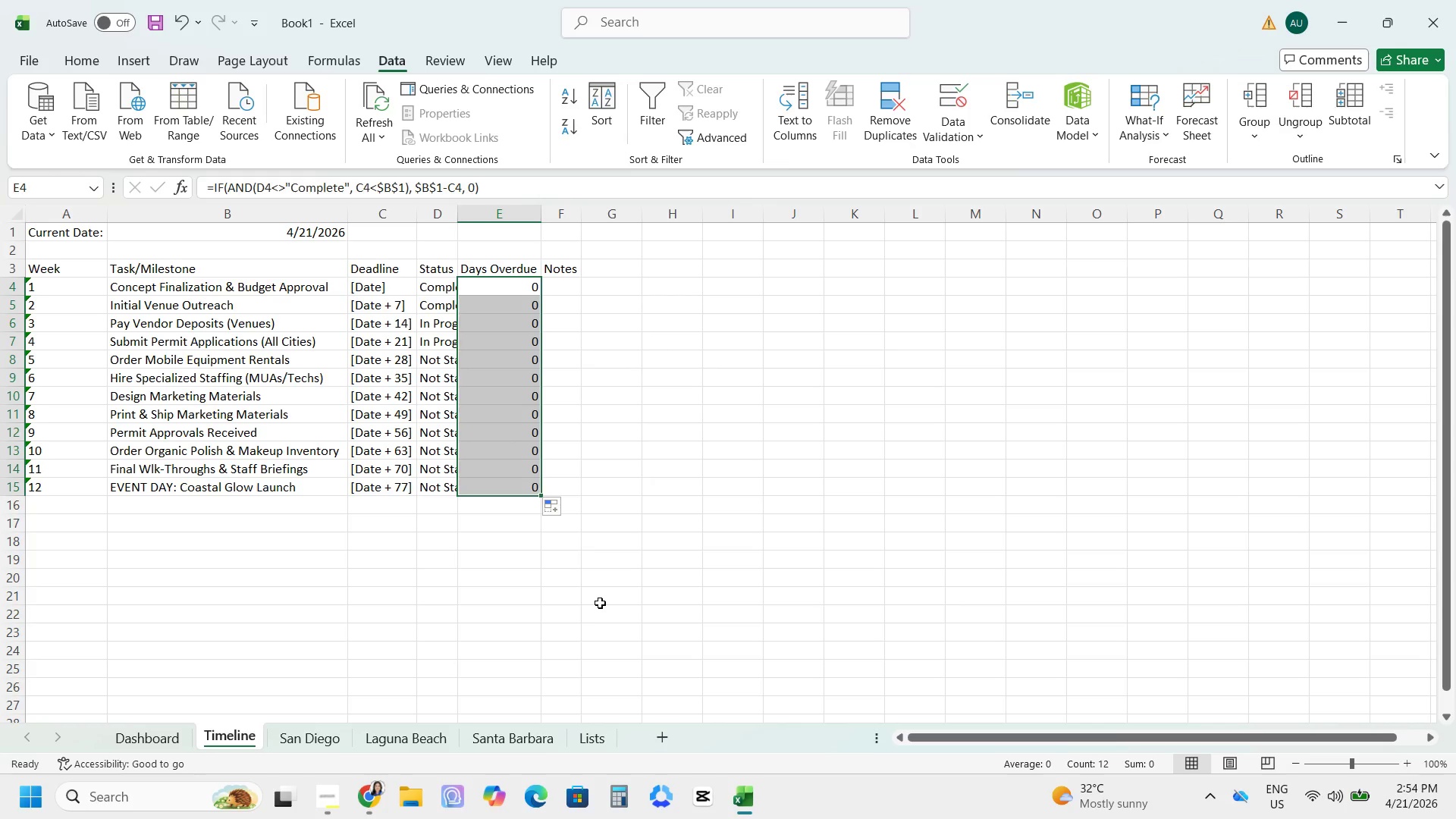 
wait(13.41)
 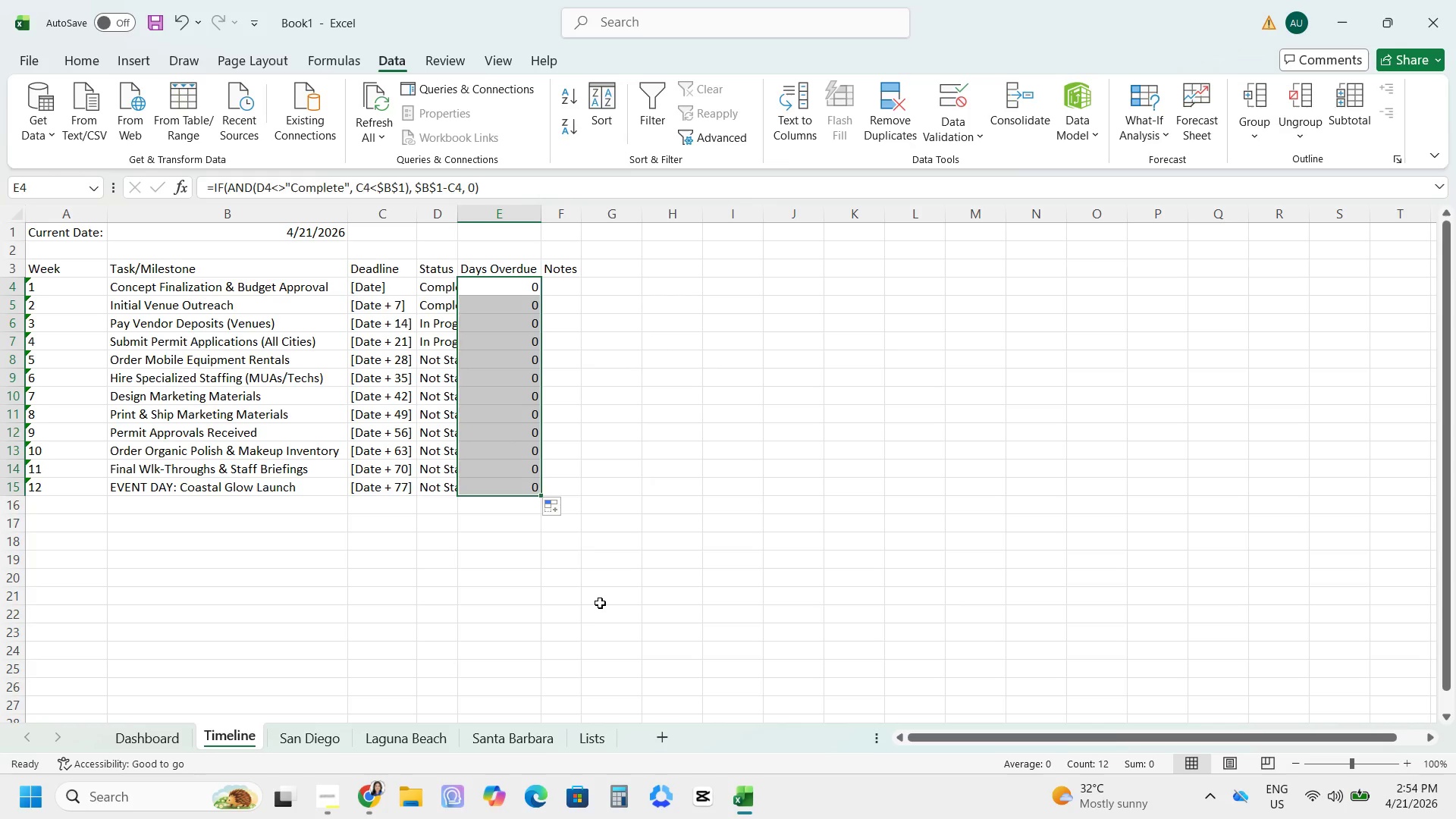 
left_click_drag(start_coordinate=[66, 281], to_coordinate=[548, 492])
 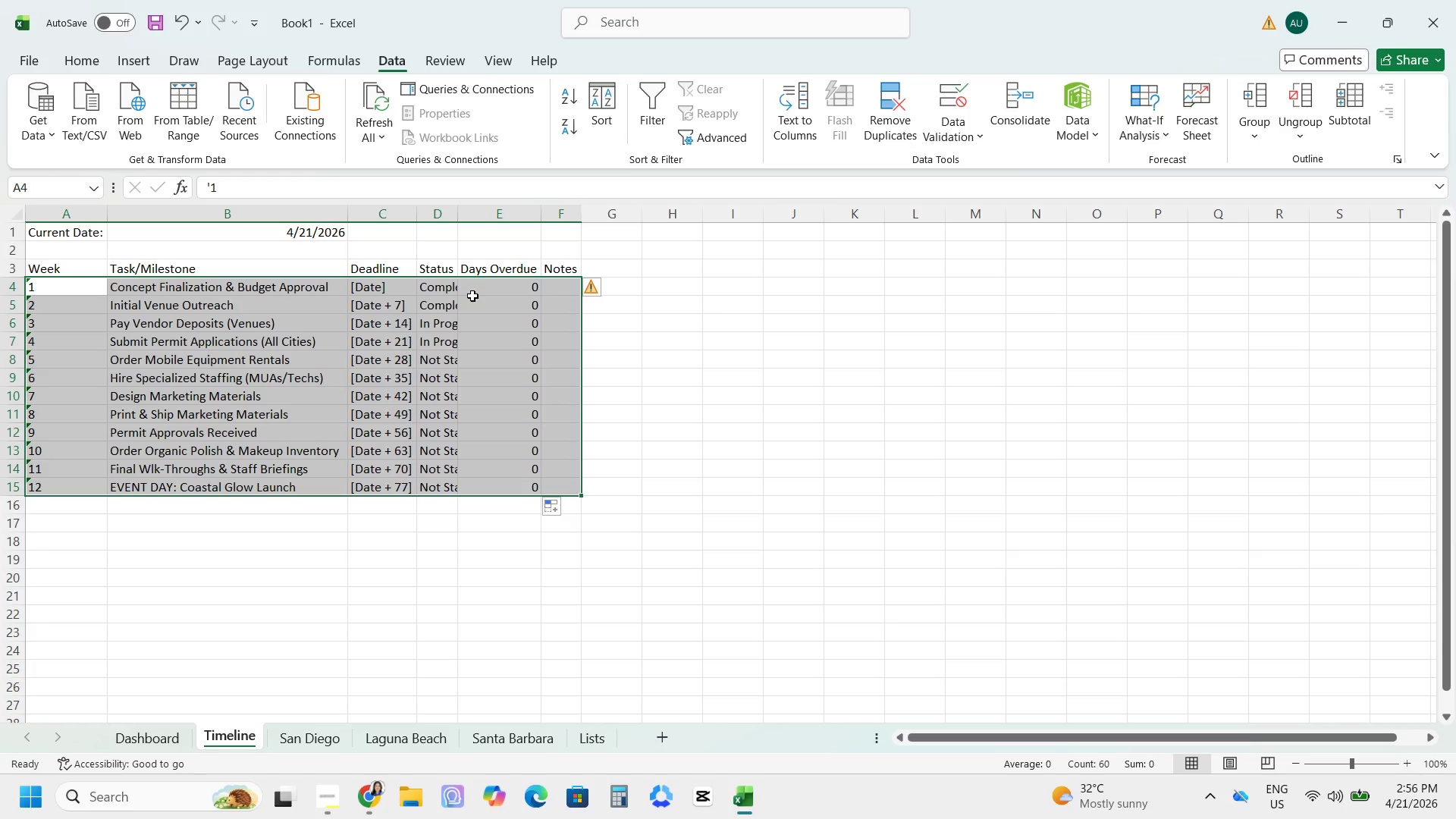 
wait(106.75)
 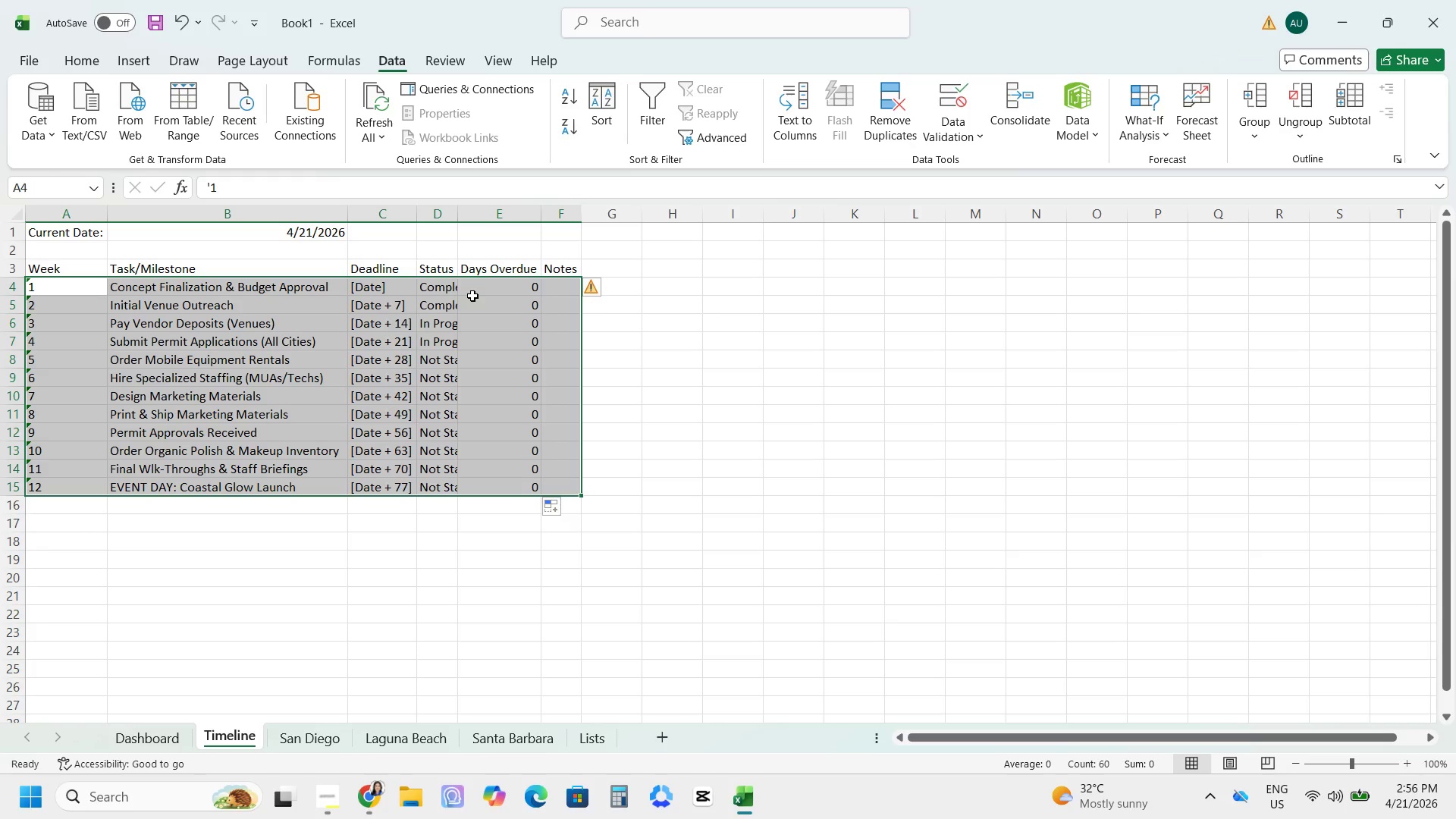 
left_click([81, 61])
 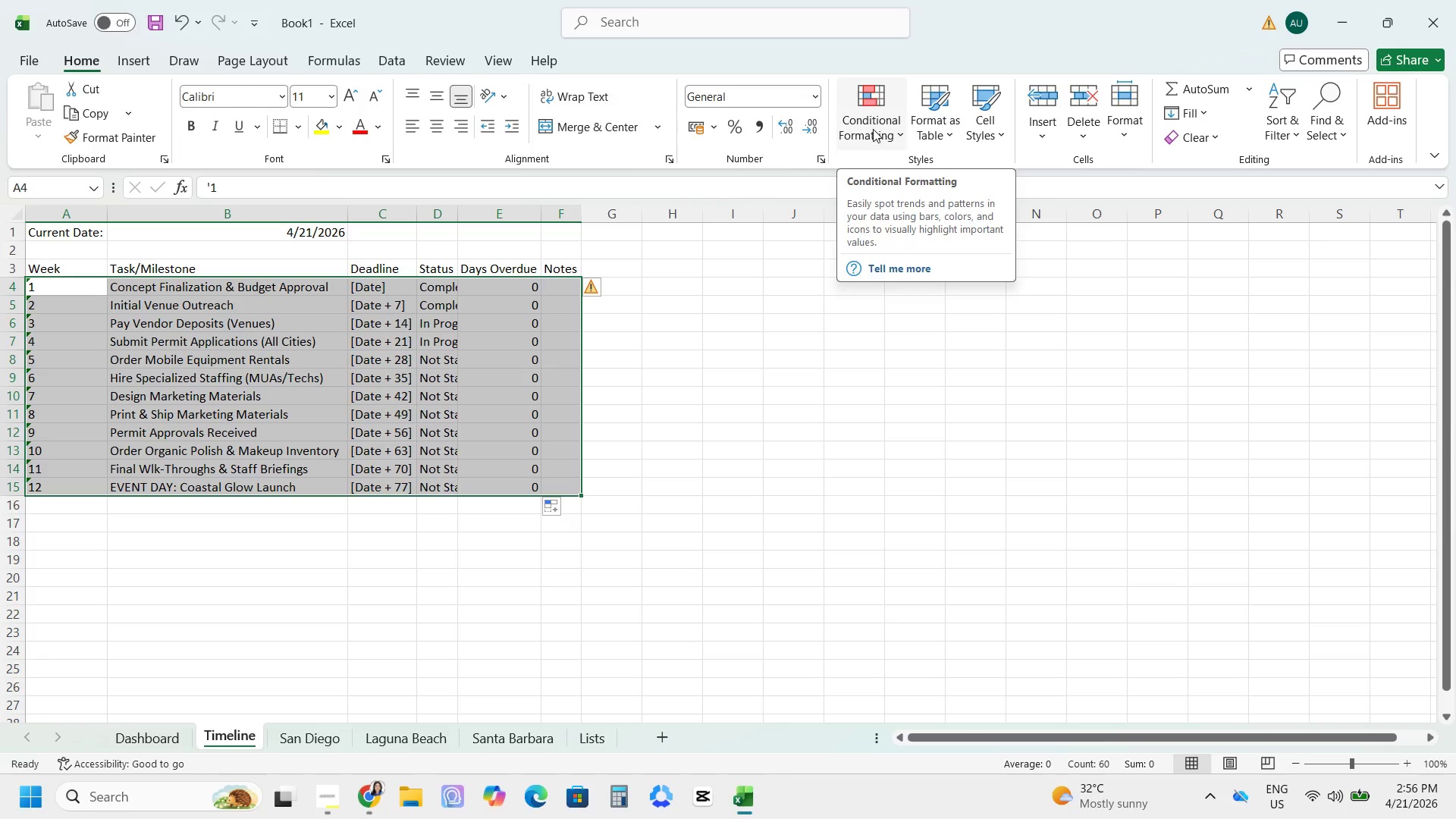 
left_click([873, 130])
 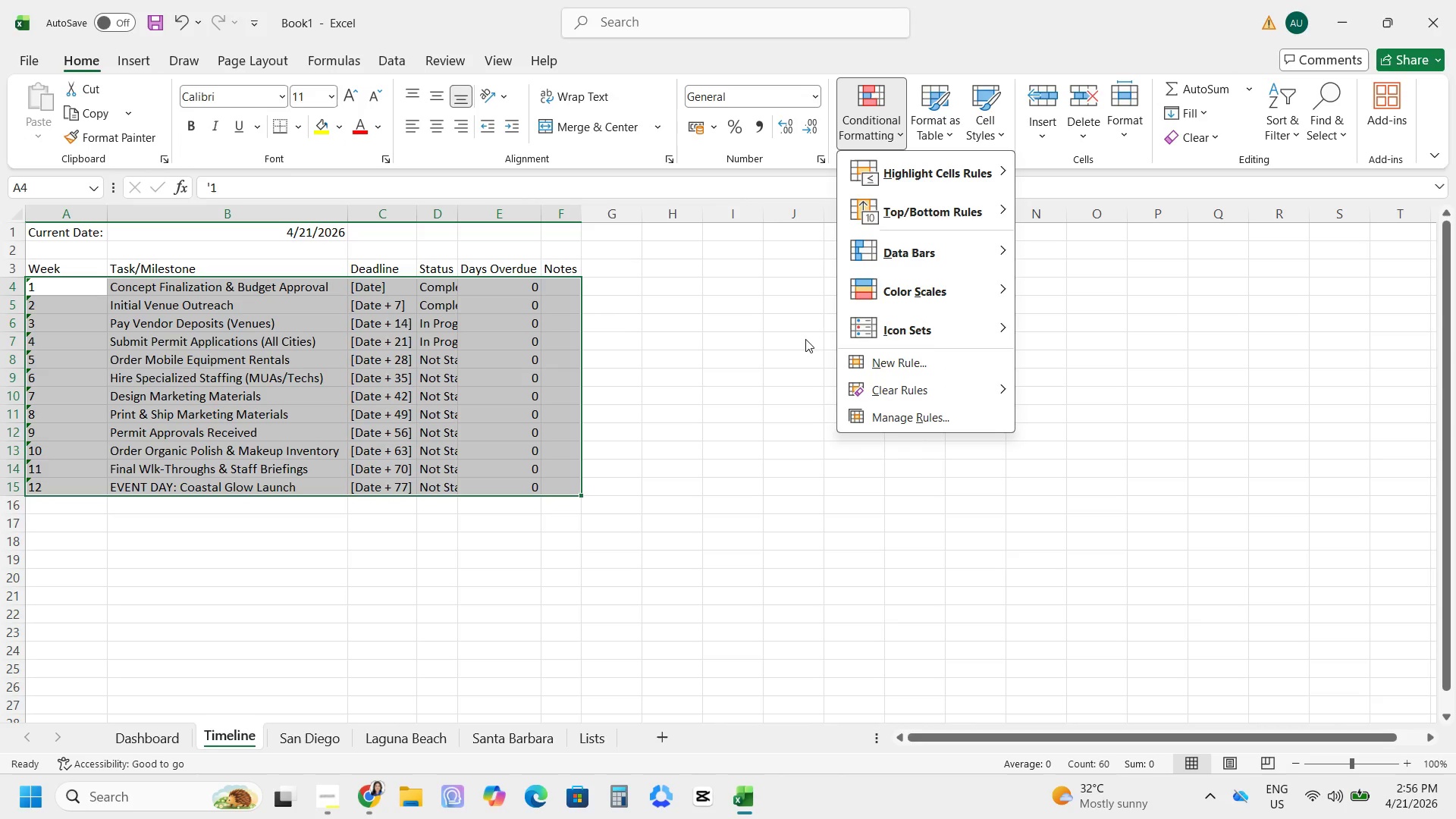 
left_click([893, 363])
 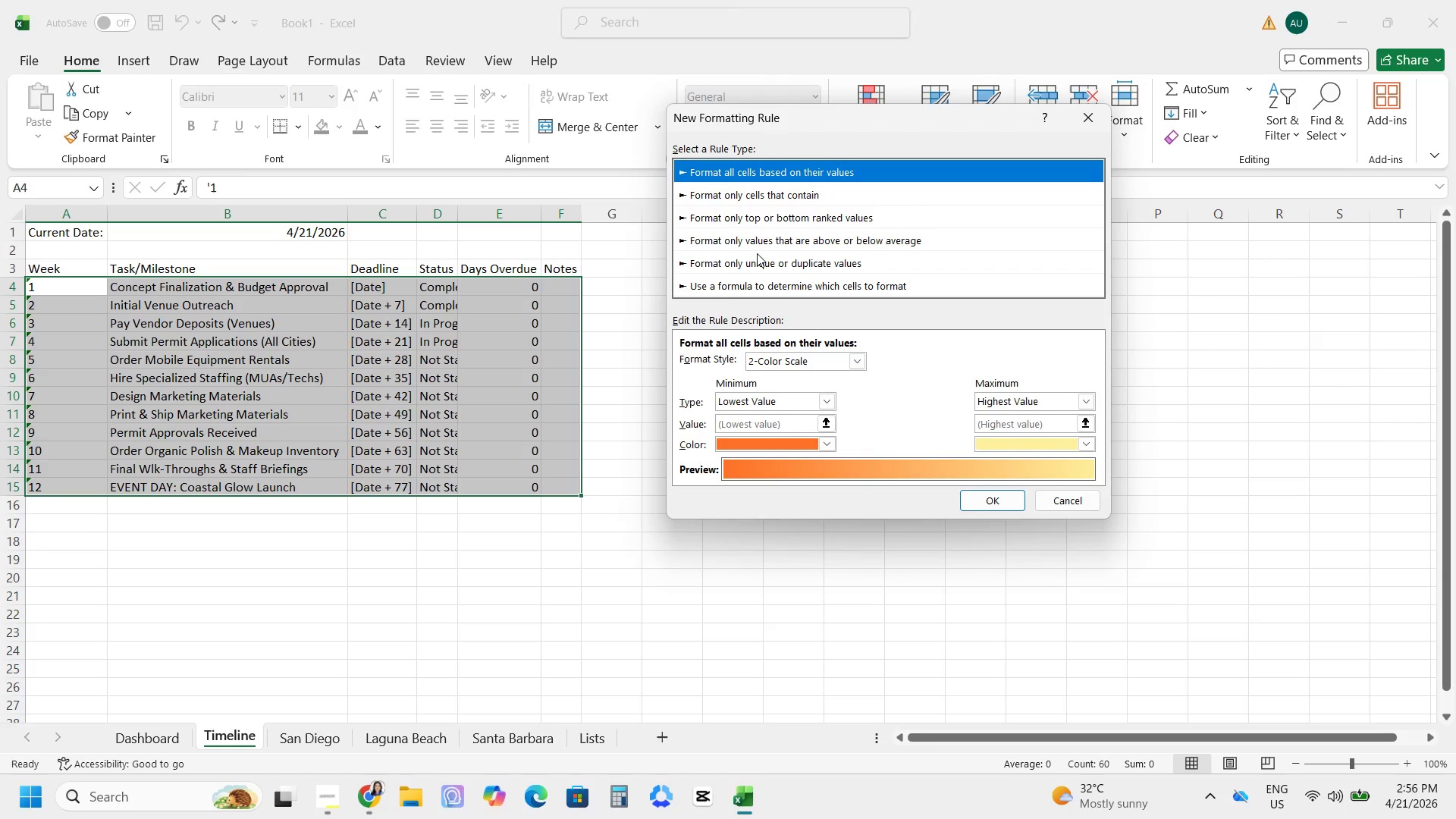 
left_click([738, 287])
 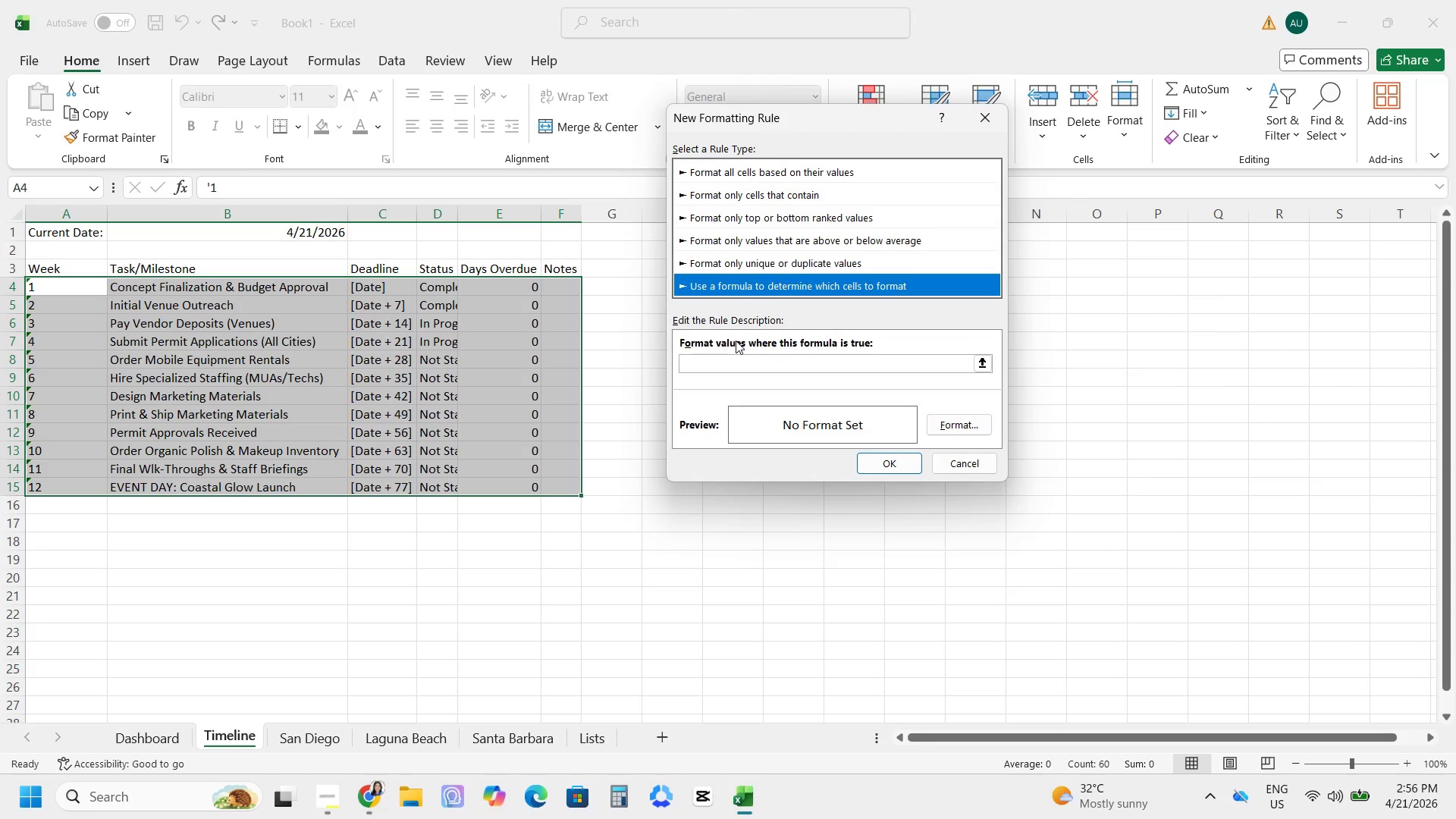 
left_click([723, 368])
 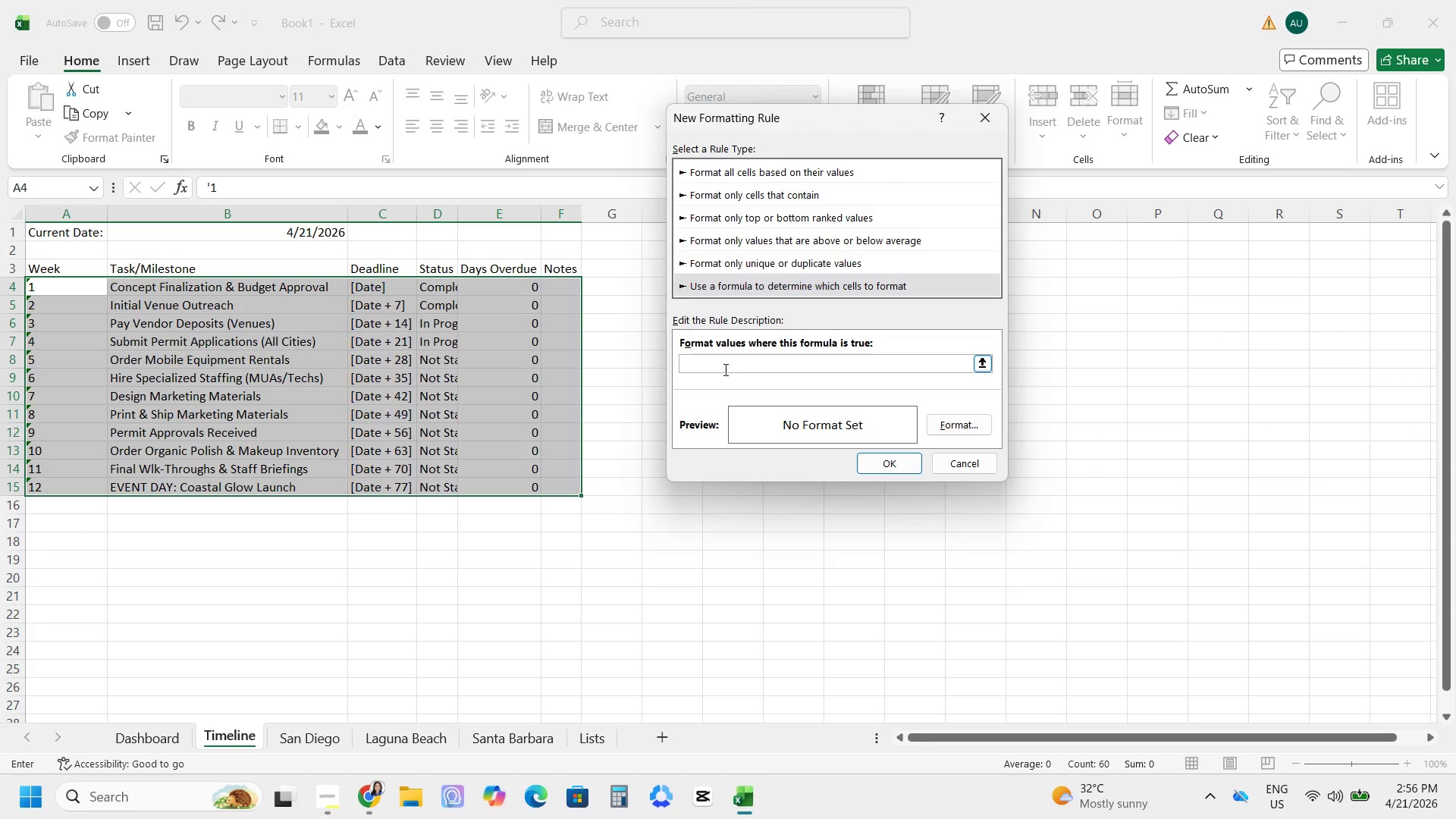 
type(=AND($D4<>"Complete", $C$)
key(Backspace)
type(4<$B$1))
 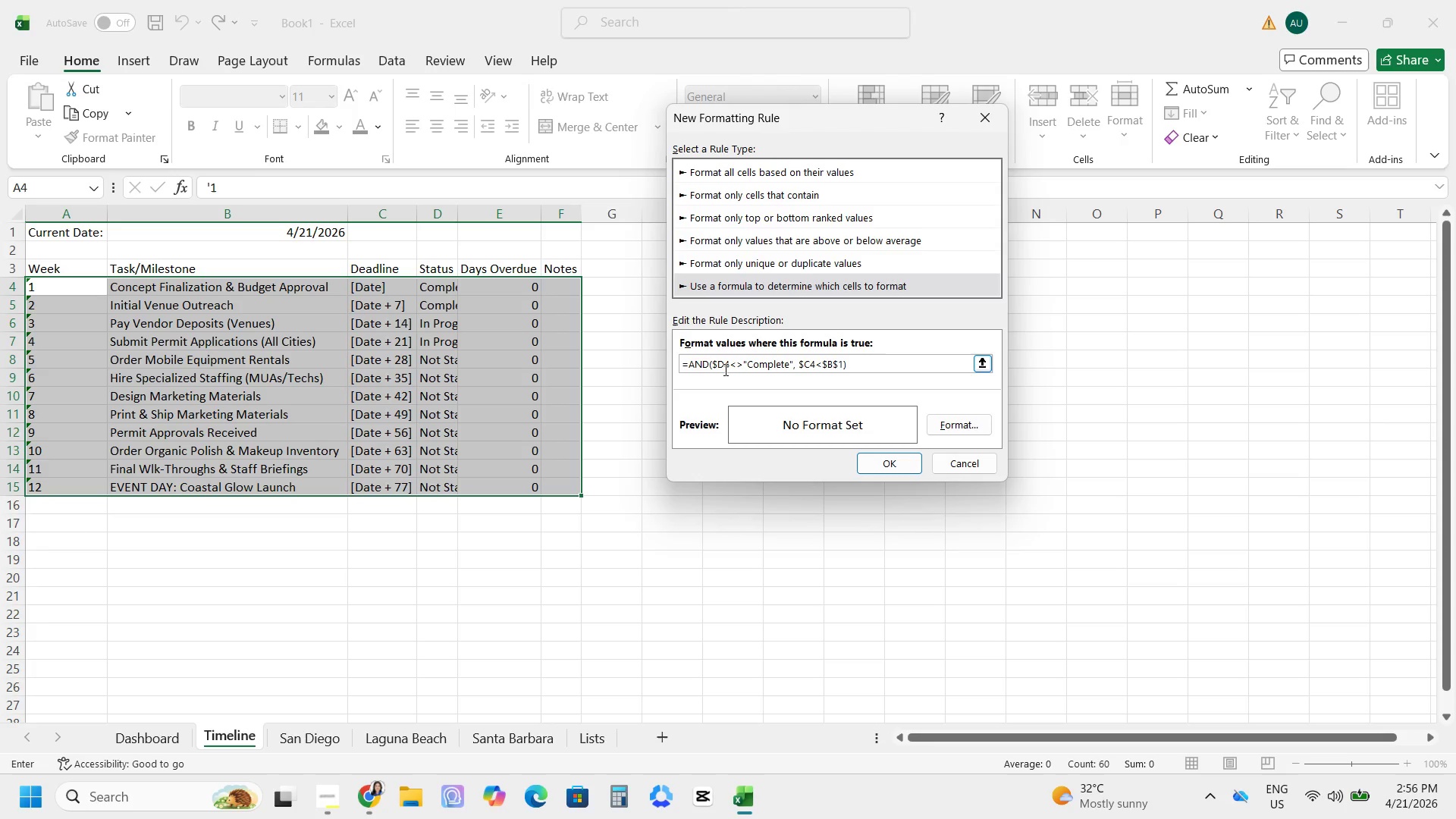 
wait(13.91)
 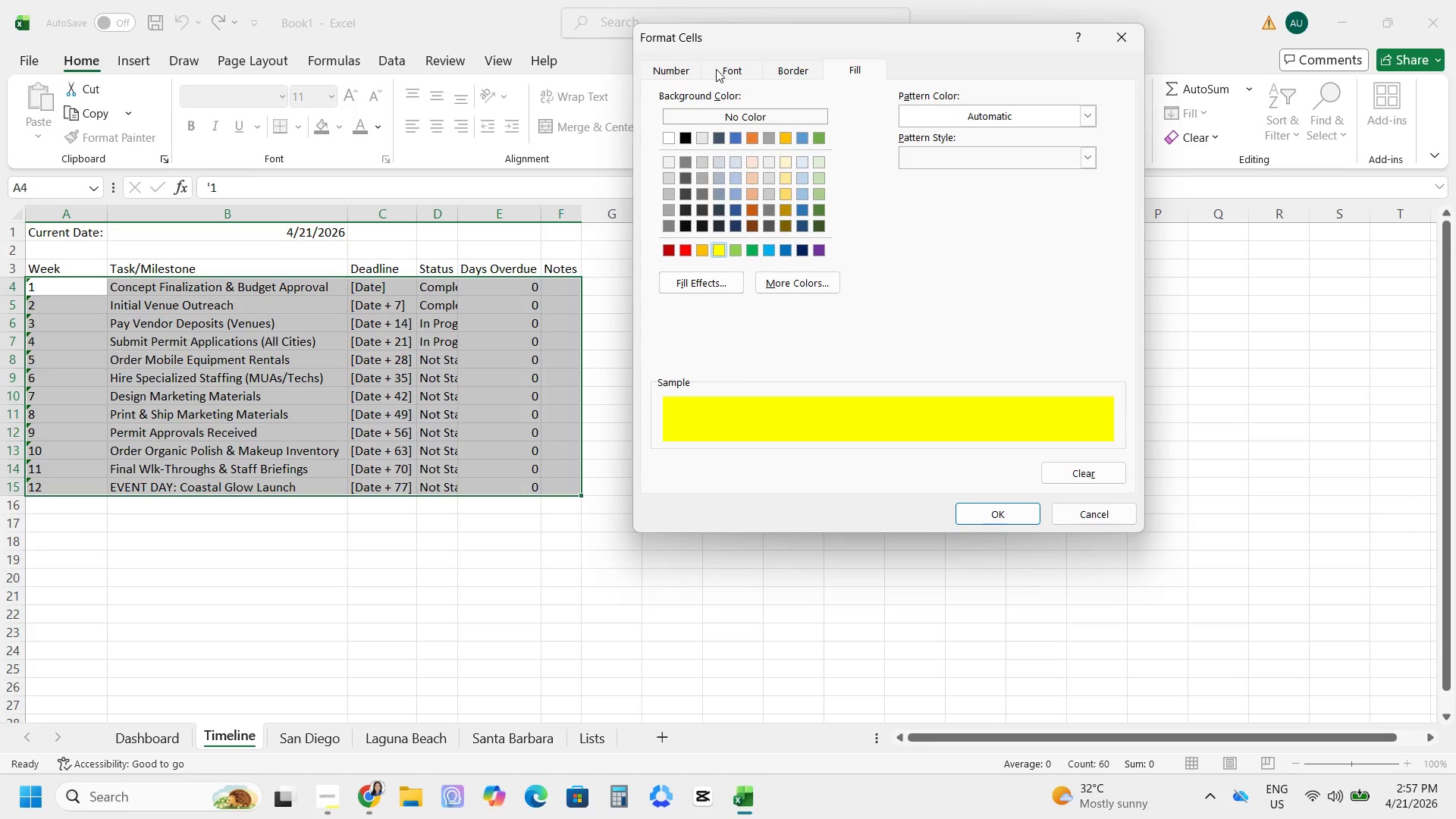 
left_click([907, 498])
 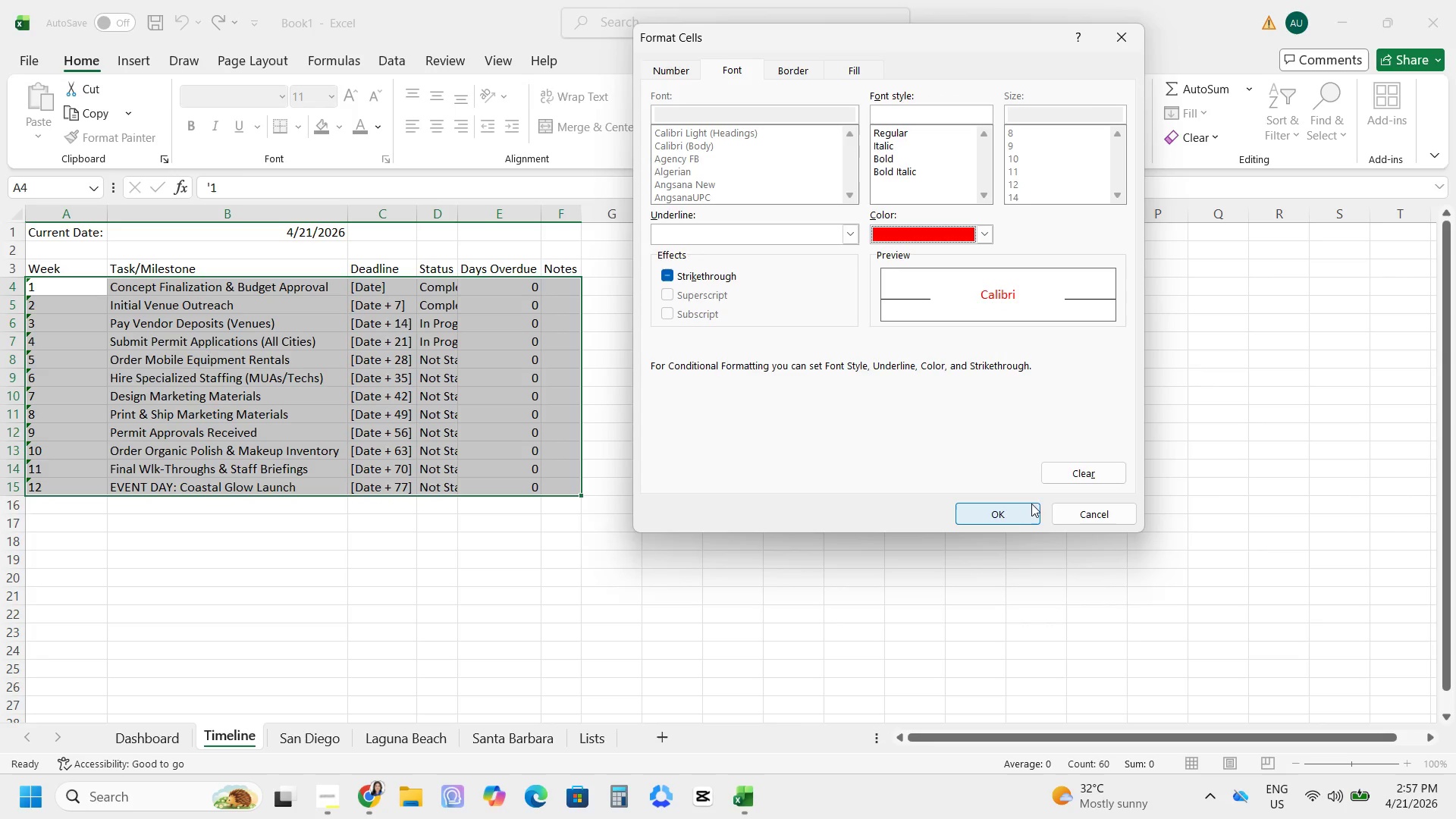 
left_click([1016, 513])
 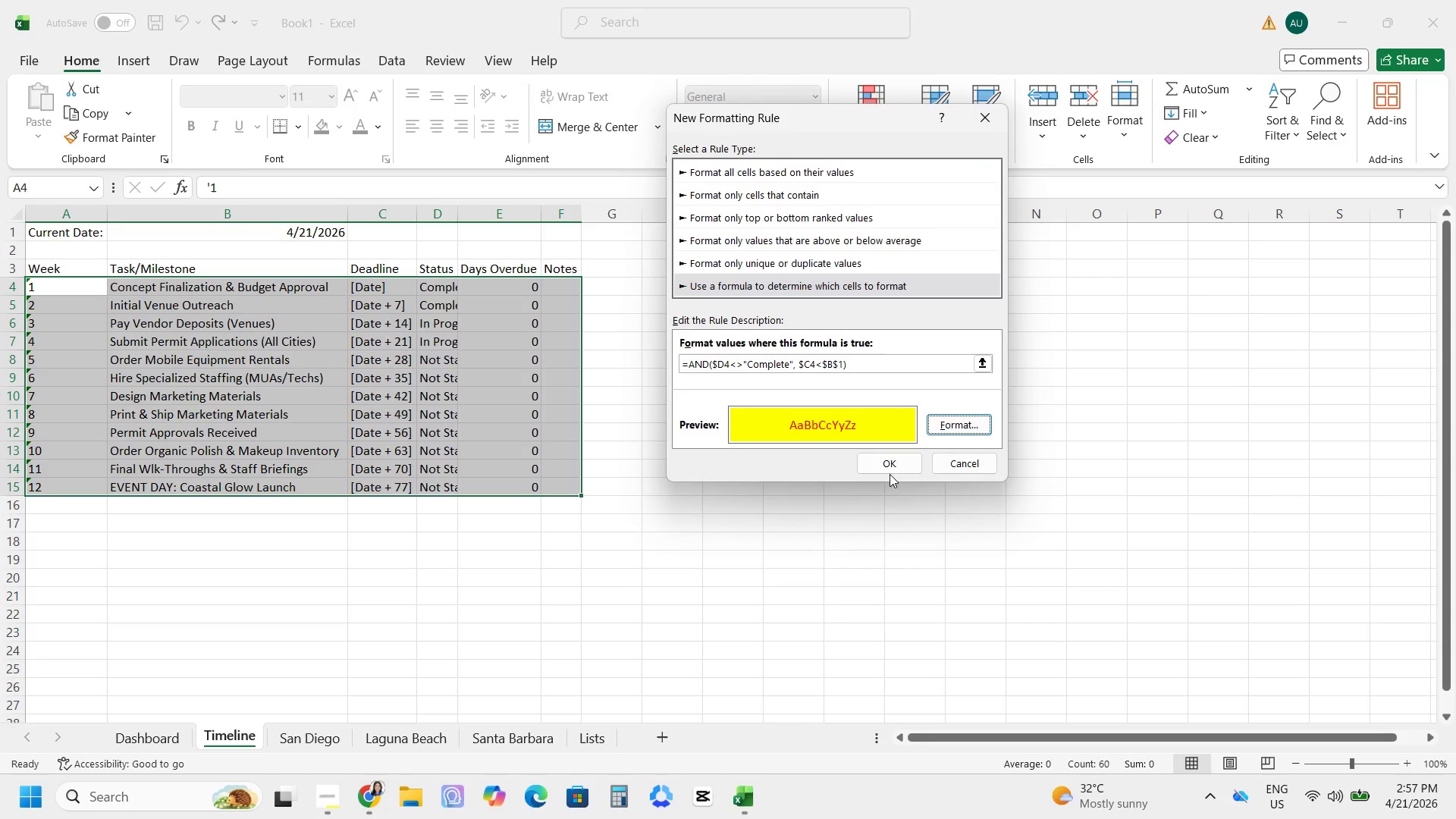 
left_click([888, 466])
 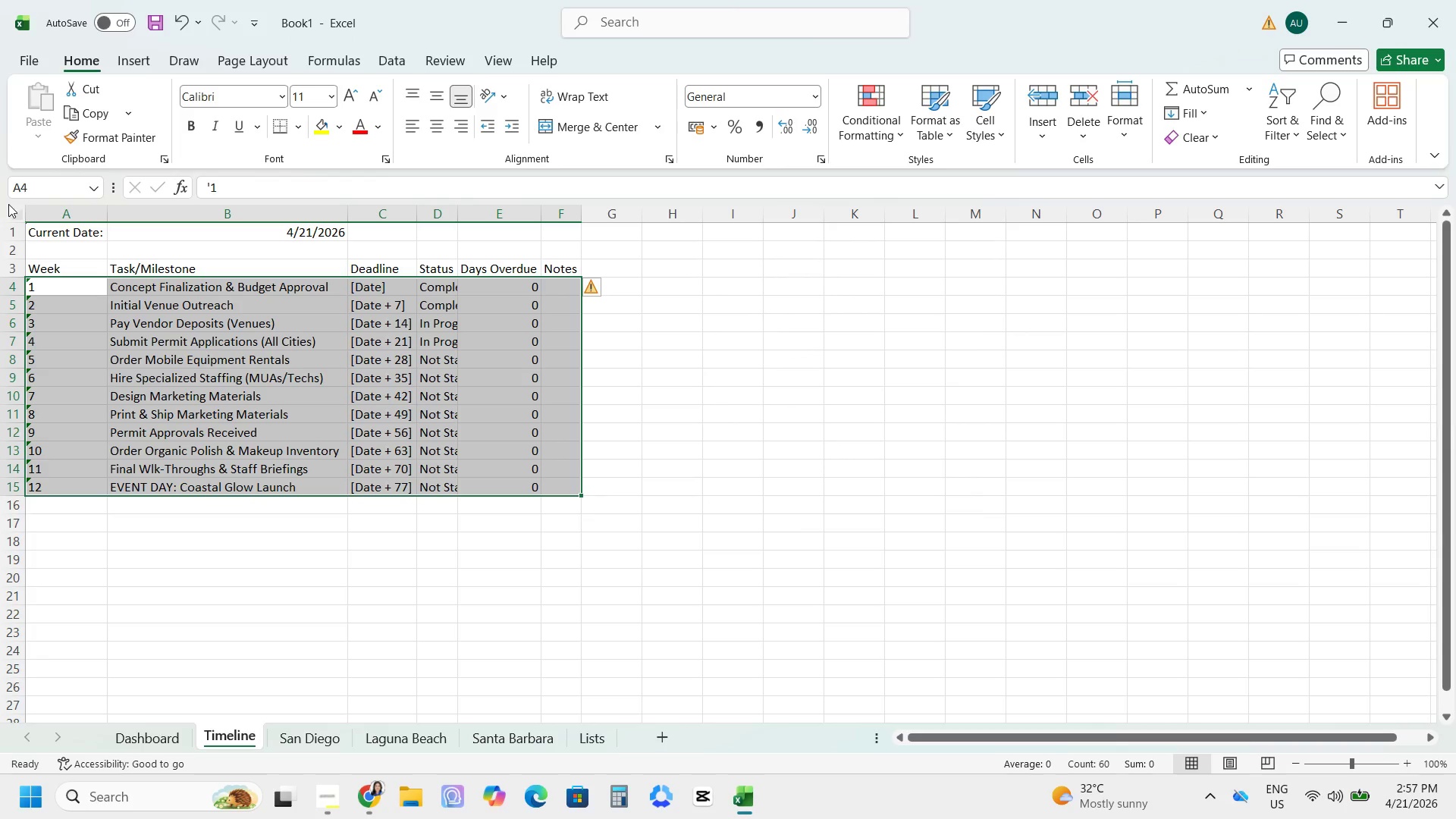 
wait(5.66)
 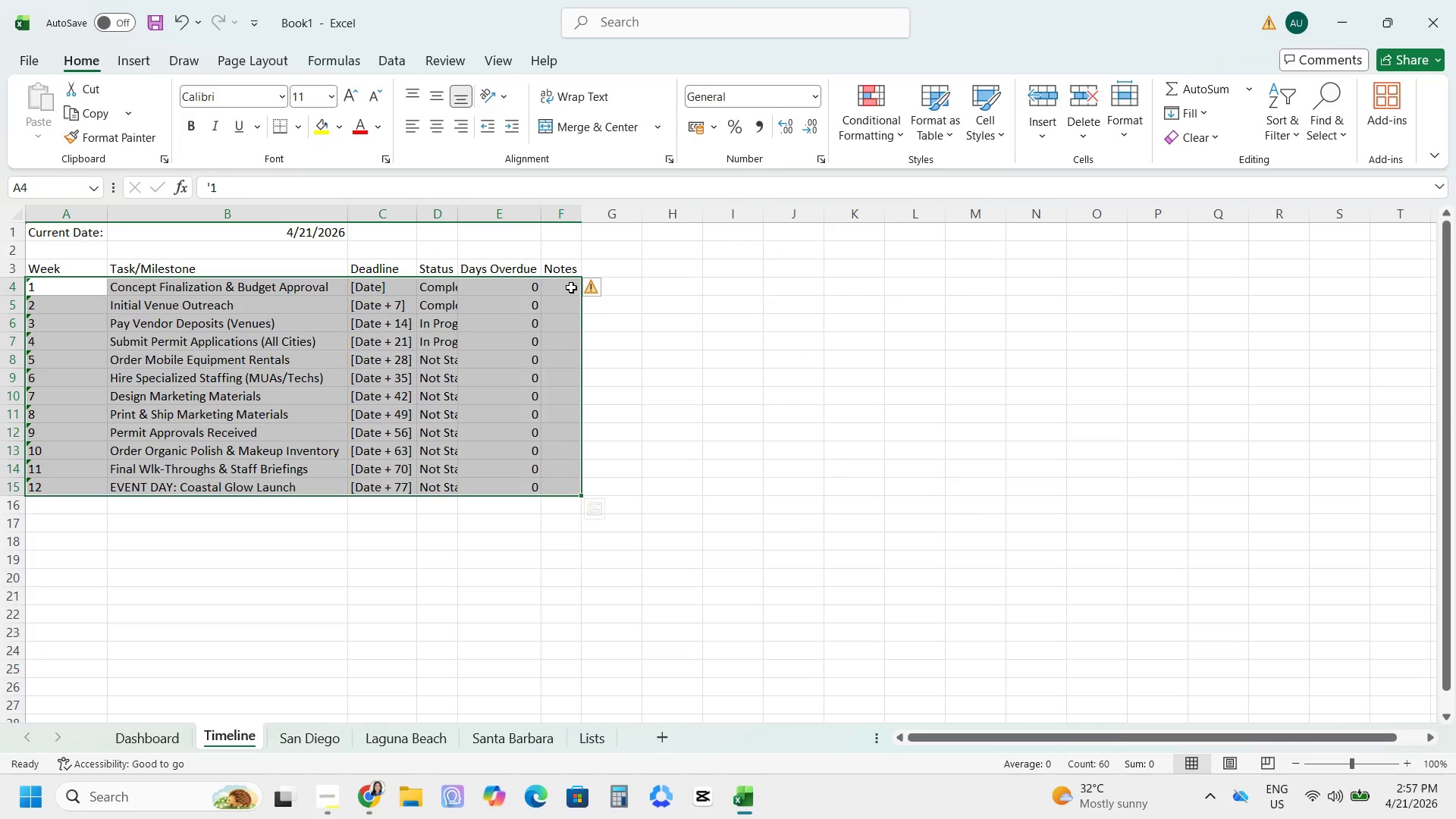 
left_click([347, 213])
 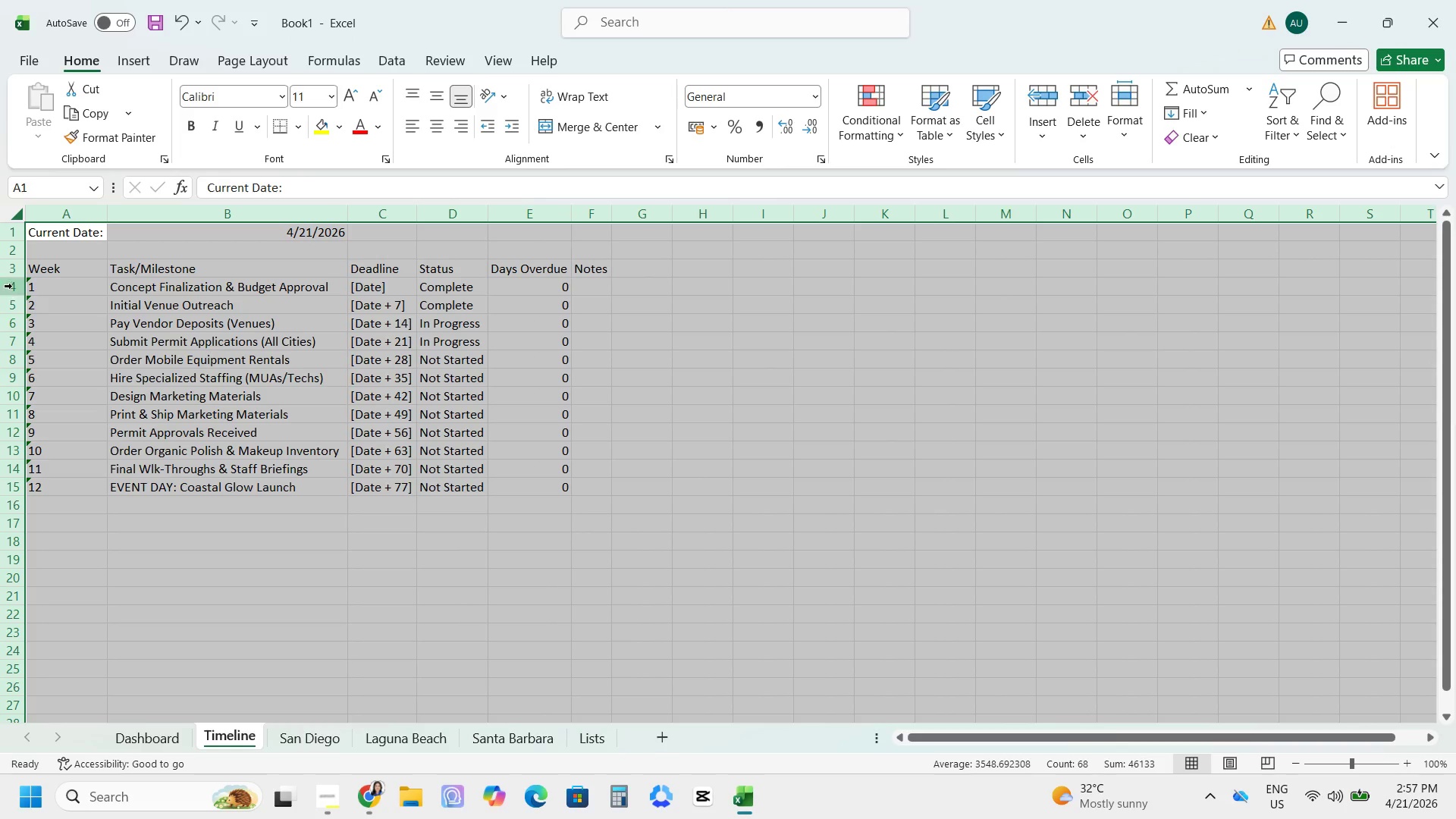 
wait(5.72)
 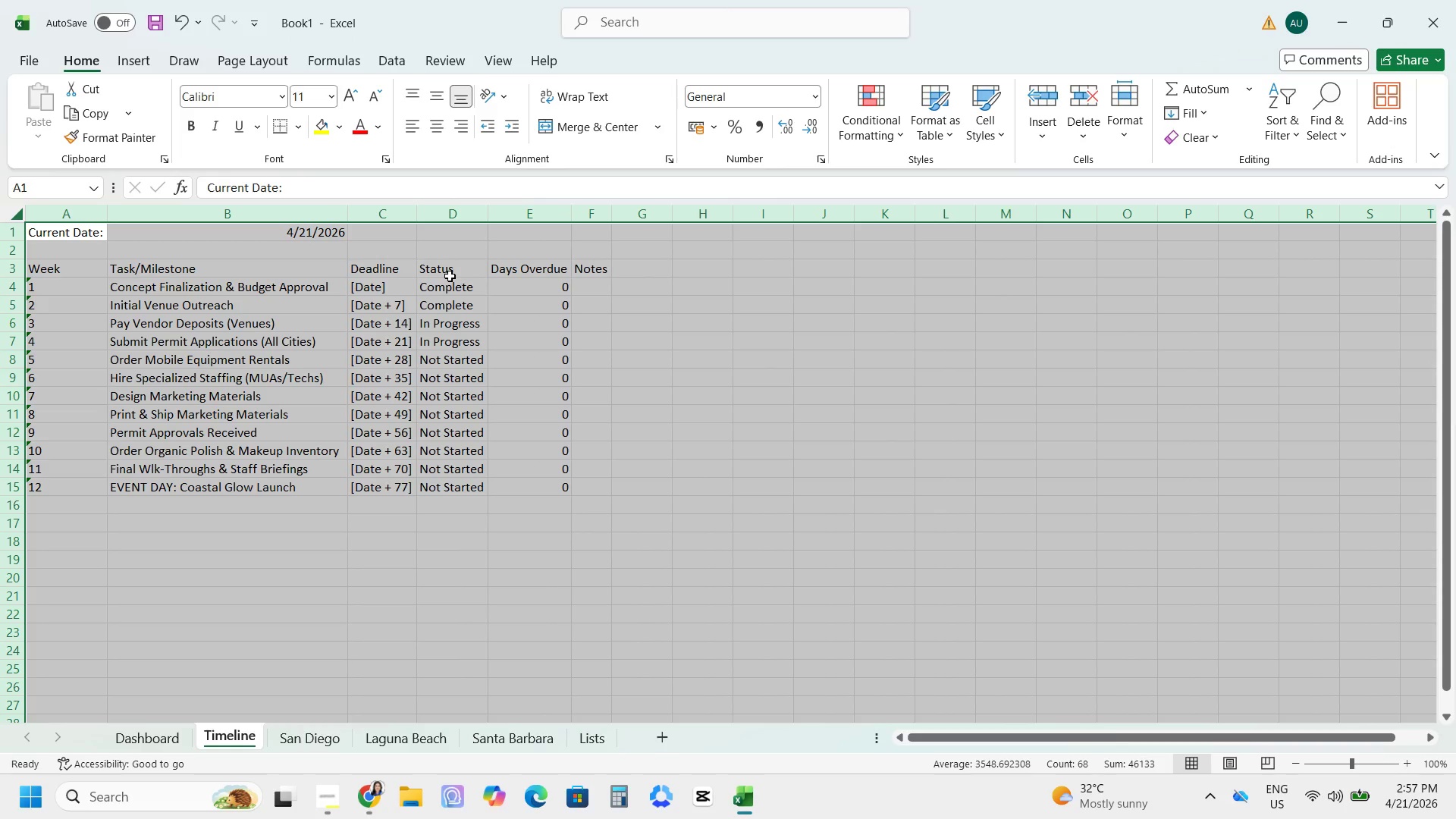 
left_click([9, 268])
 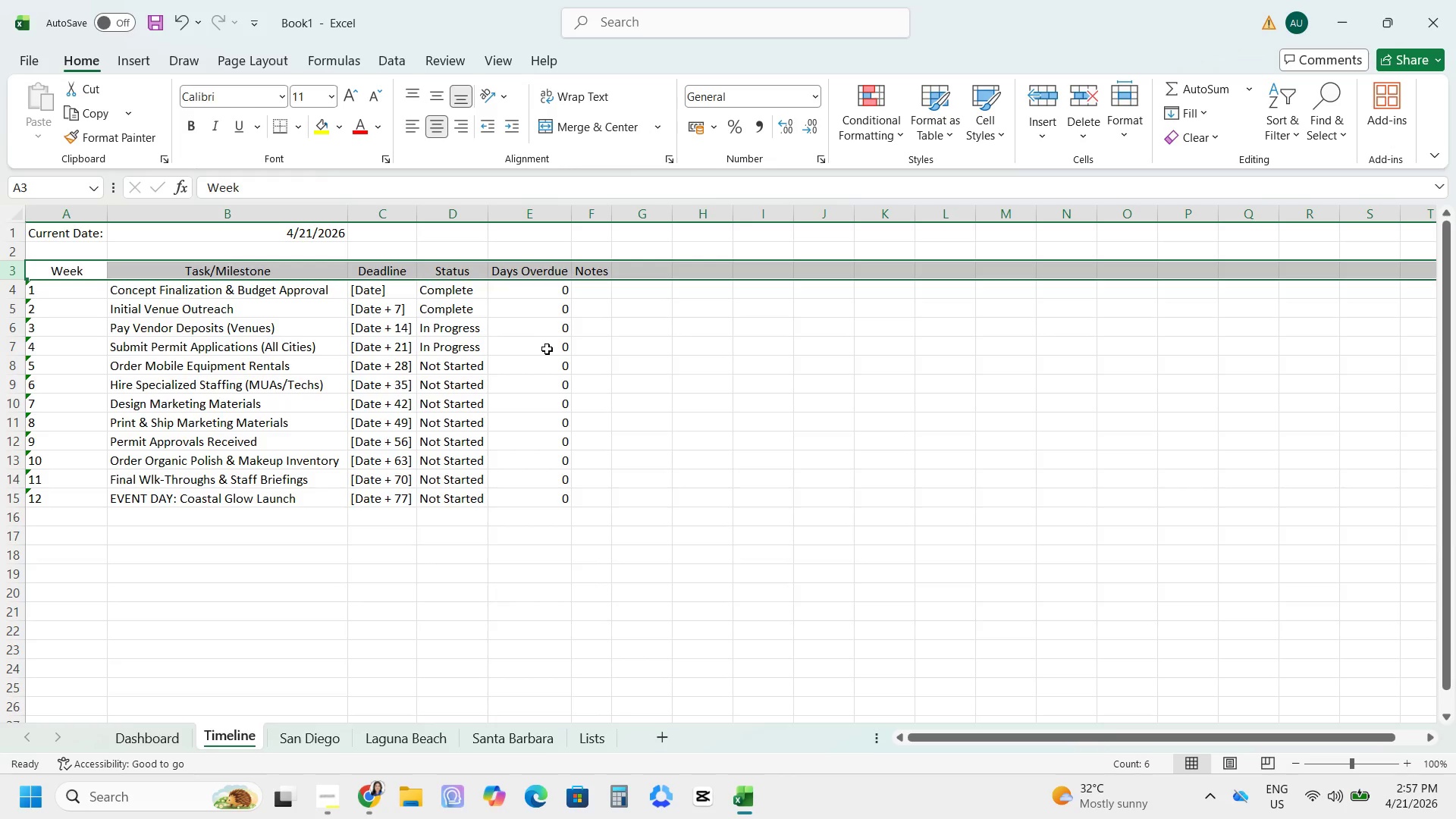 
scroll: coordinate [285, 402], scroll_direction: up, amount: 2.0
 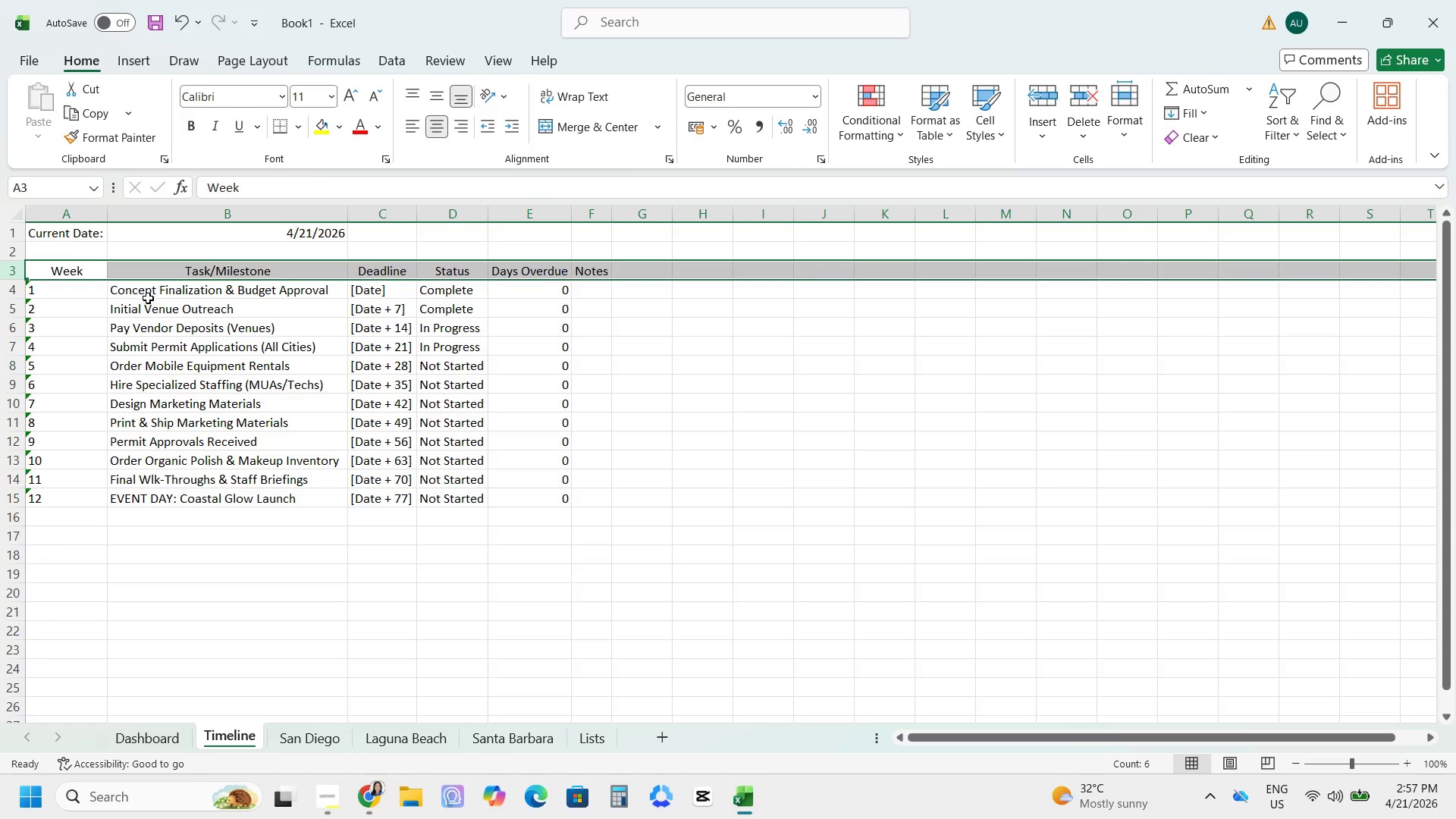 
wait(32.88)
 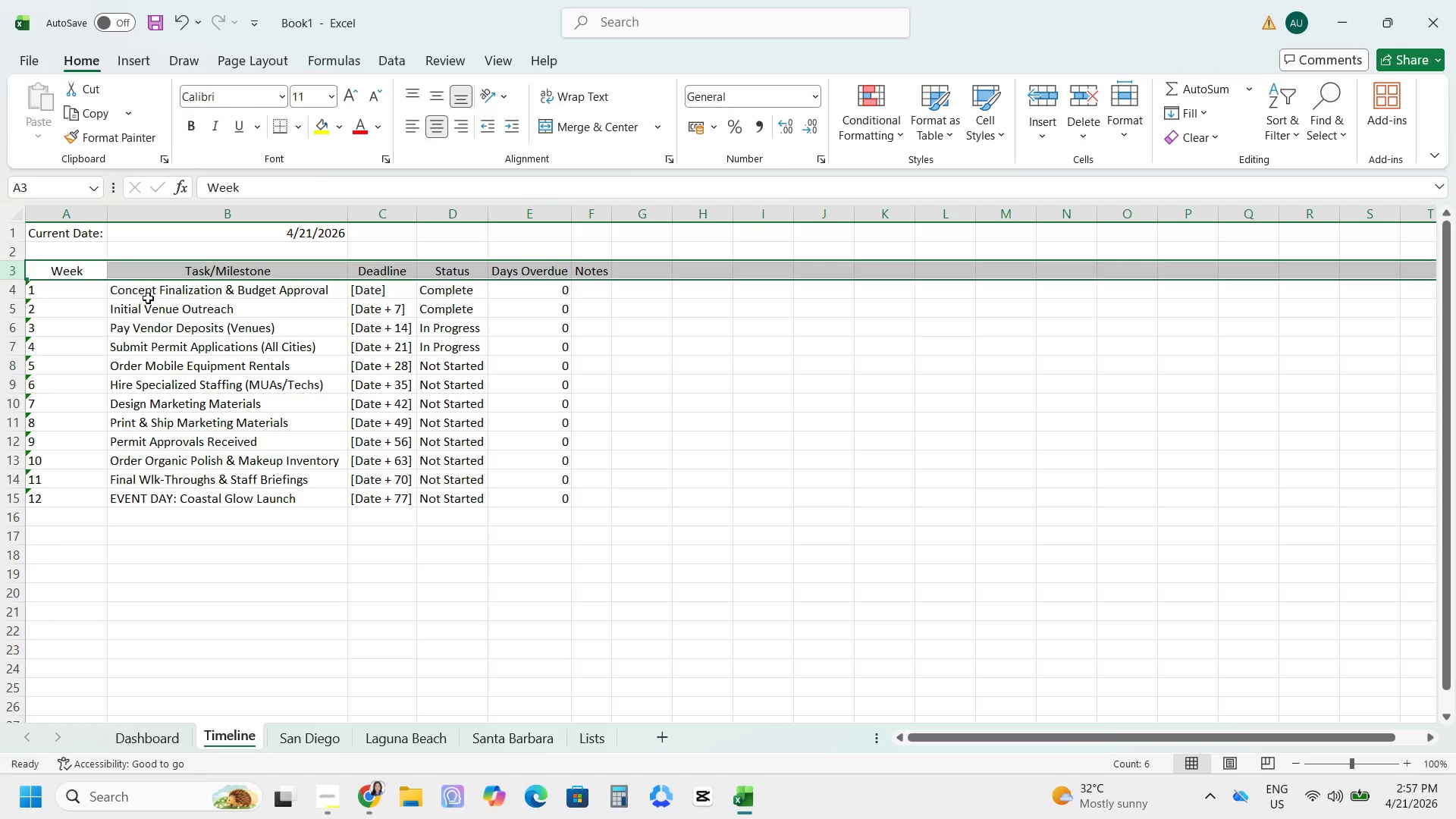 
left_click_drag(start_coordinate=[61, 299], to_coordinate=[104, 497])
 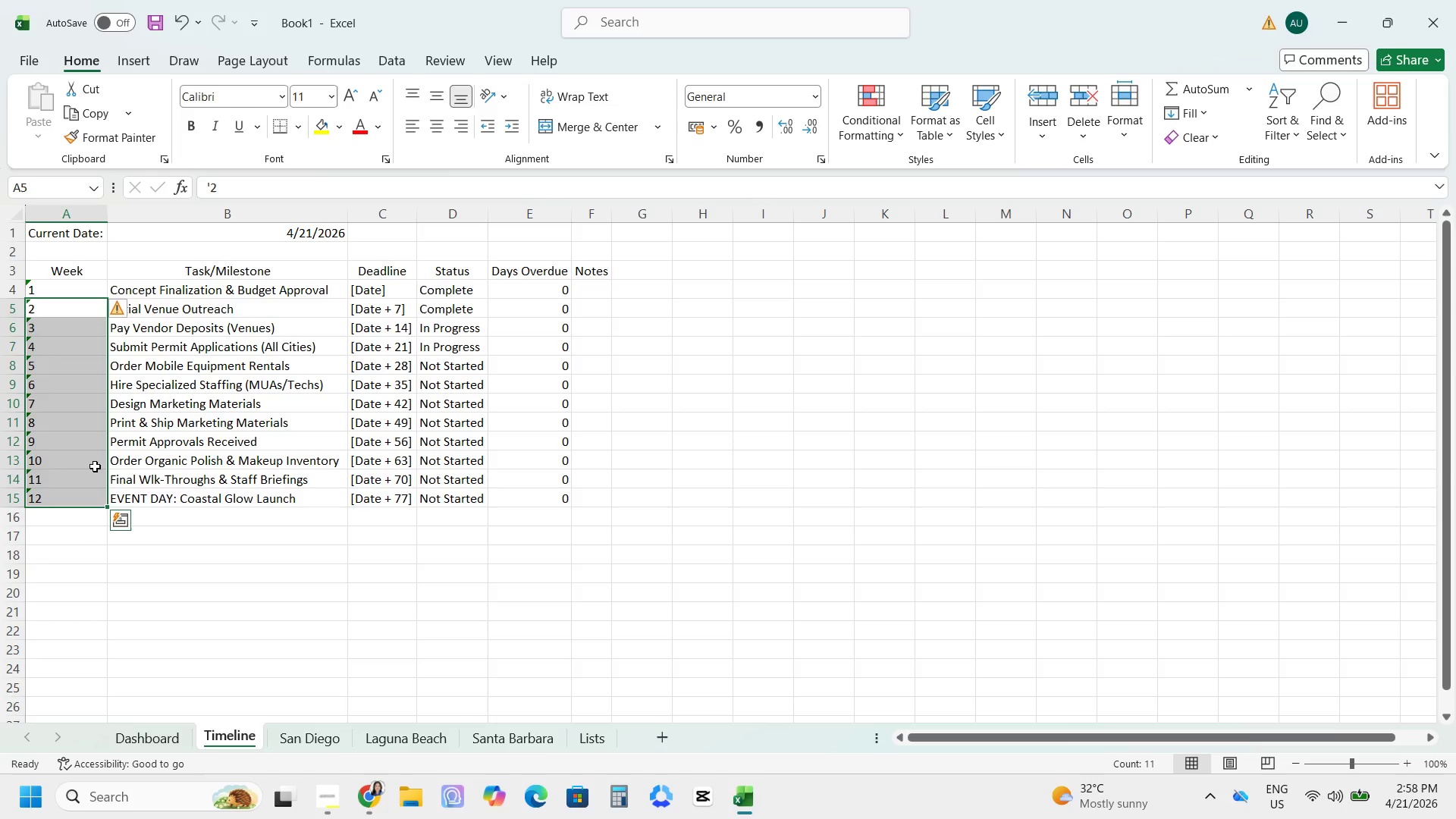 
wait(8.81)
 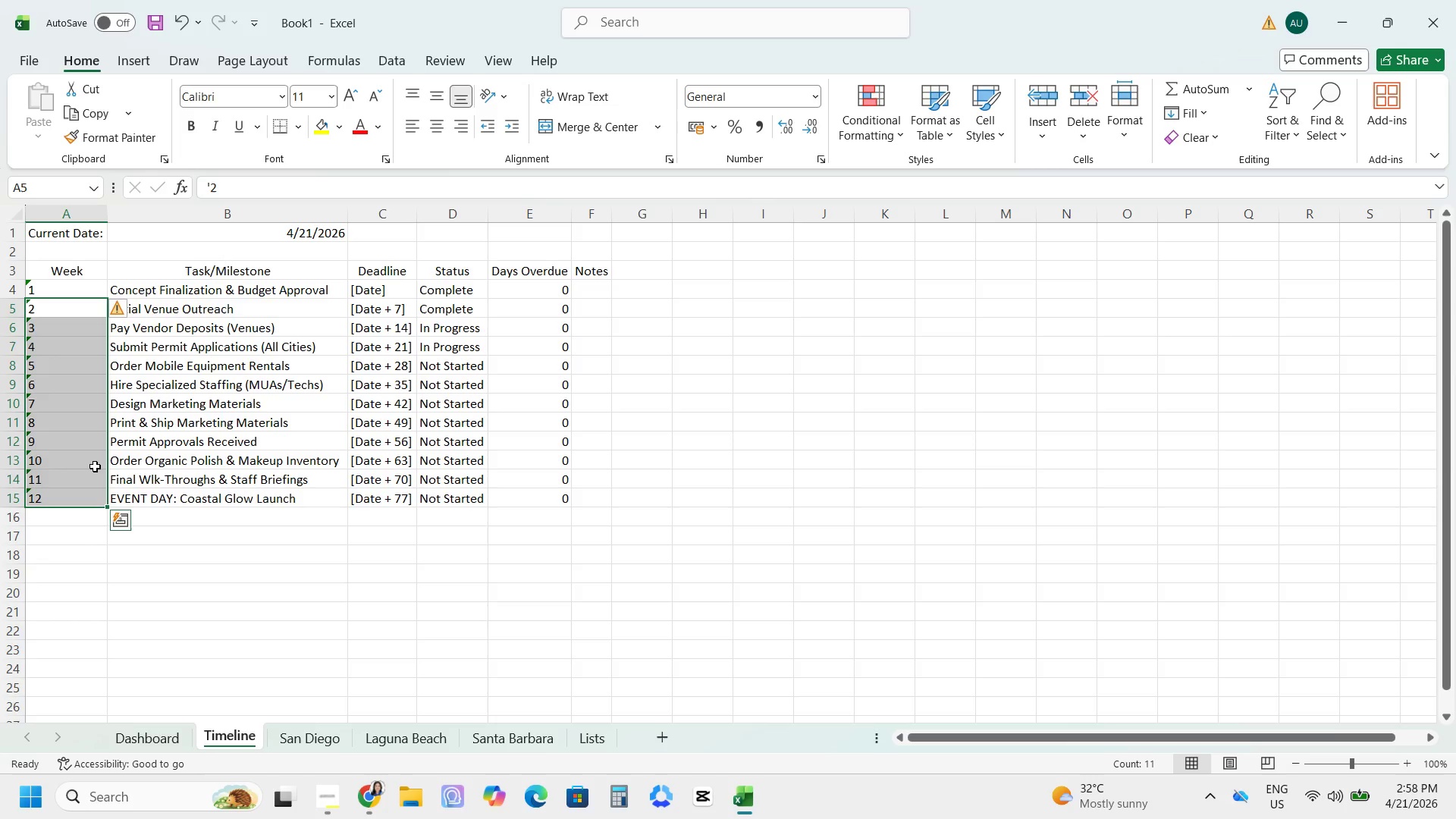 
left_click([147, 729])
 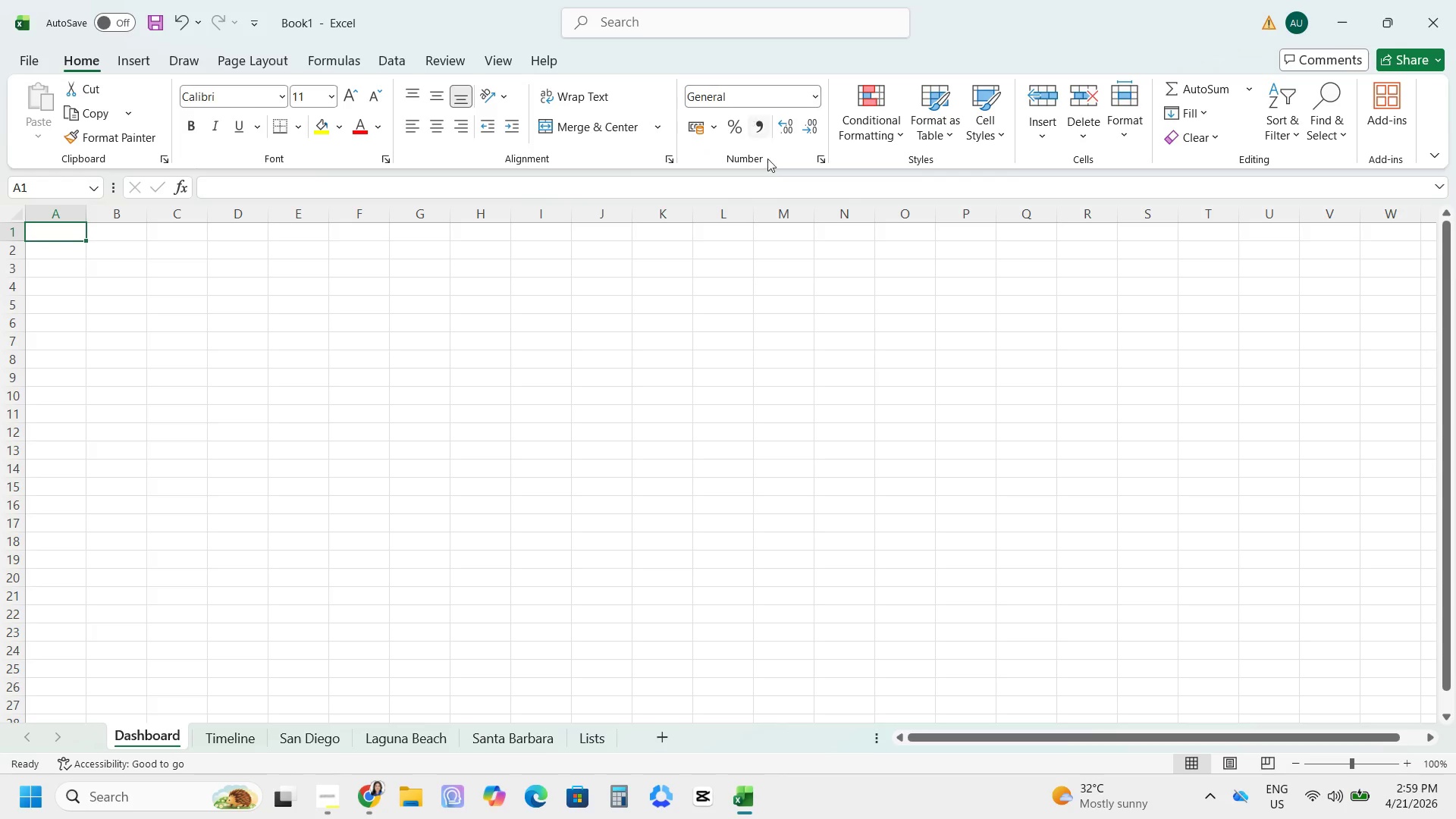 
wait(103.31)
 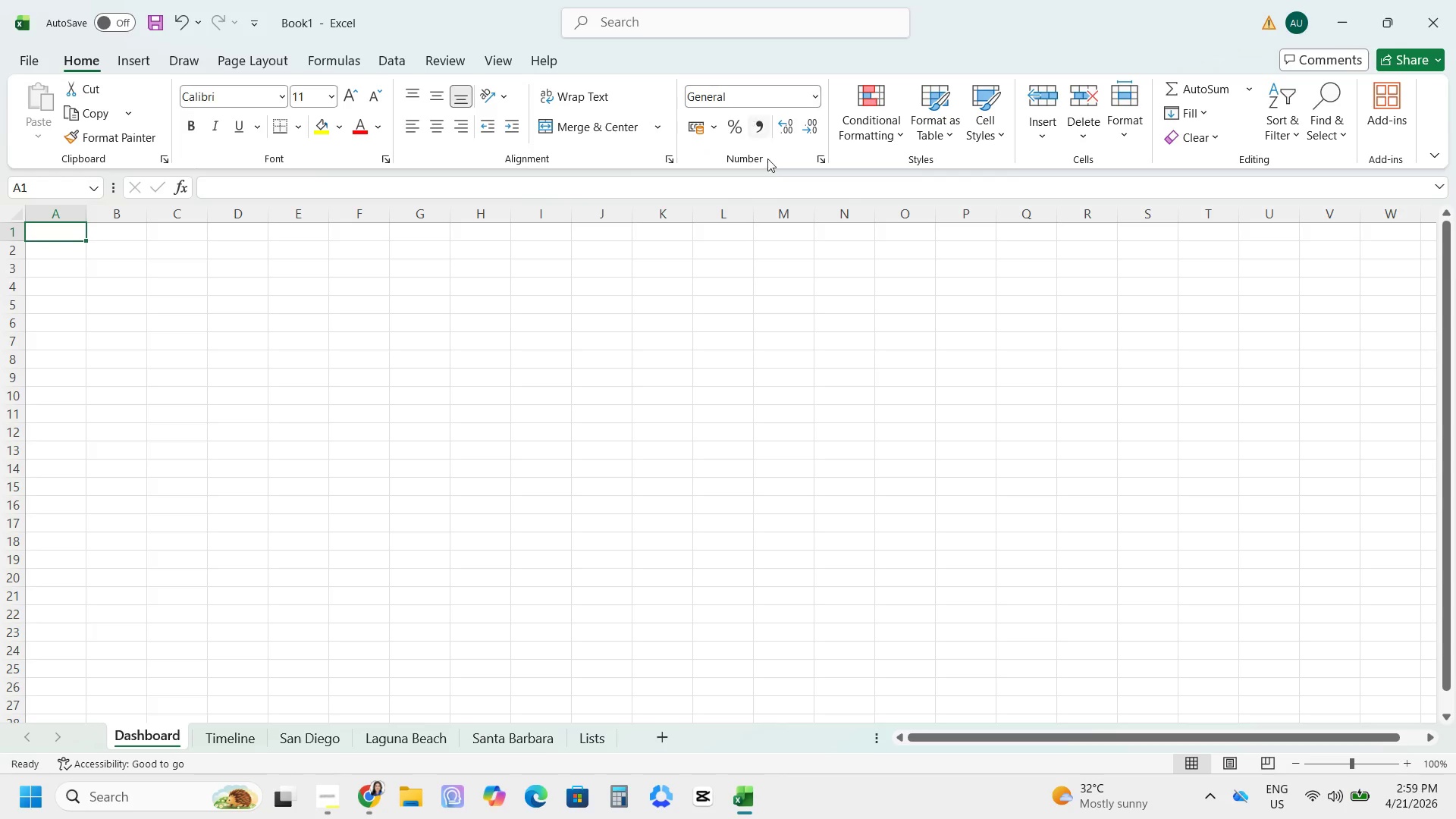 
mouse_move([881, 15])
 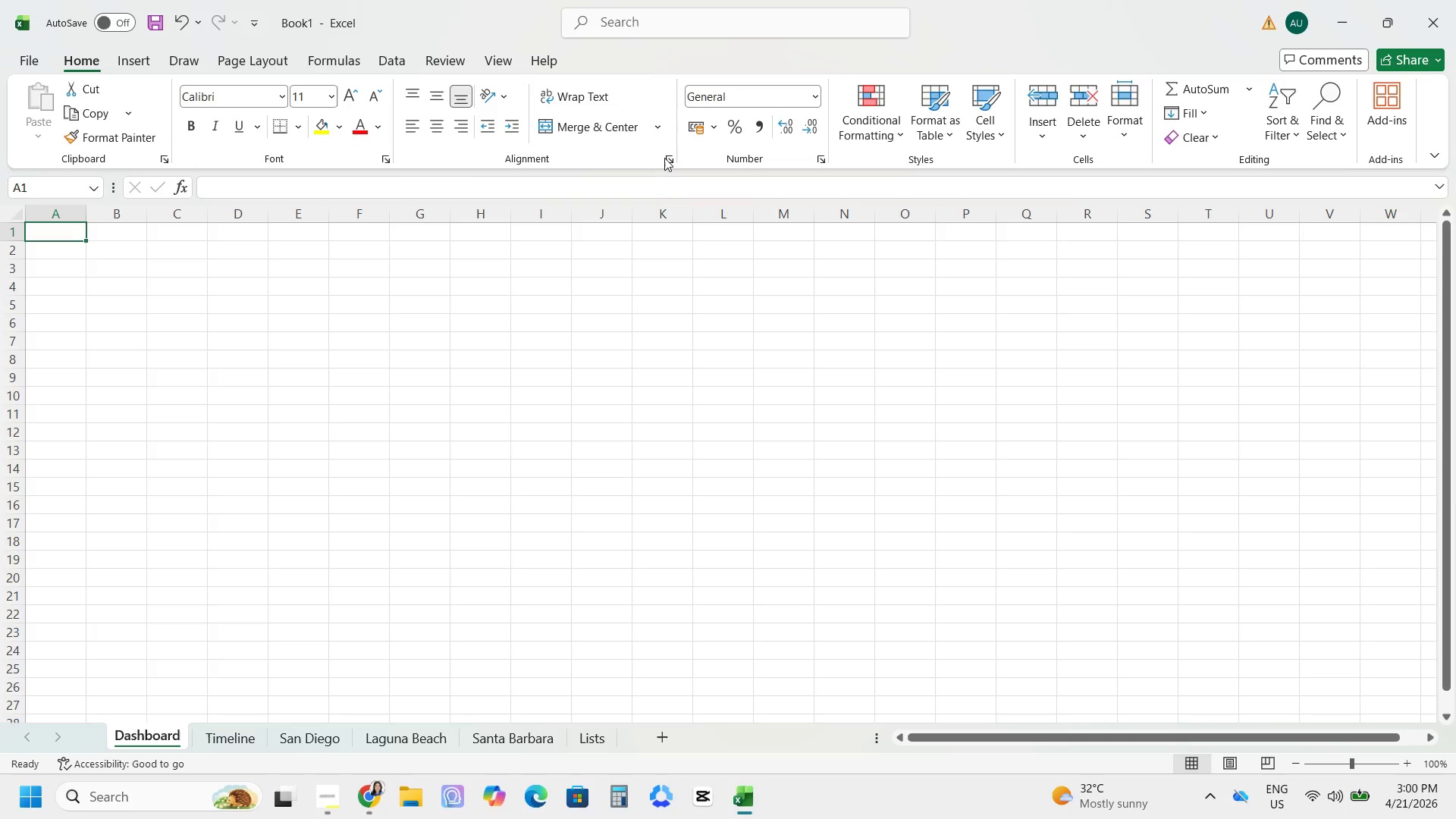 
left_click([615, 300])
 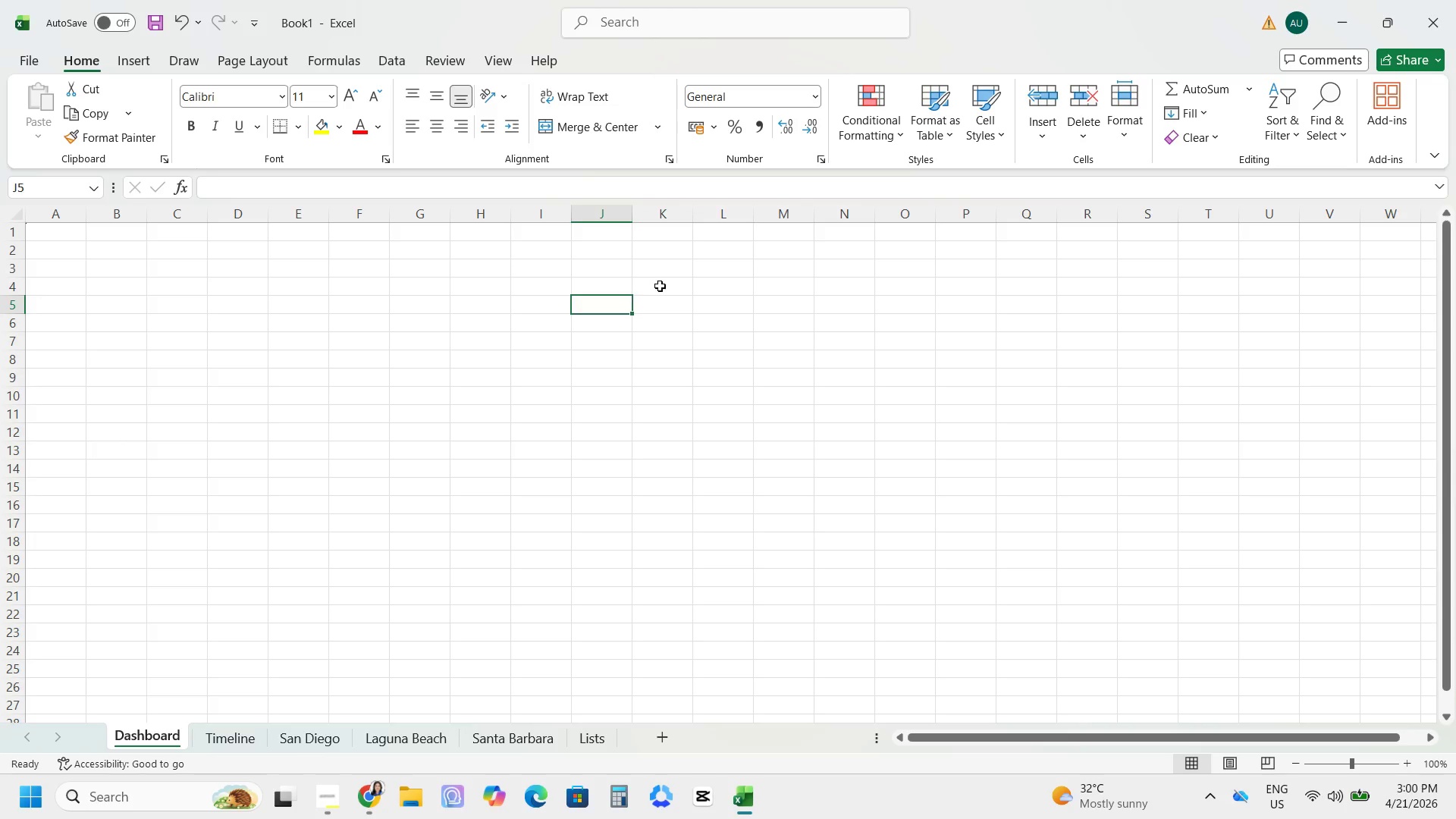 
wait(12.58)
 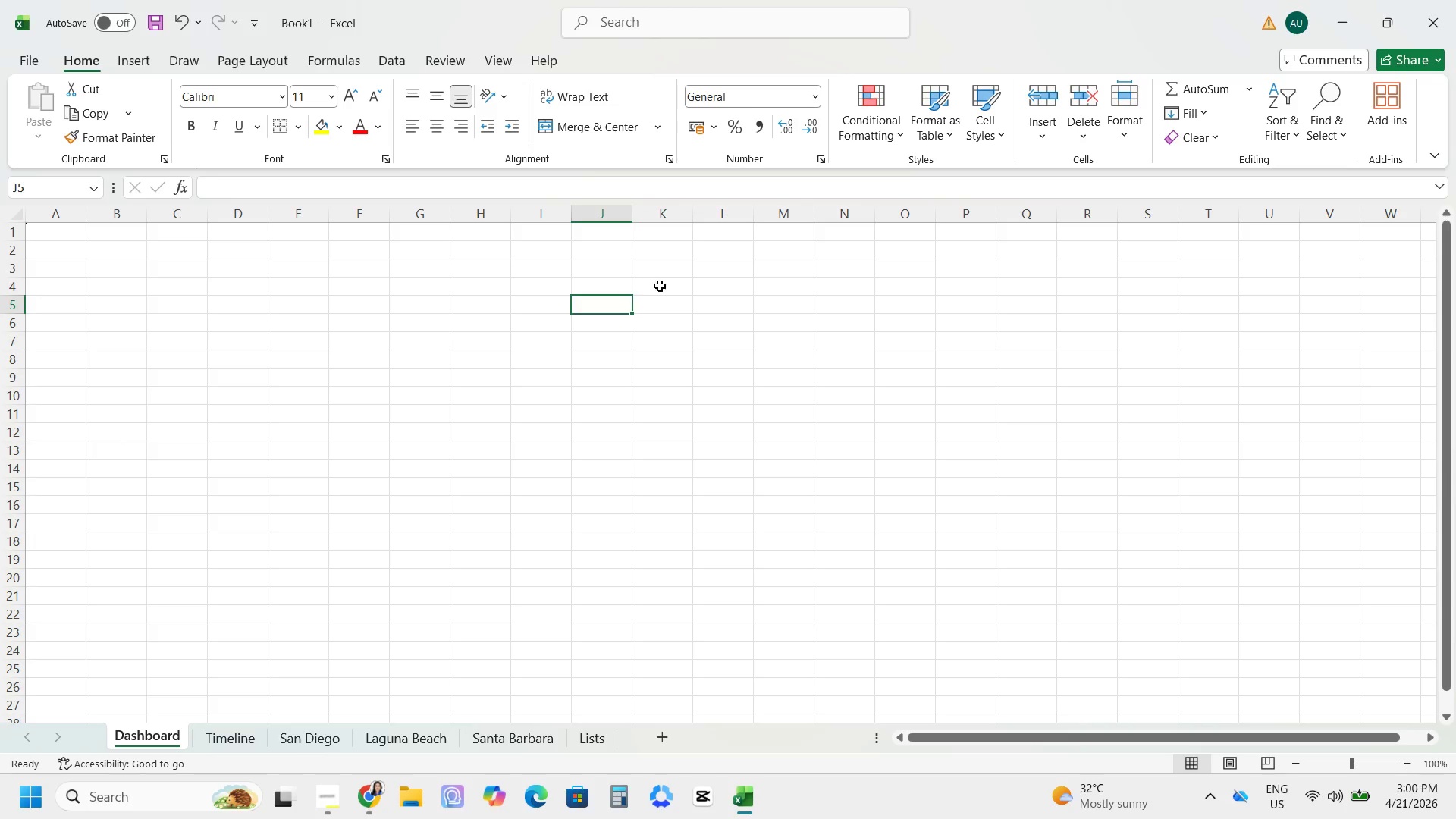 
scroll: coordinate [737, 435], scroll_direction: none, amount: 0.0
 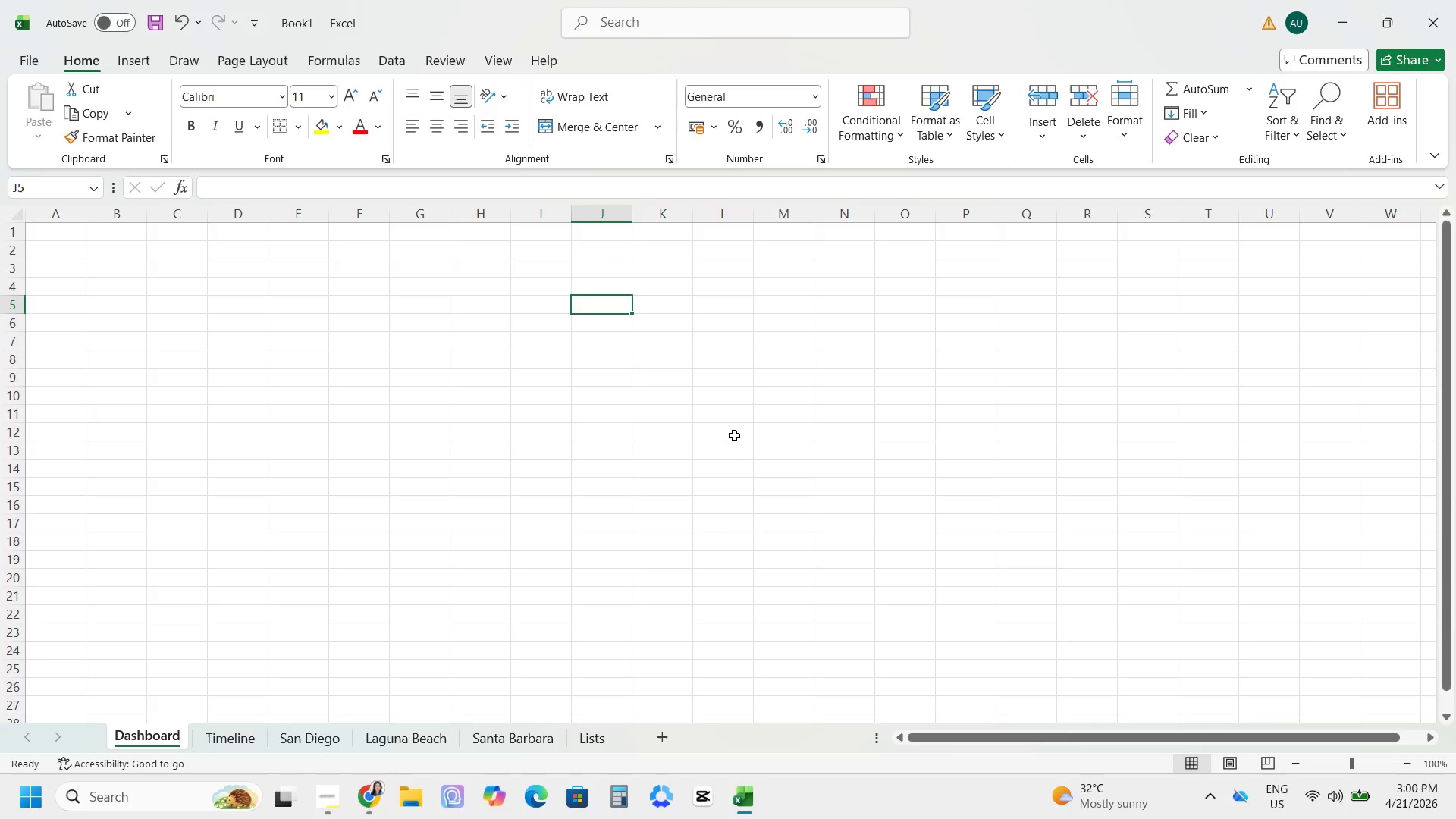 
scroll: coordinate [734, 435], scroll_direction: up, amount: 1.0
 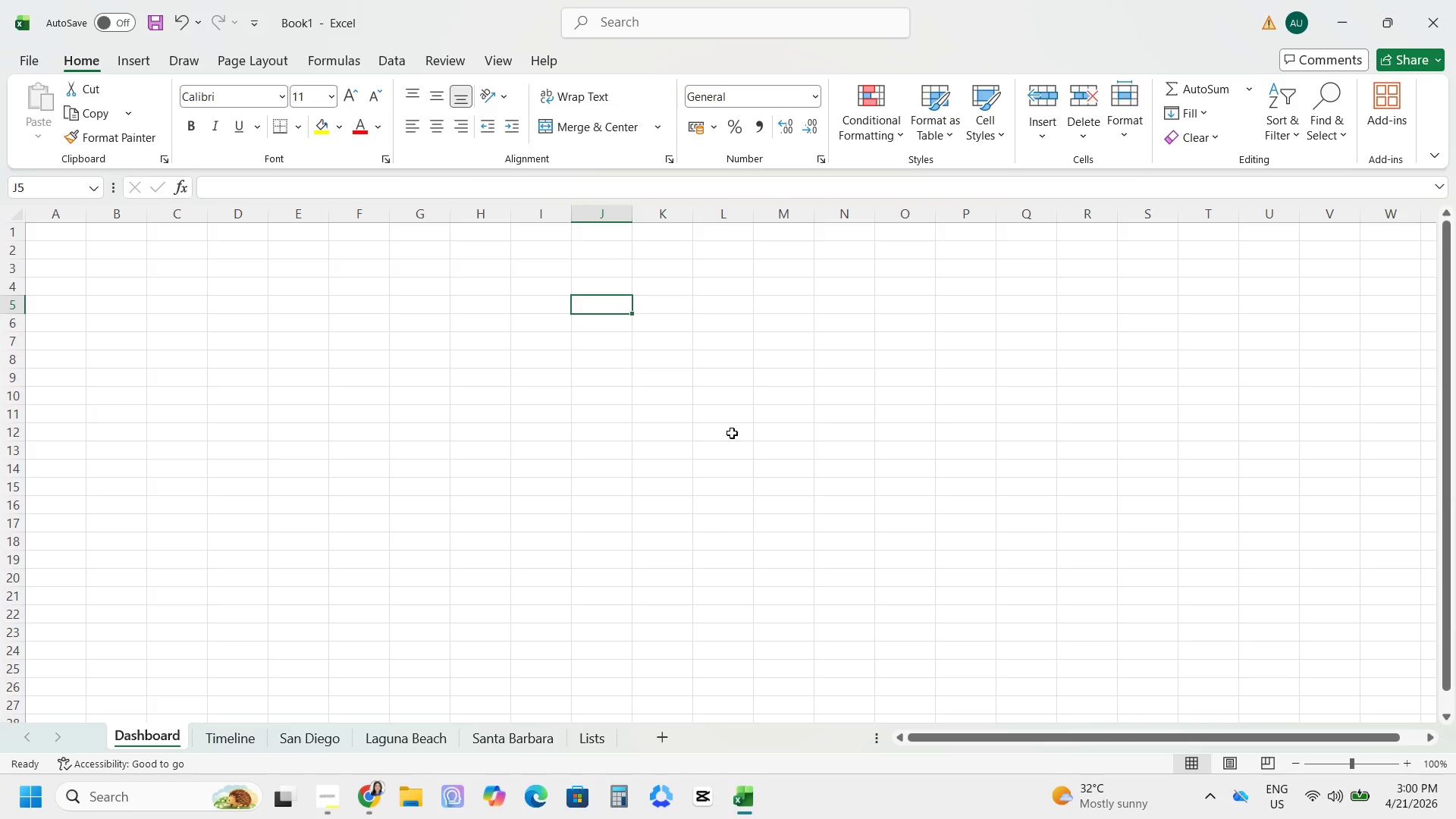 
wait(5.45)
 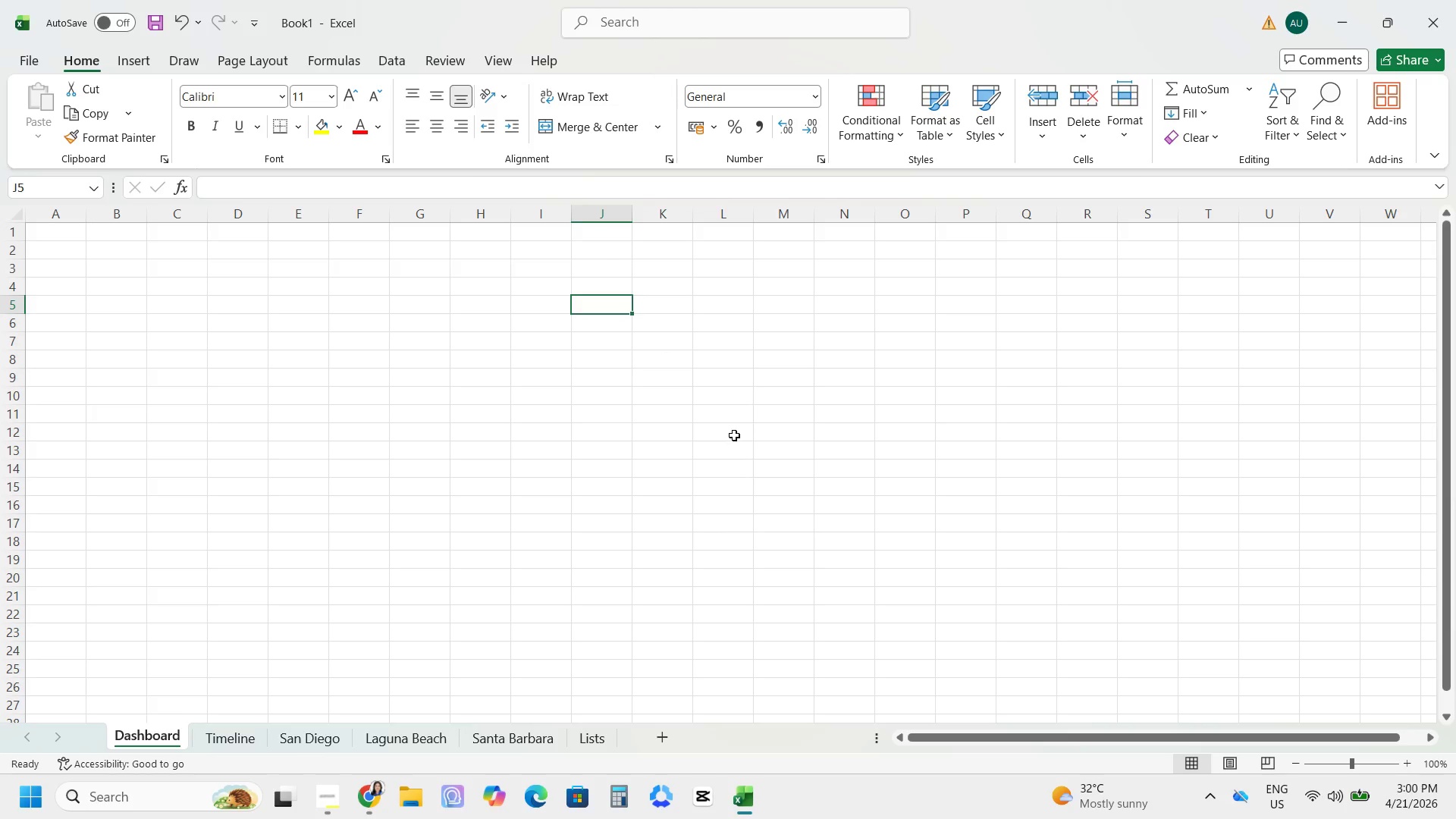 
scroll: coordinate [732, 433], scroll_direction: up, amount: 3.0
 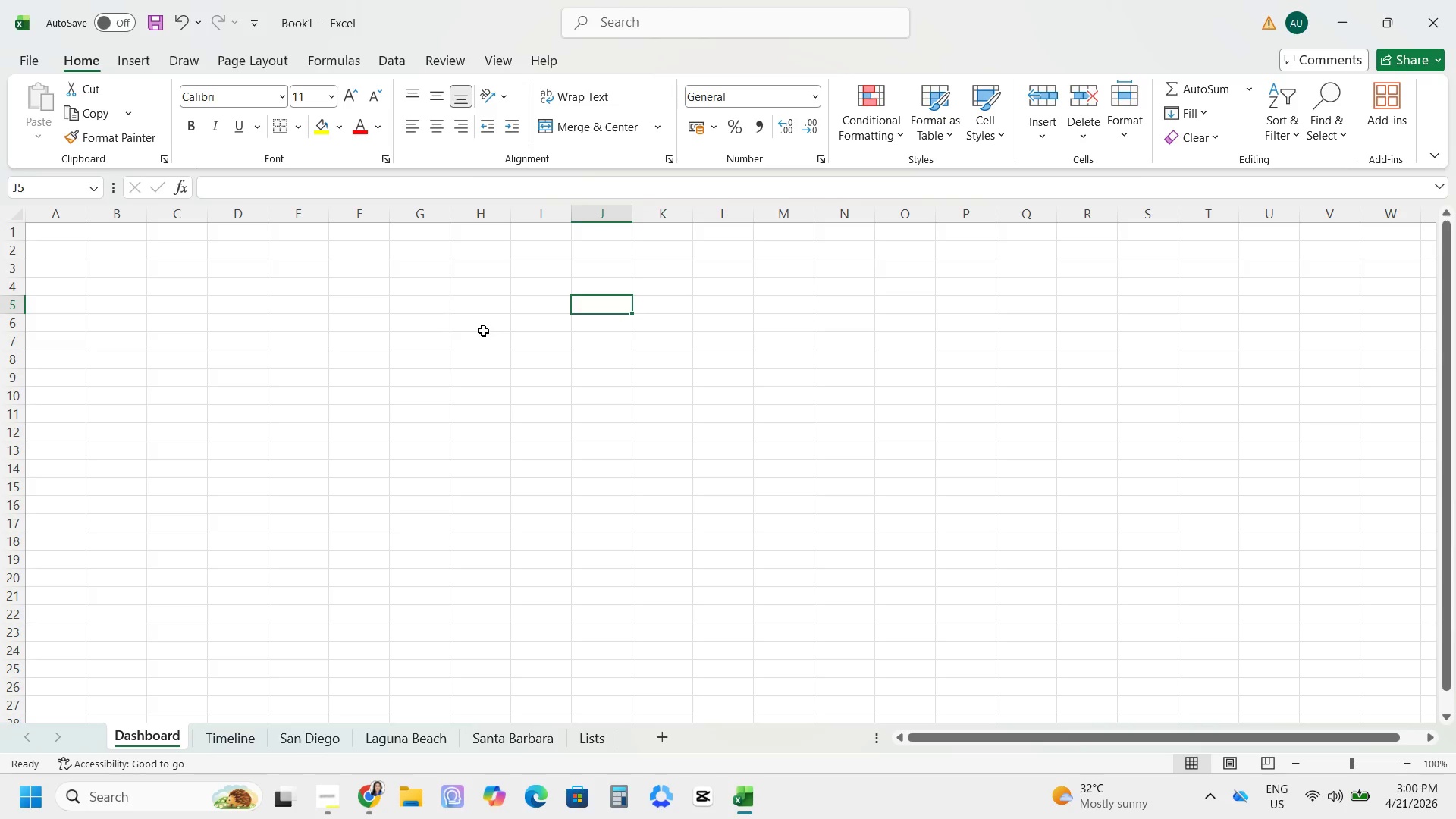 
wait(8.31)
 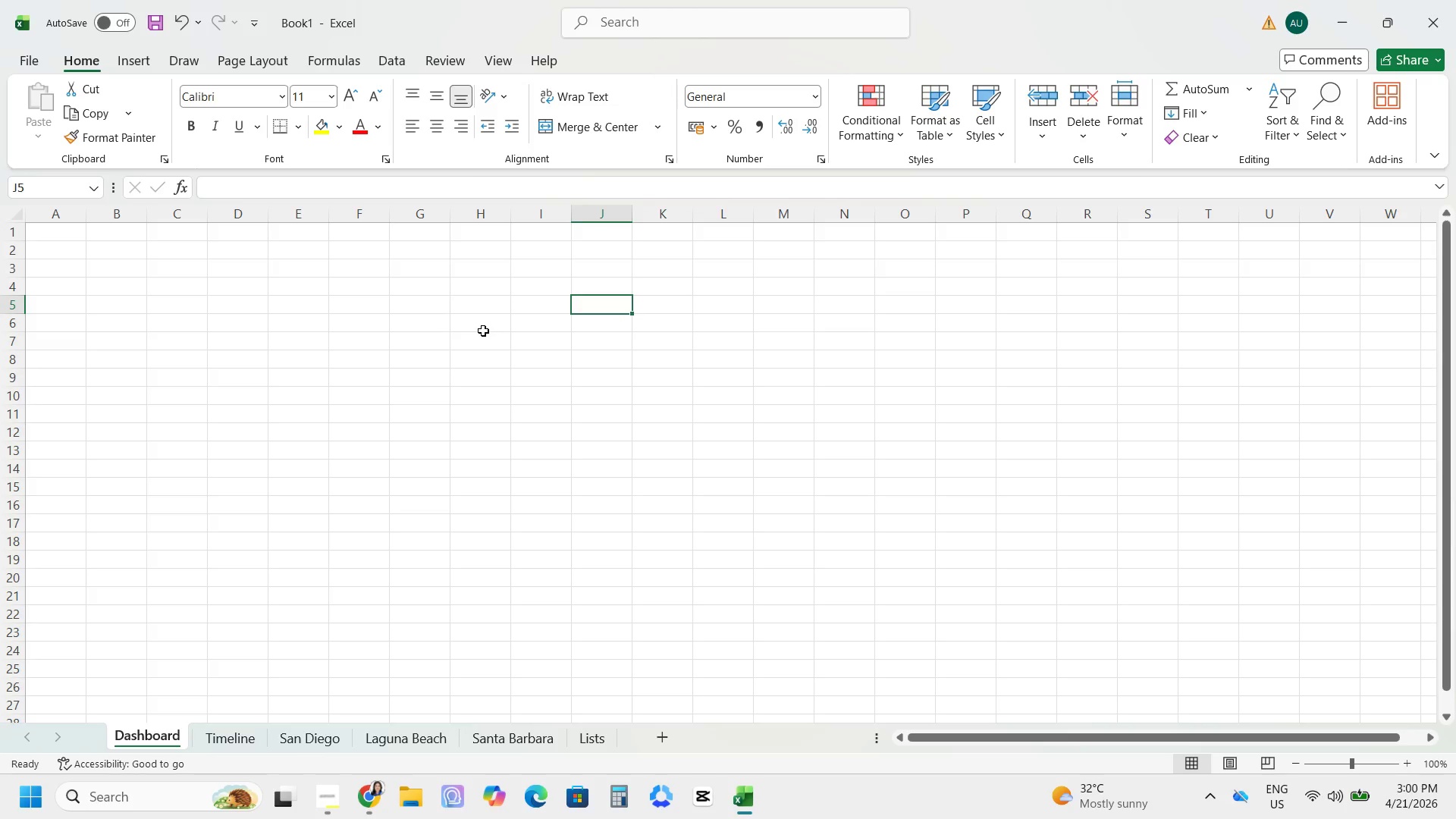 
scroll: coordinate [454, 302], scroll_direction: up, amount: 1.0
 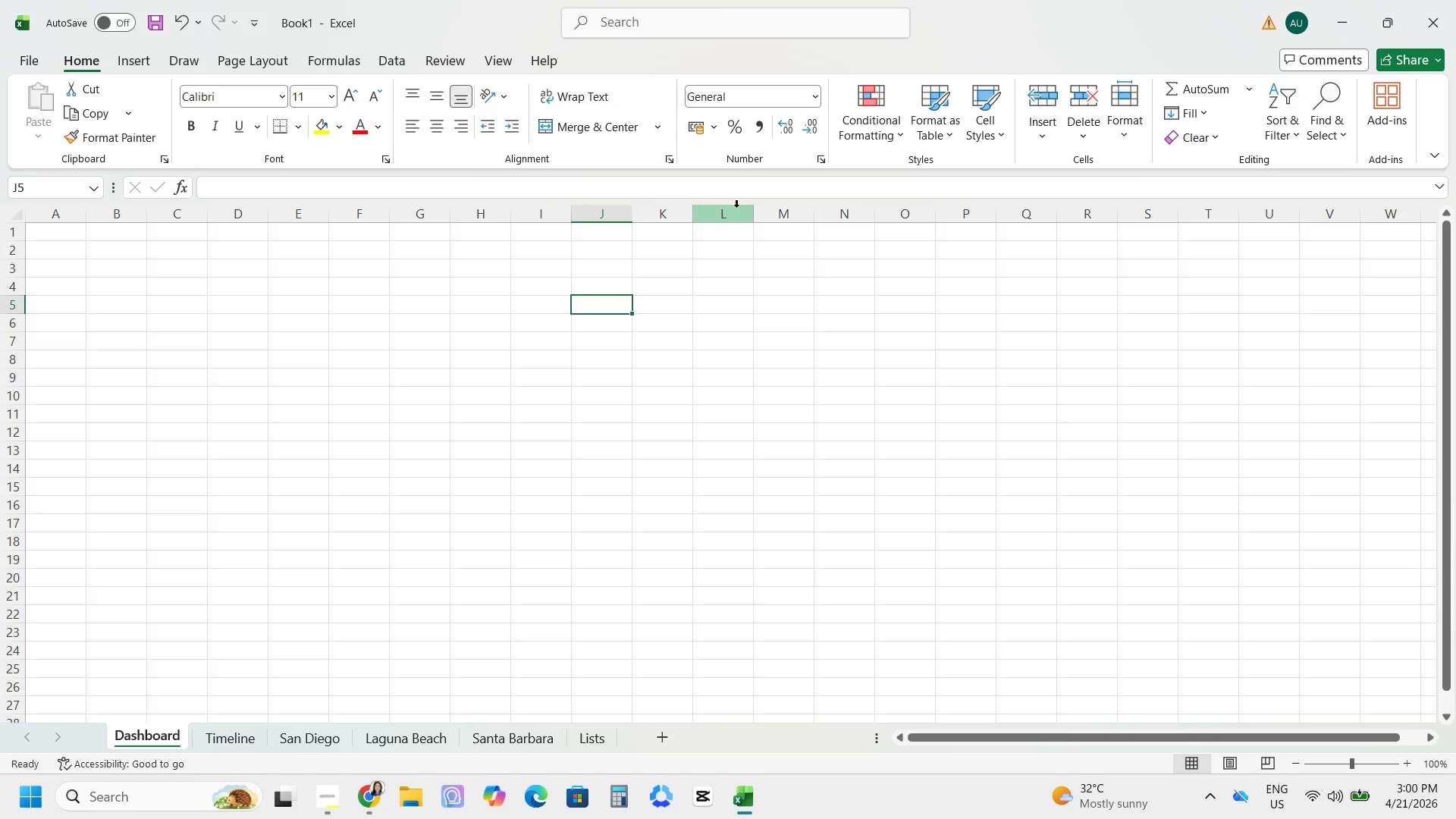 
wait(12.31)
 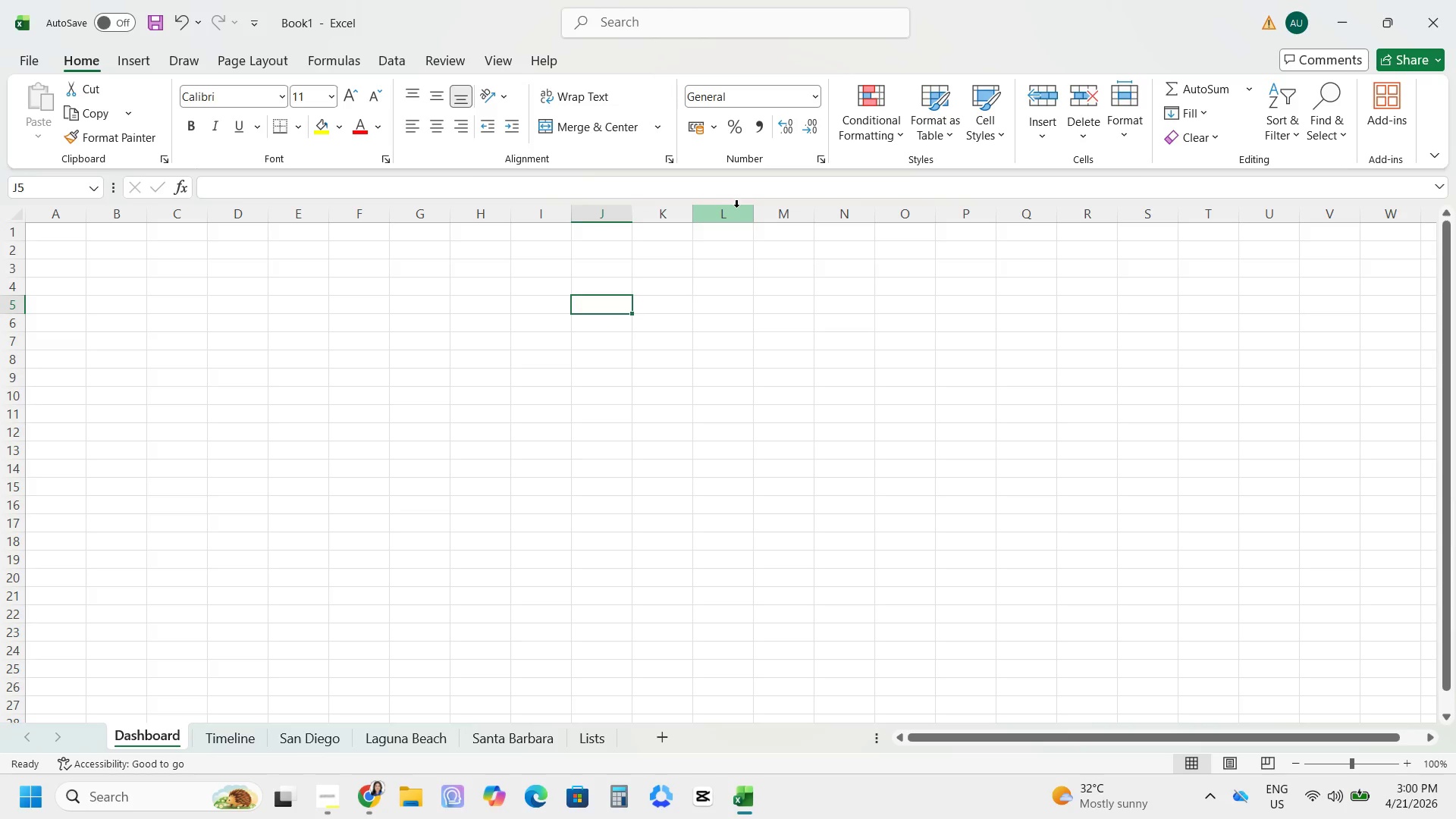 
type(City)
key(Tab)
type(Total Projected)
key(Tab)
type(Total )
 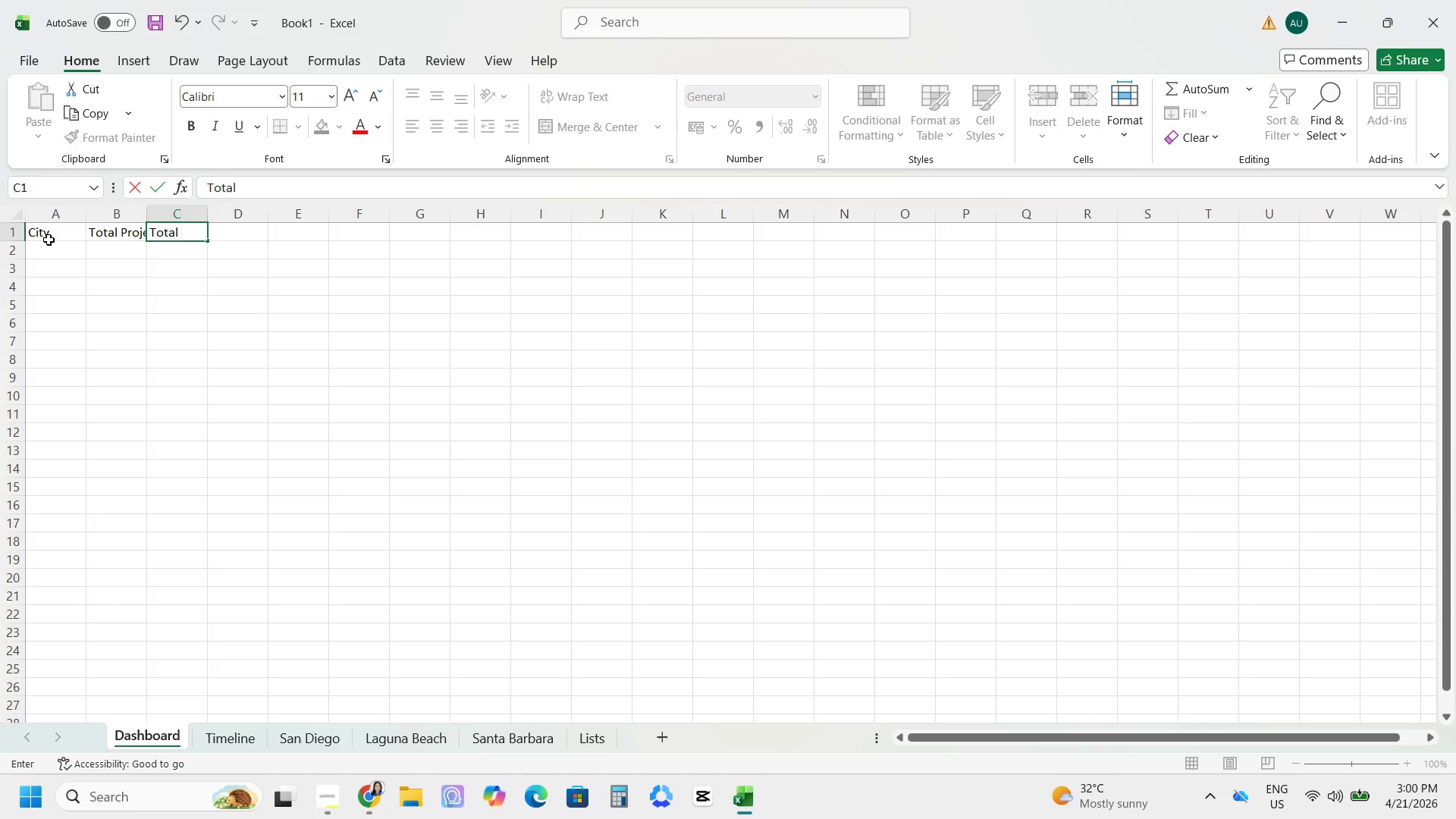 
hold_key(key=ShiftRight, duration=1.39)
 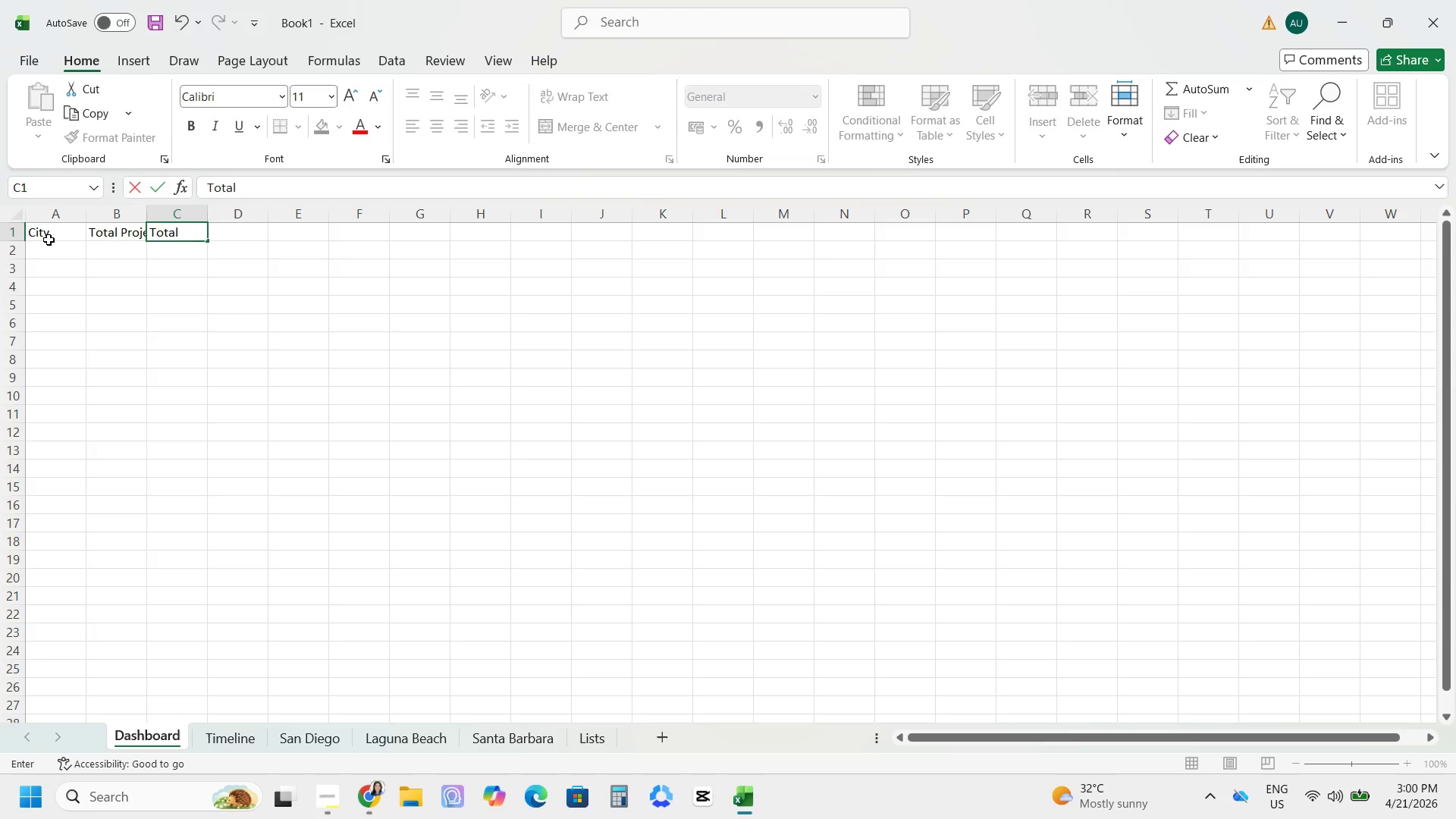 
type(Actua;)
key(Backspace)
type(l)
 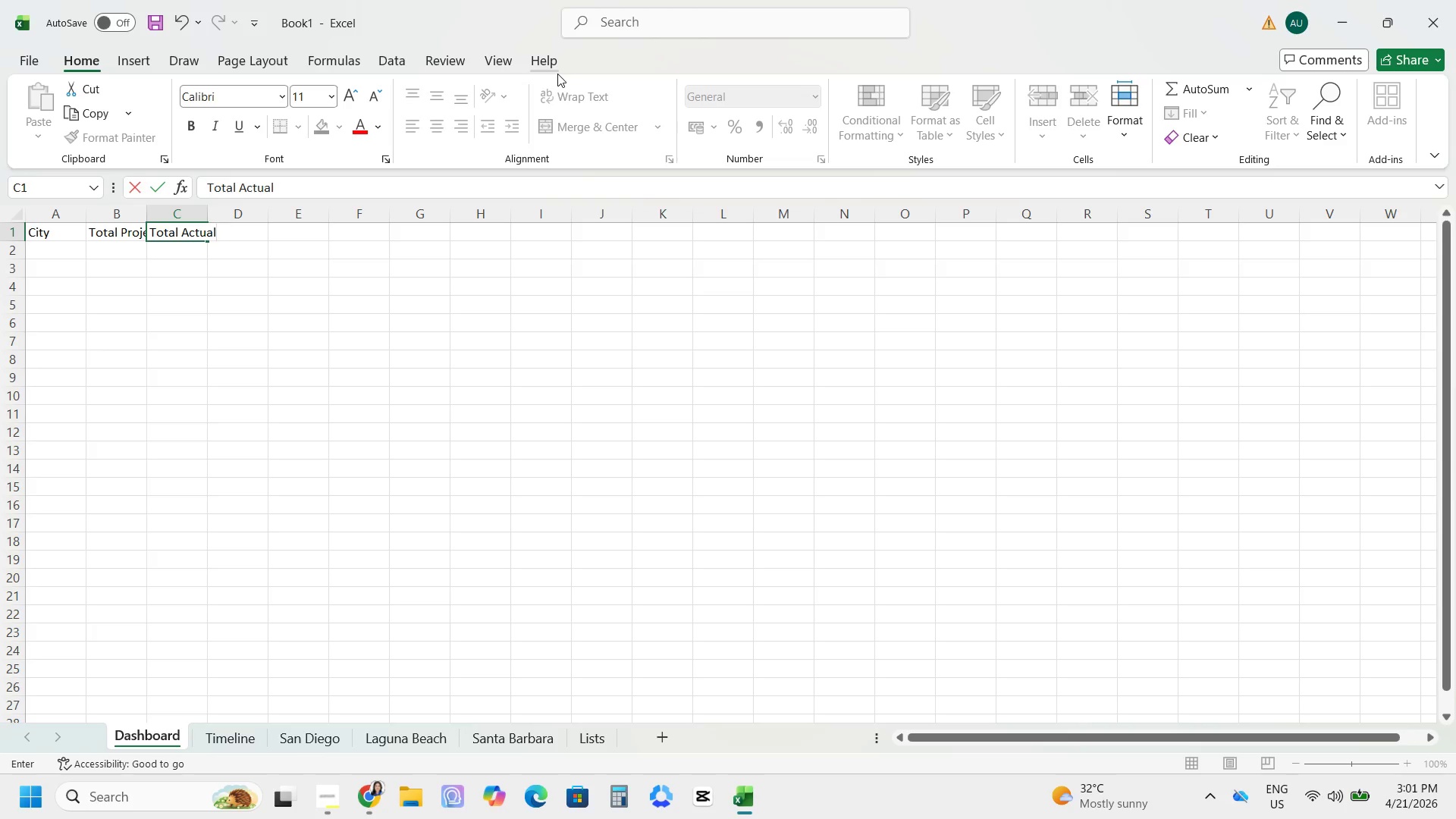 
wait(31.22)
 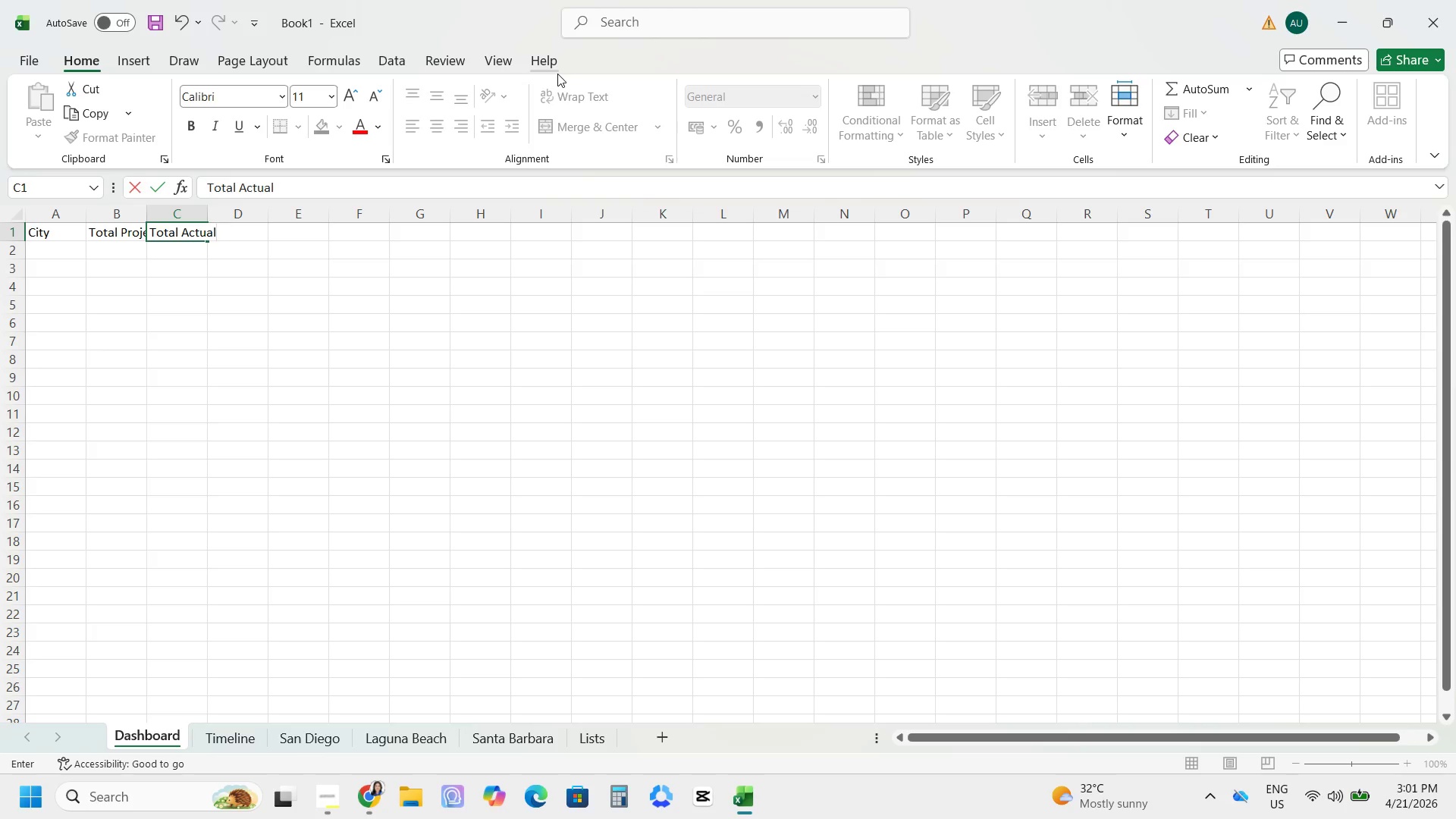 
left_click_drag(start_coordinate=[70, 249], to_coordinate=[83, 233])
 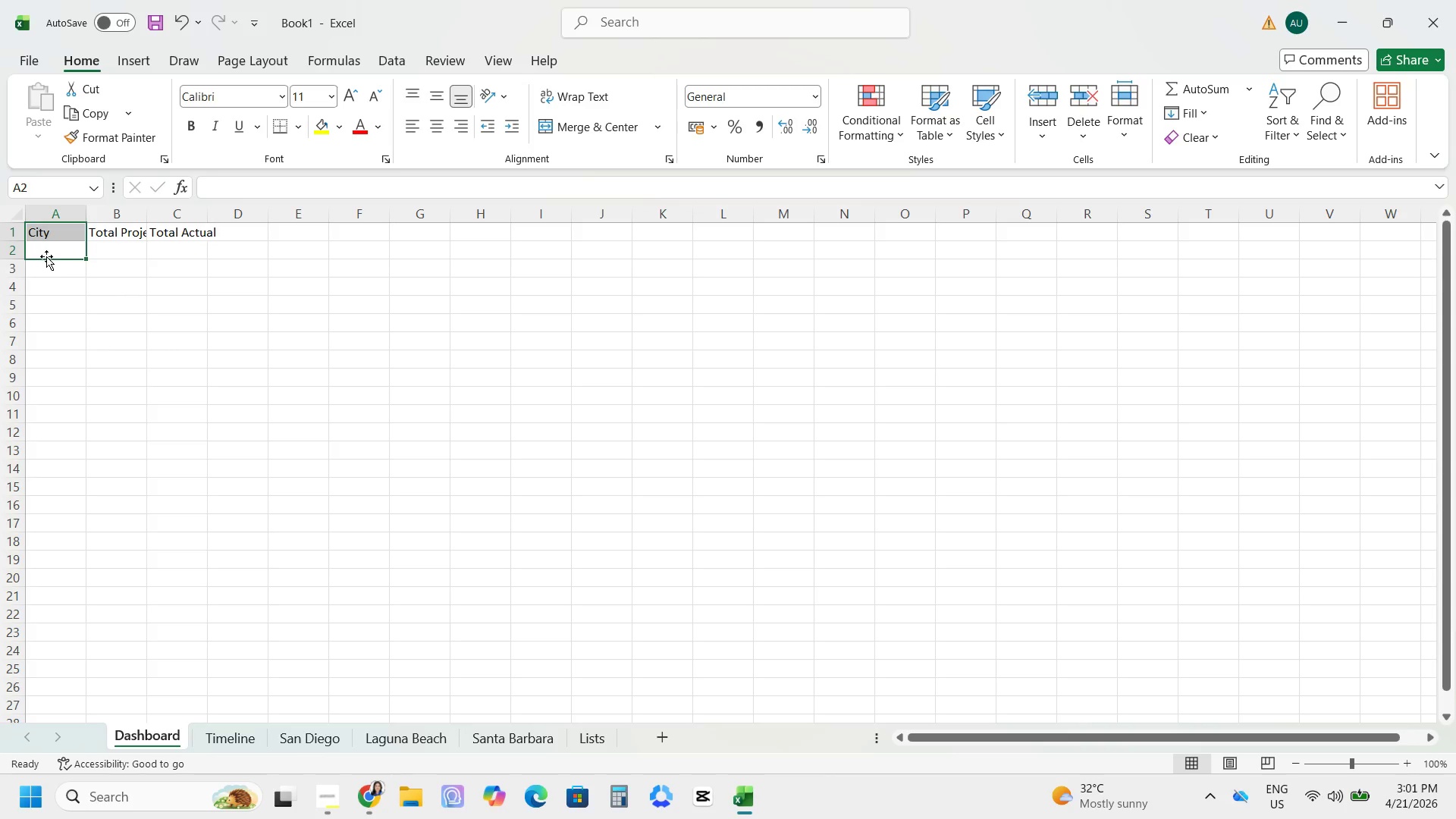 
left_click([45, 252])
 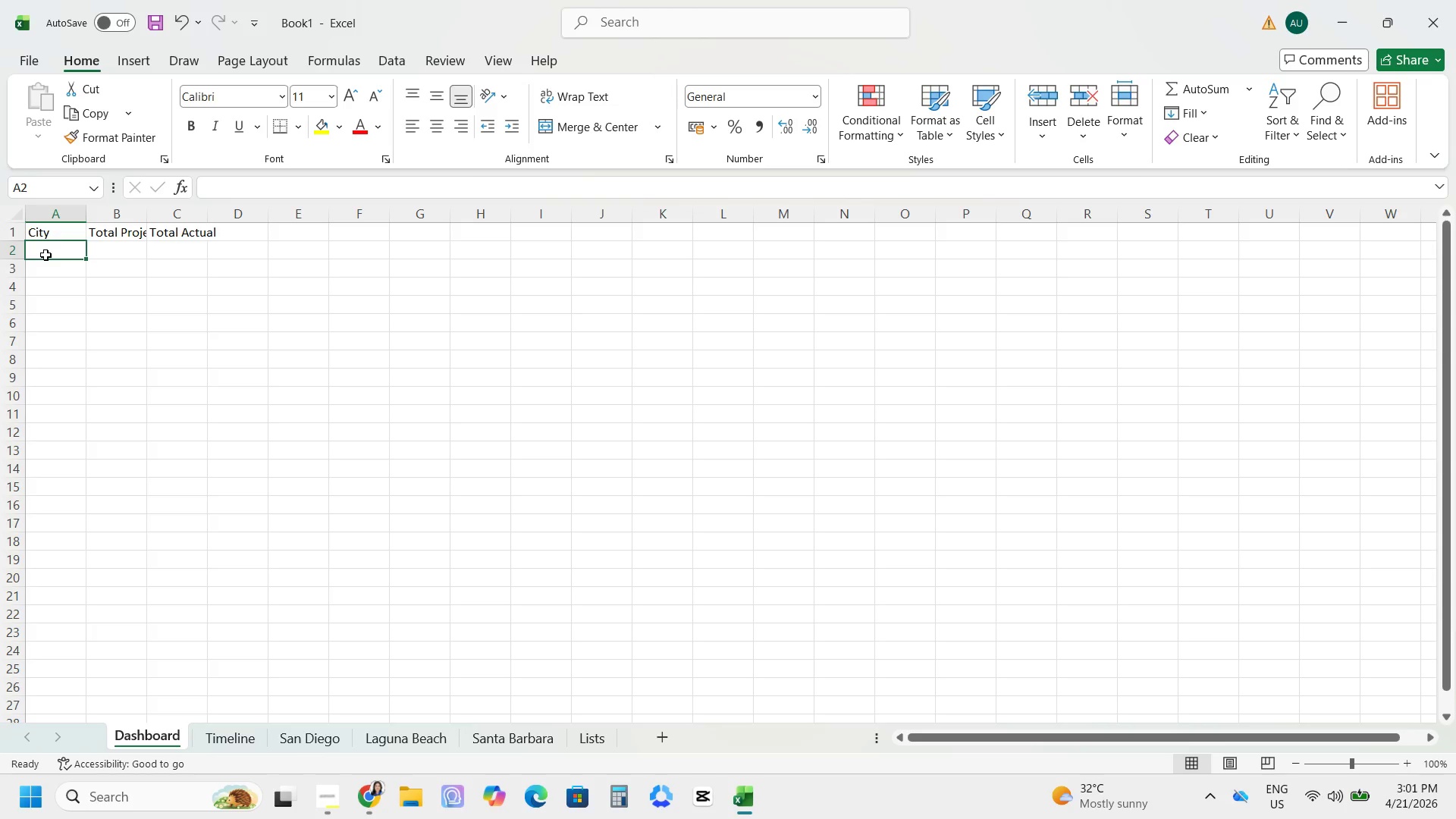 
wait(5.58)
 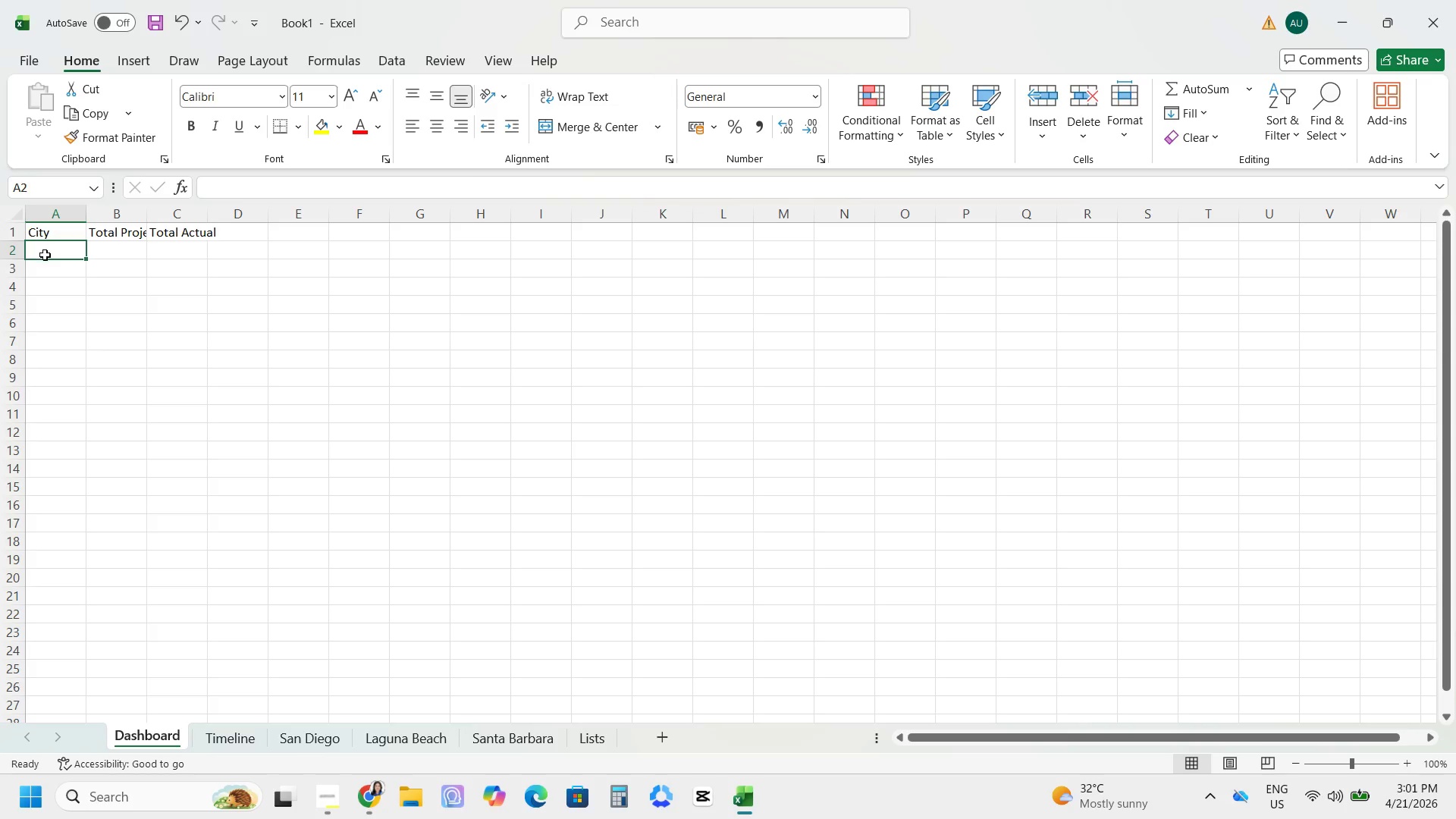 
type(SAn Diego)
 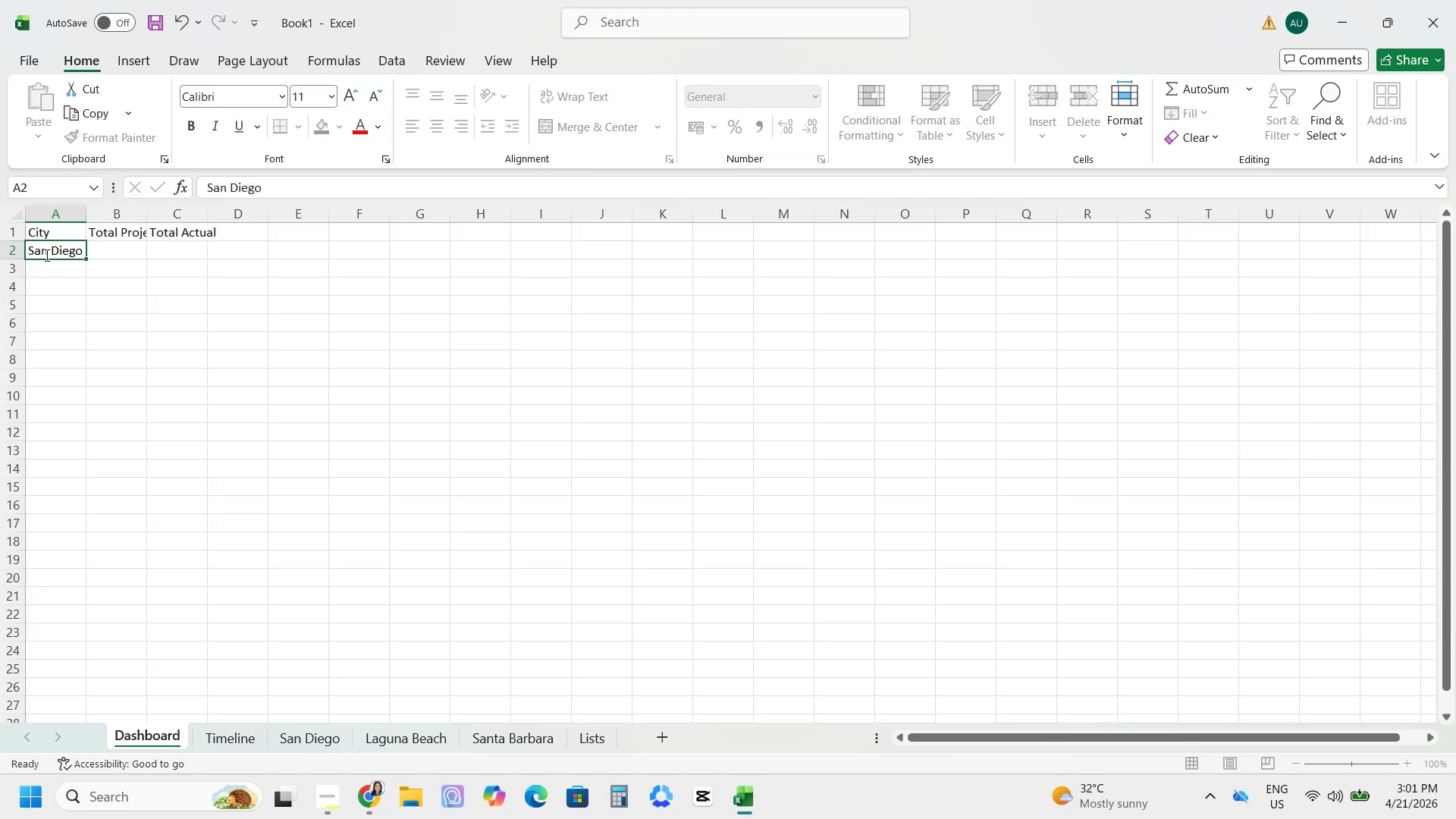 
 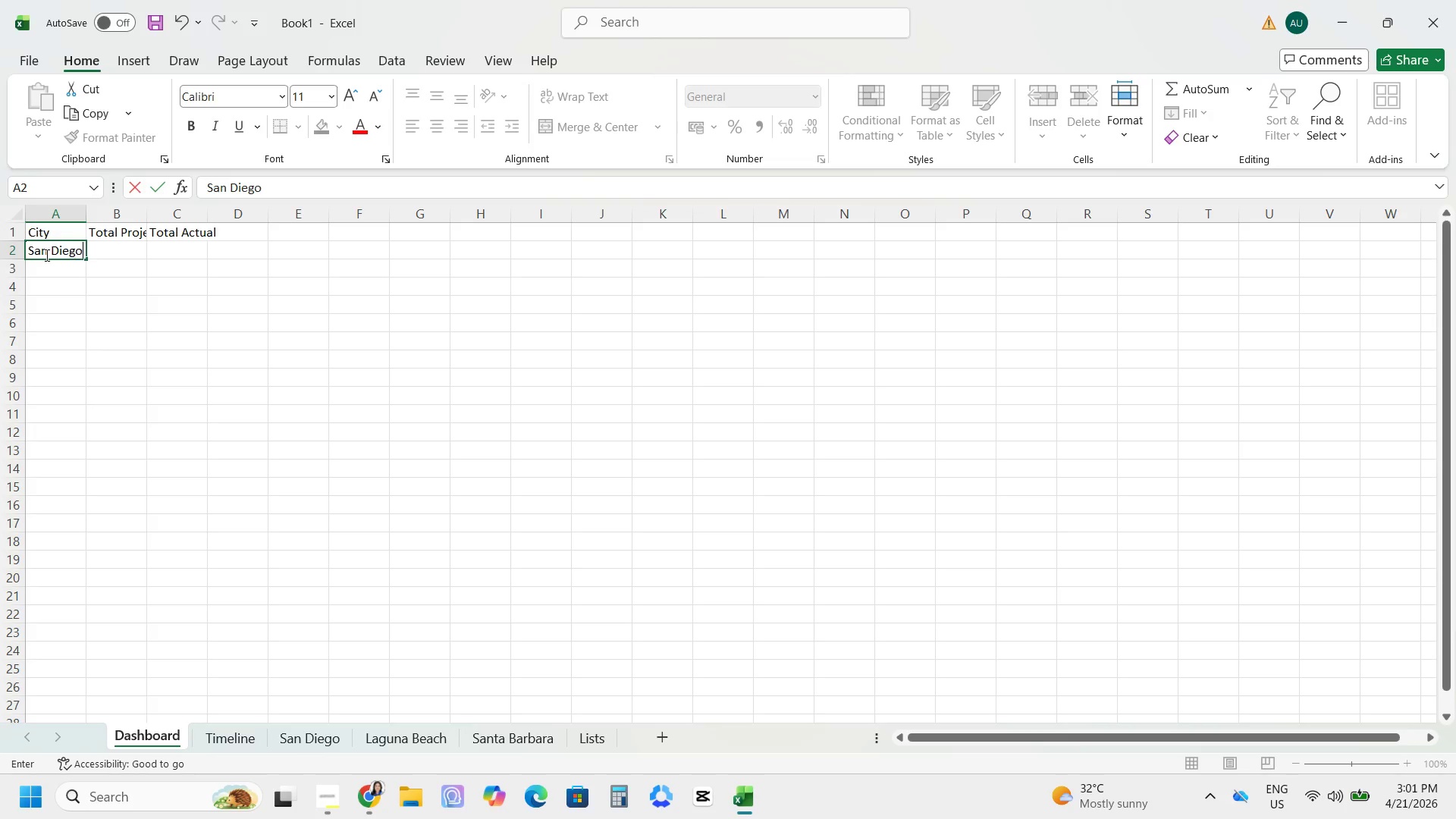 
key(Enter)
 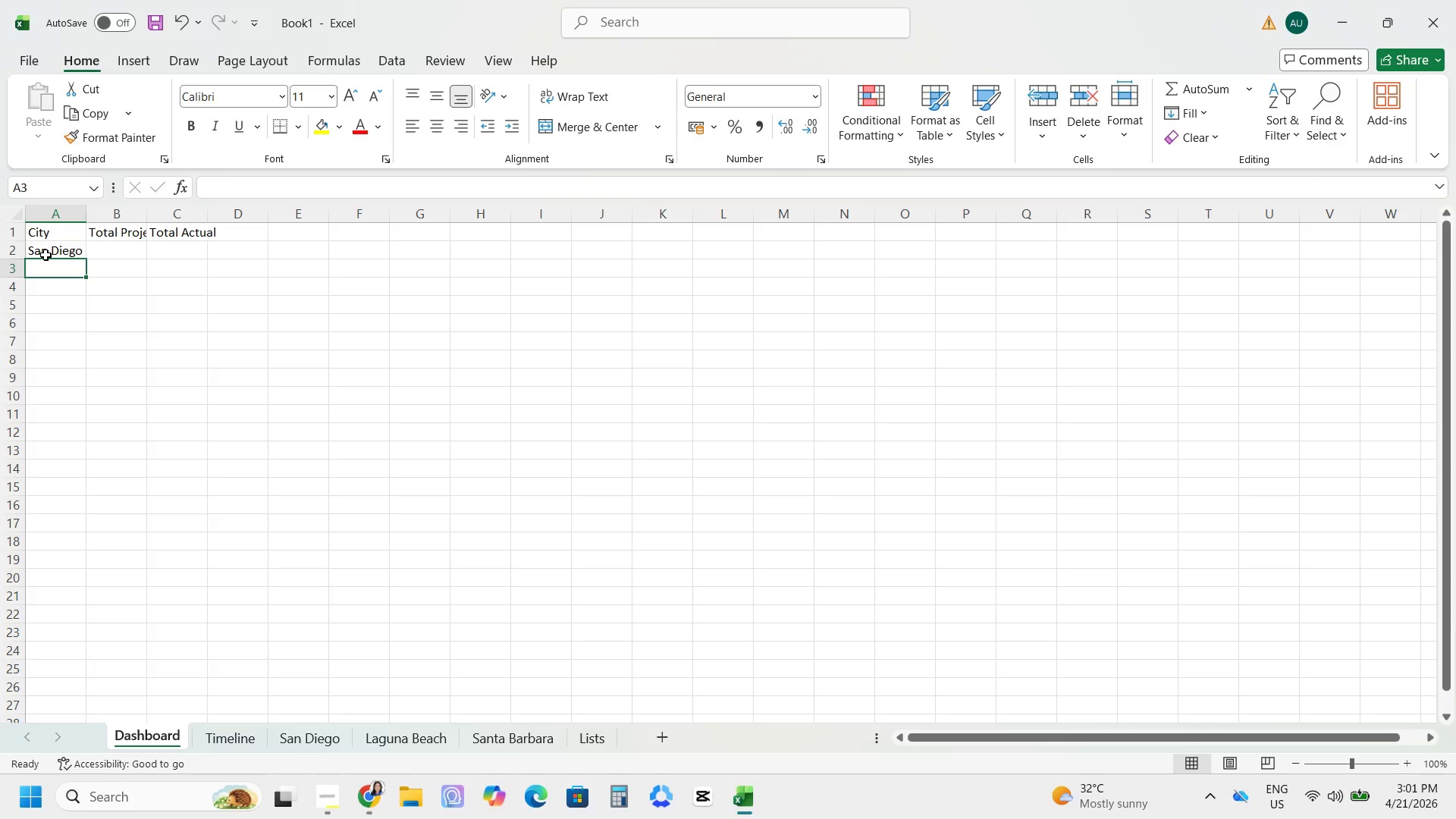 
type(Laguna Beach)
 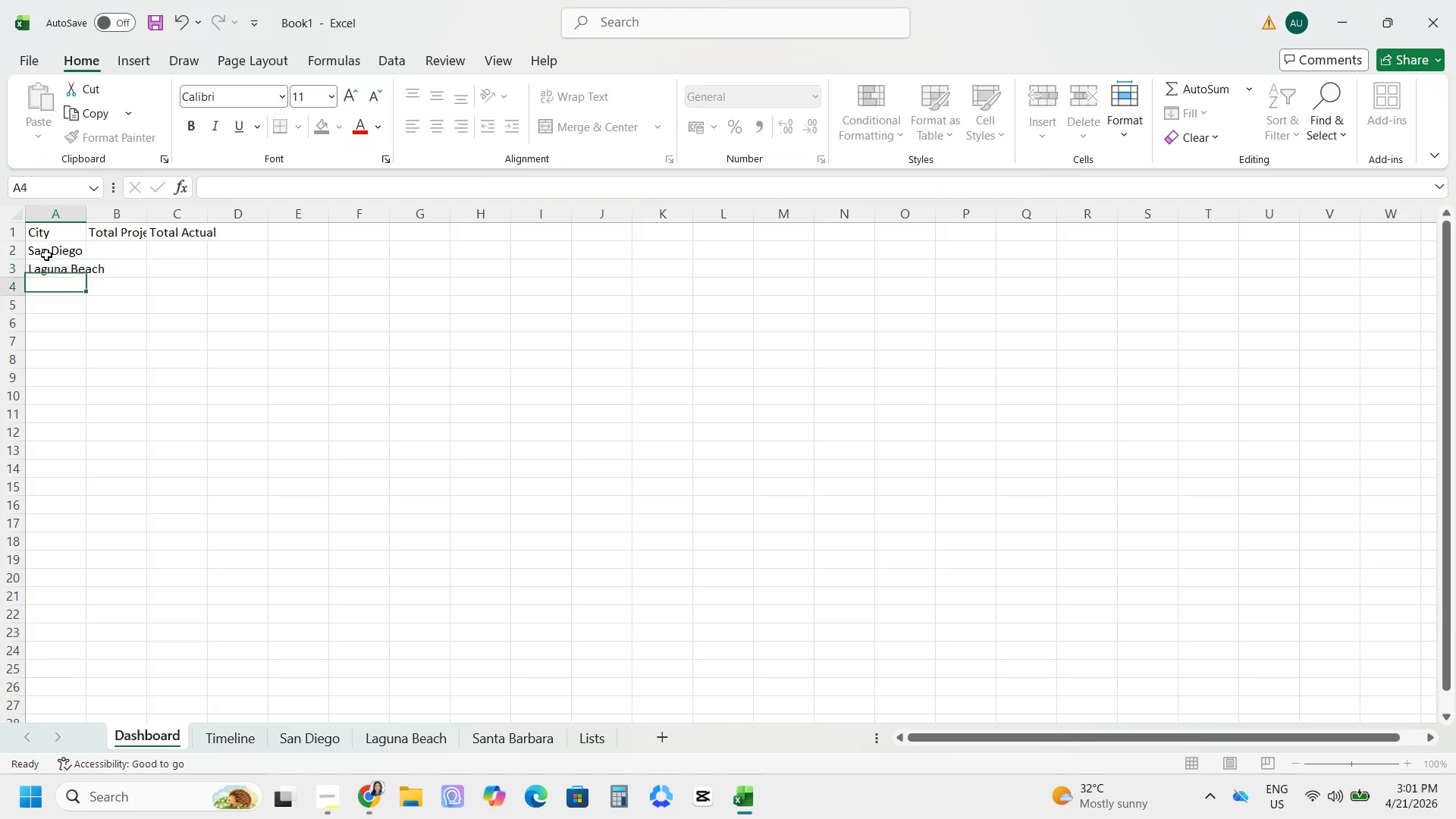 
 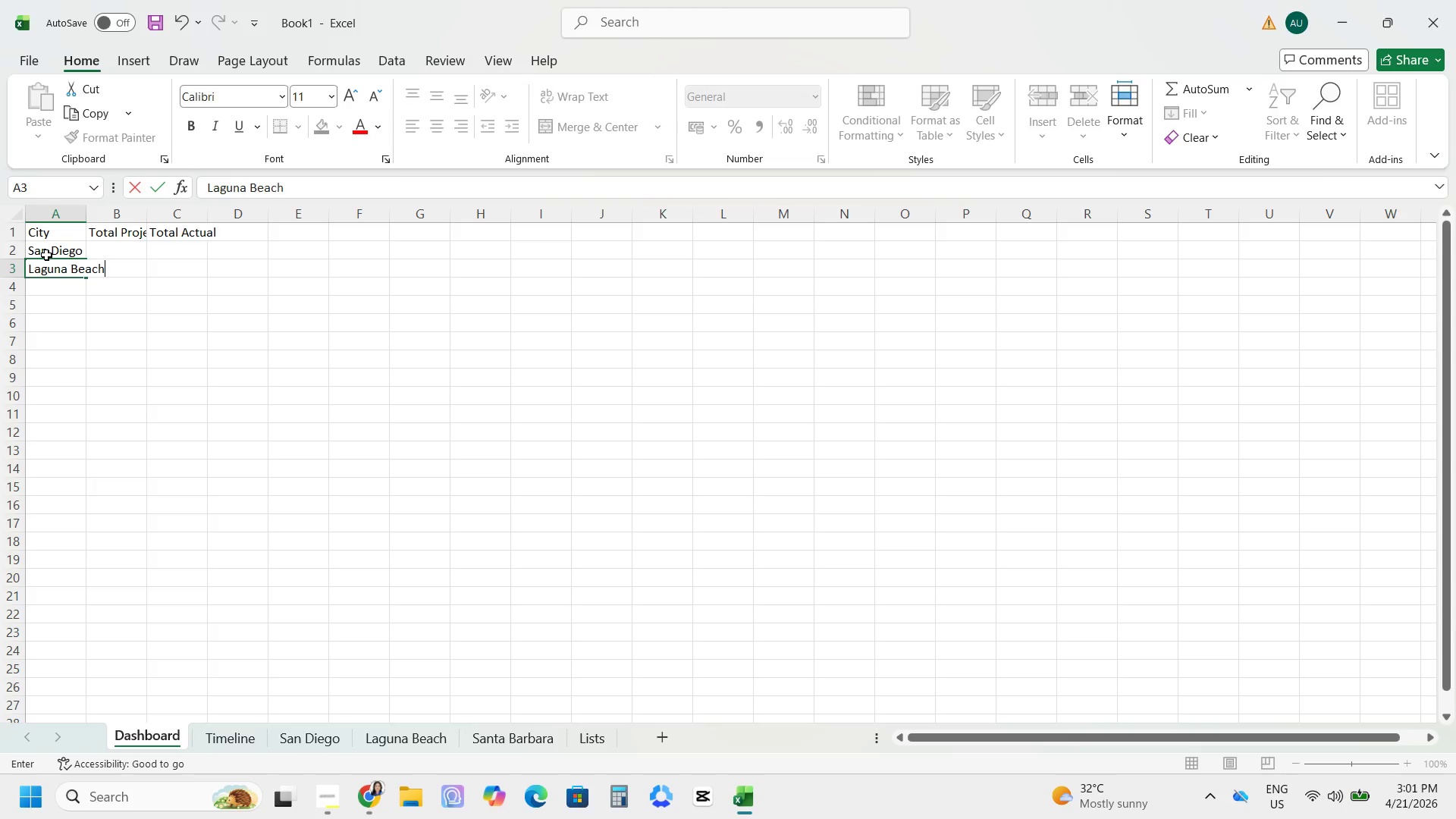 
key(Enter)
 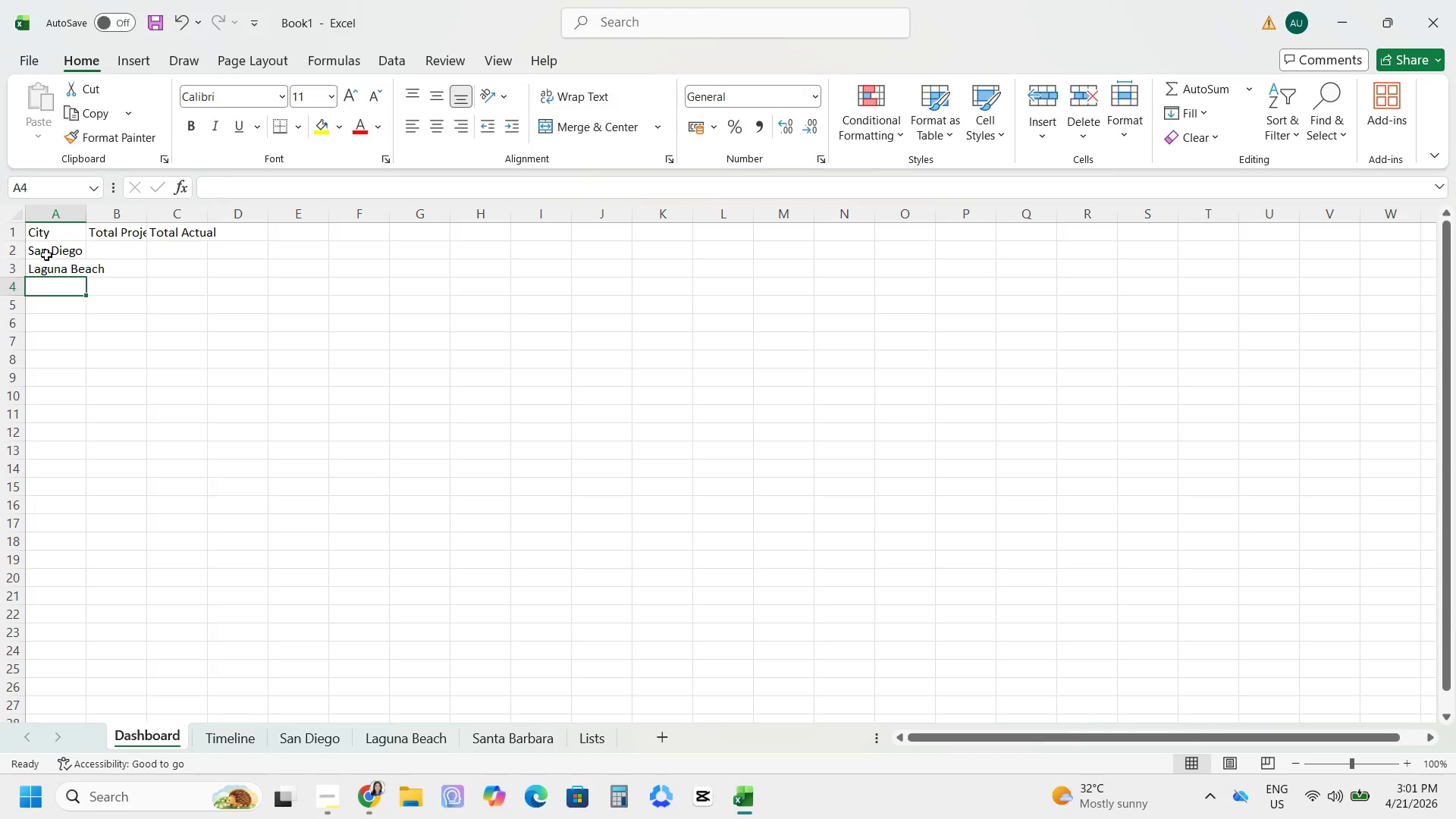 
type(Santa Barbara)
 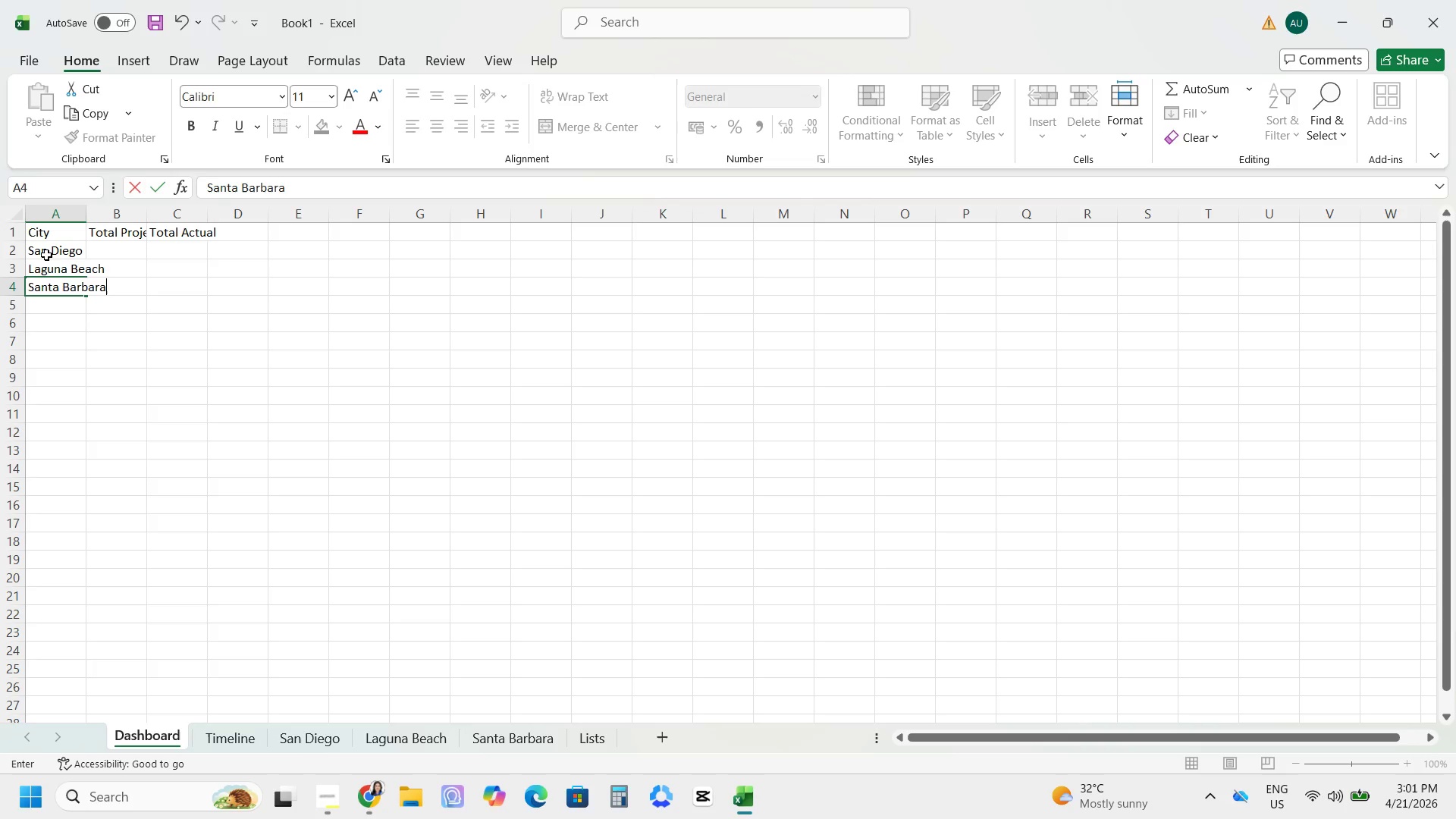 
key(Enter)
 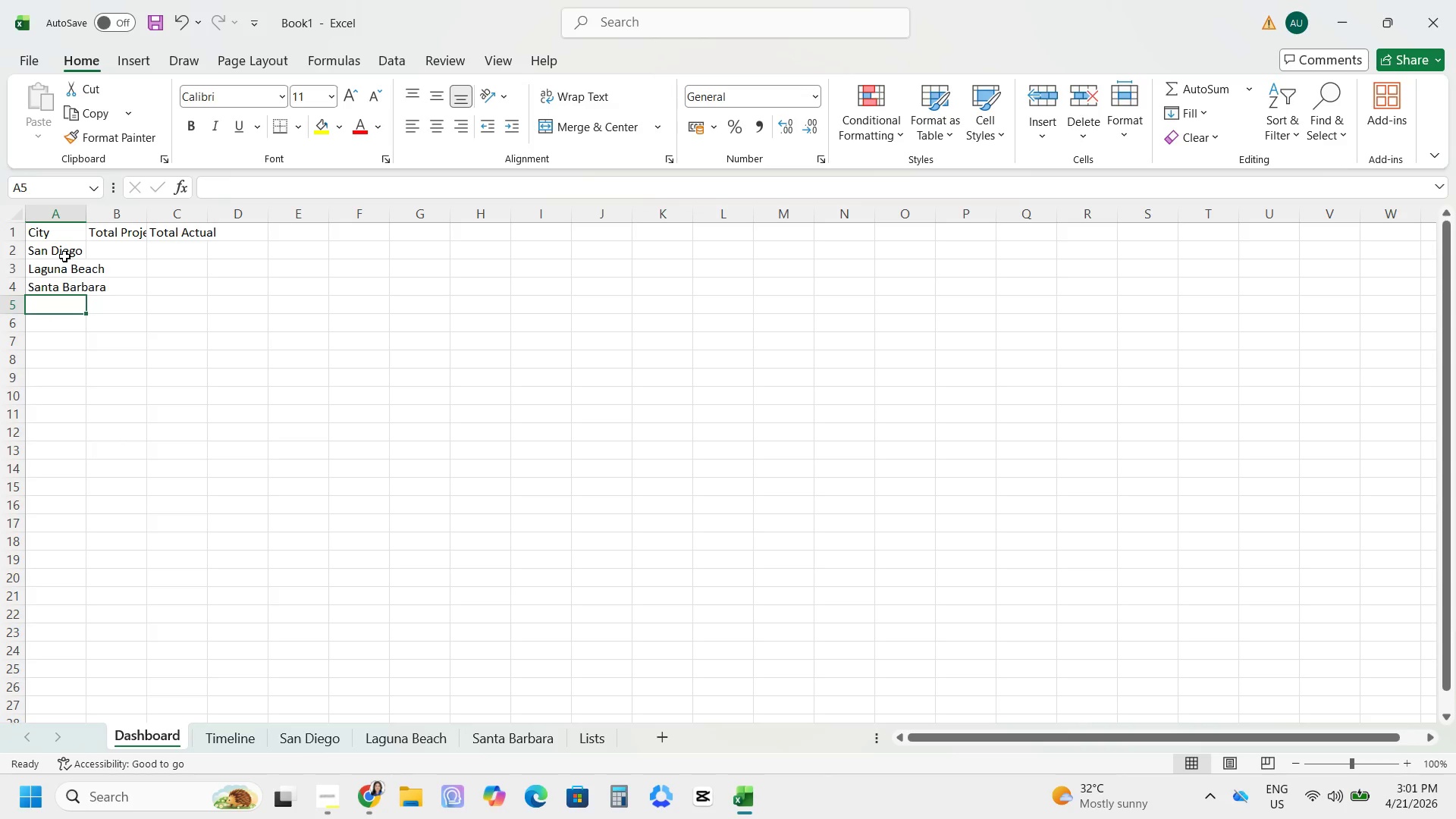 
type(GRAND TOTAL)
 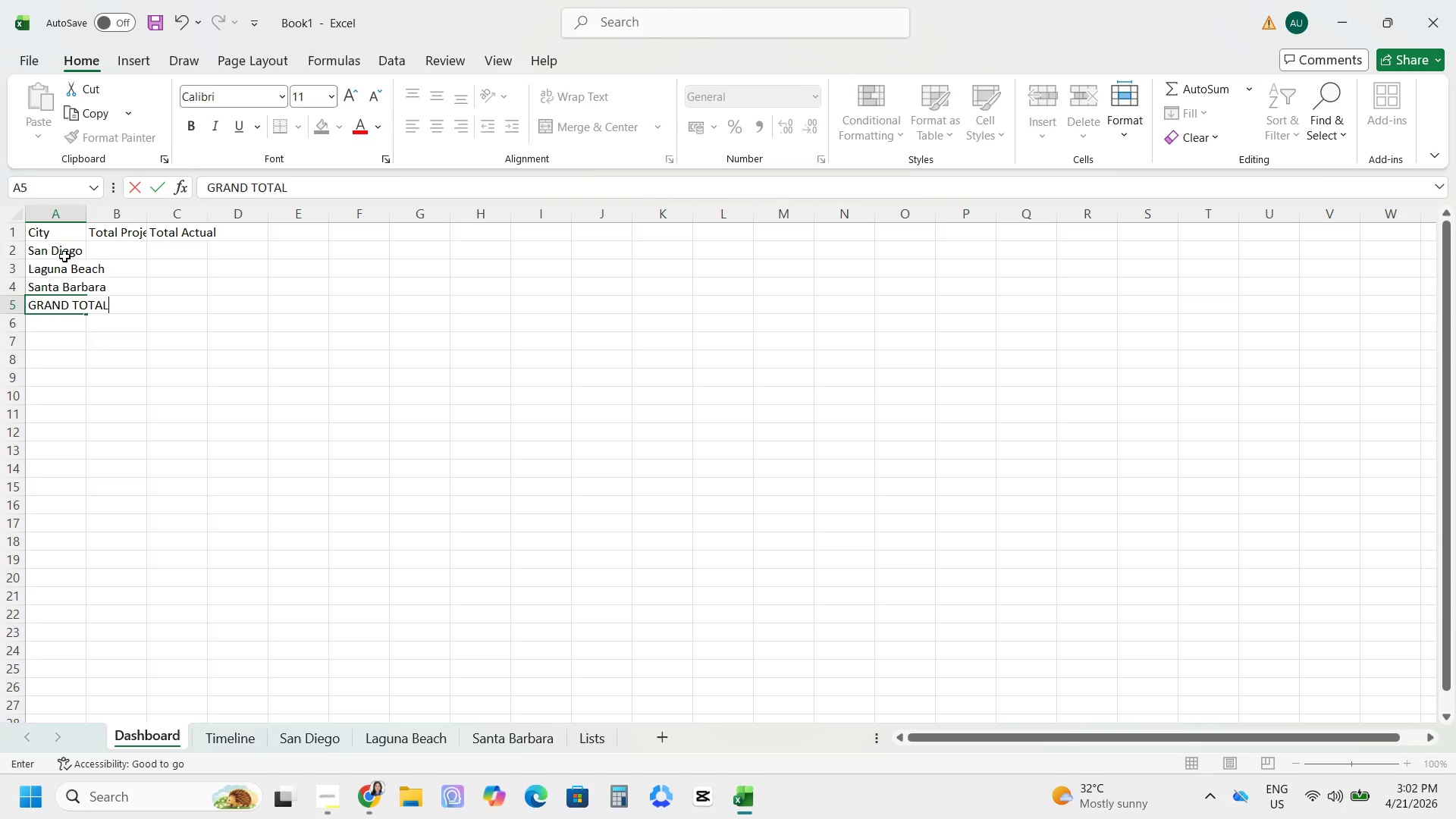 
key(Enter)
 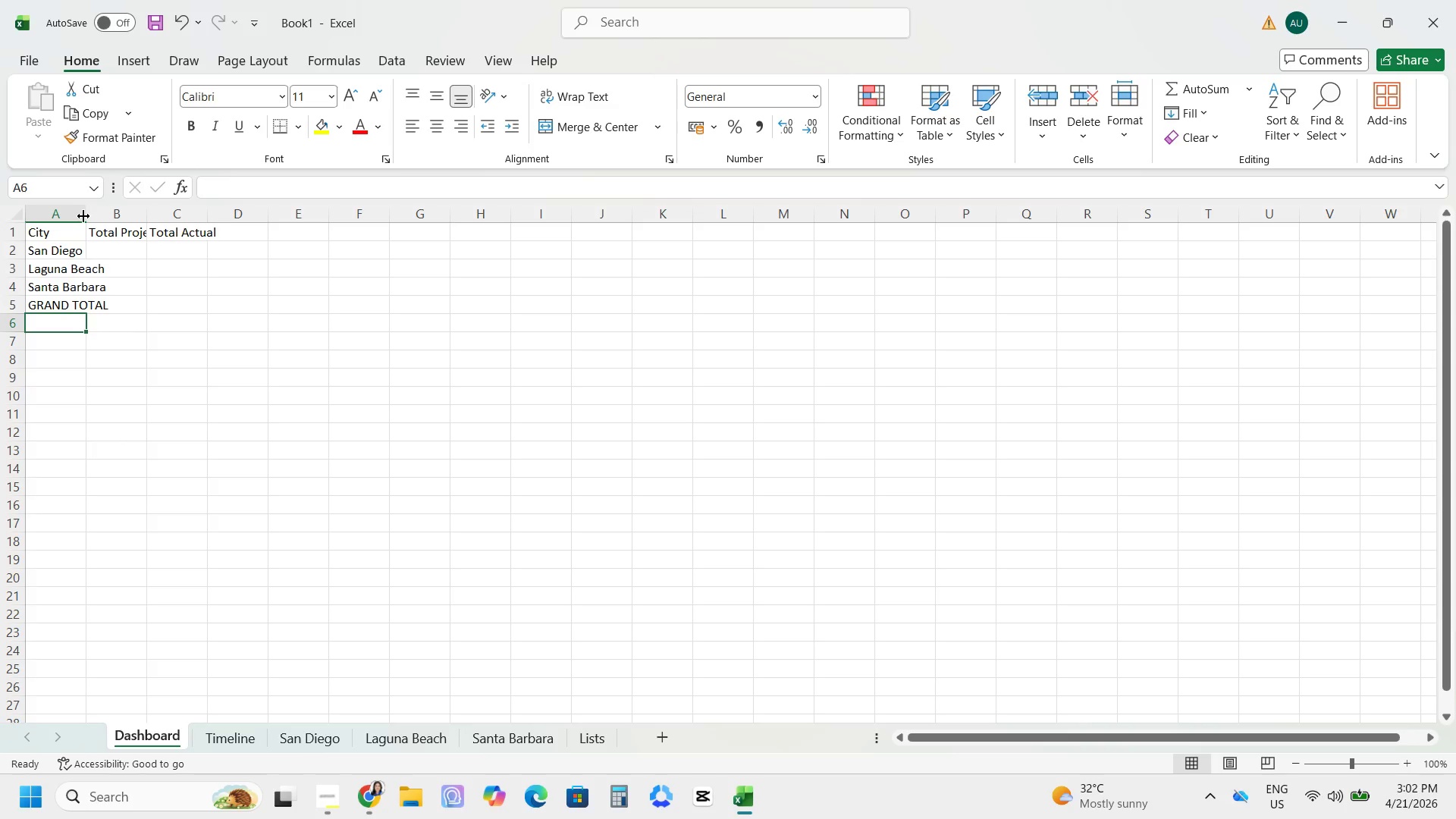 
left_click_drag(start_coordinate=[85, 219], to_coordinate=[87, 224])
 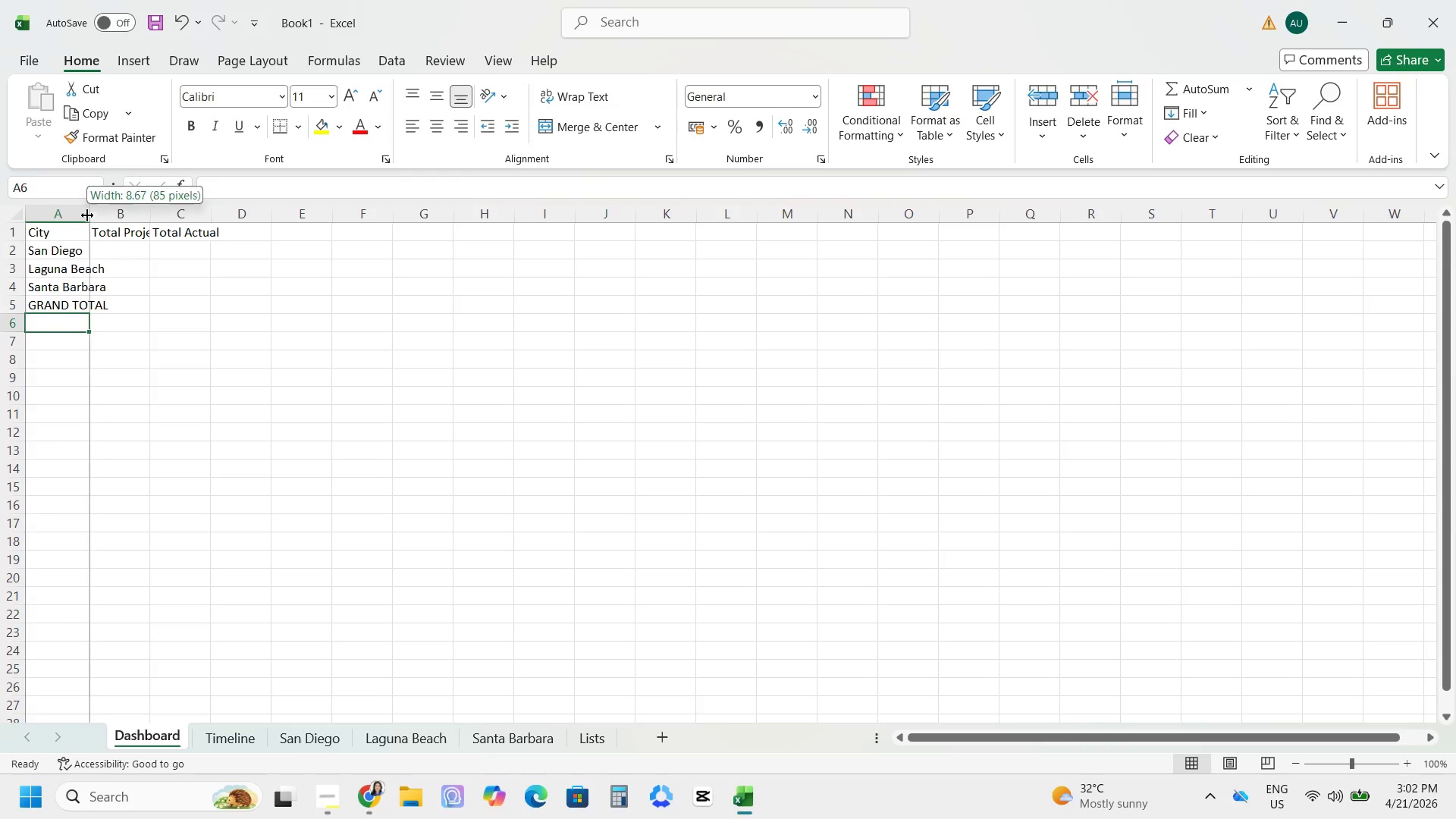 
triple_click([87, 218])
 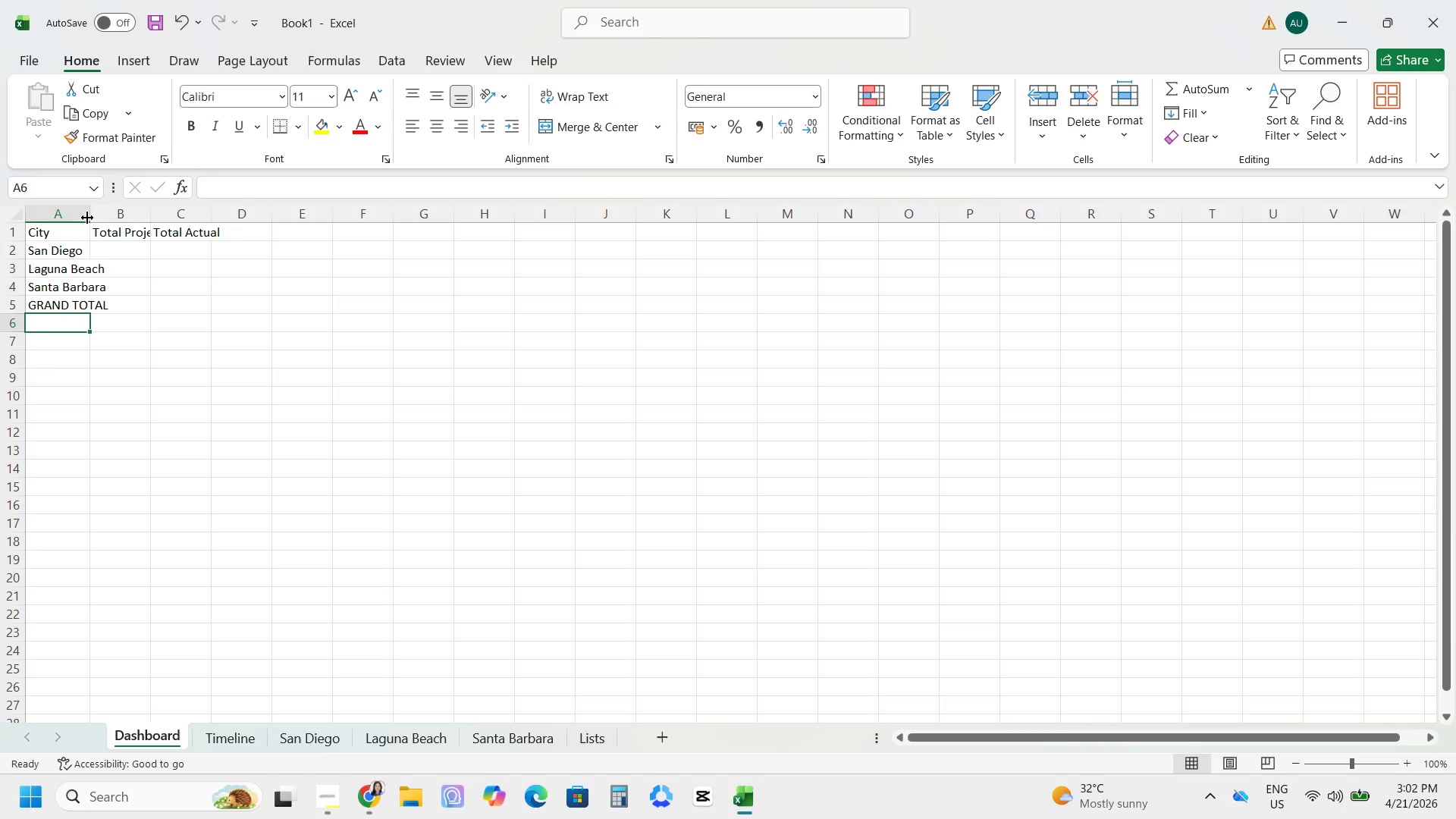 
triple_click([87, 218])
 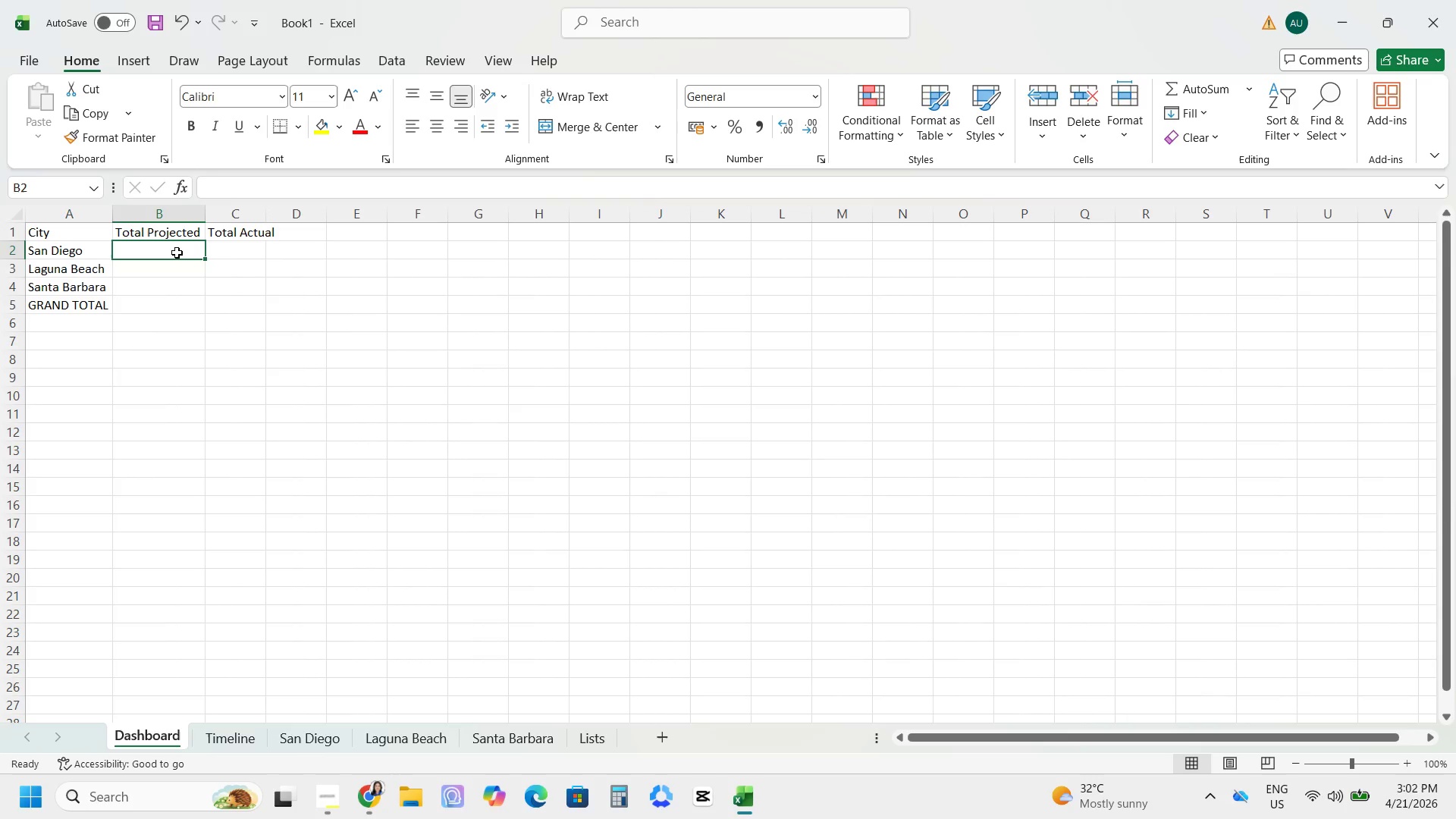 
type(=SUM)'sA)
key(Backspace)
key(Backspace)
key(Backspace)
key(Backspace)
type(('S)
key(Backspace)
type(s)
key(Backspace)
type(San Diego'!C:C))
 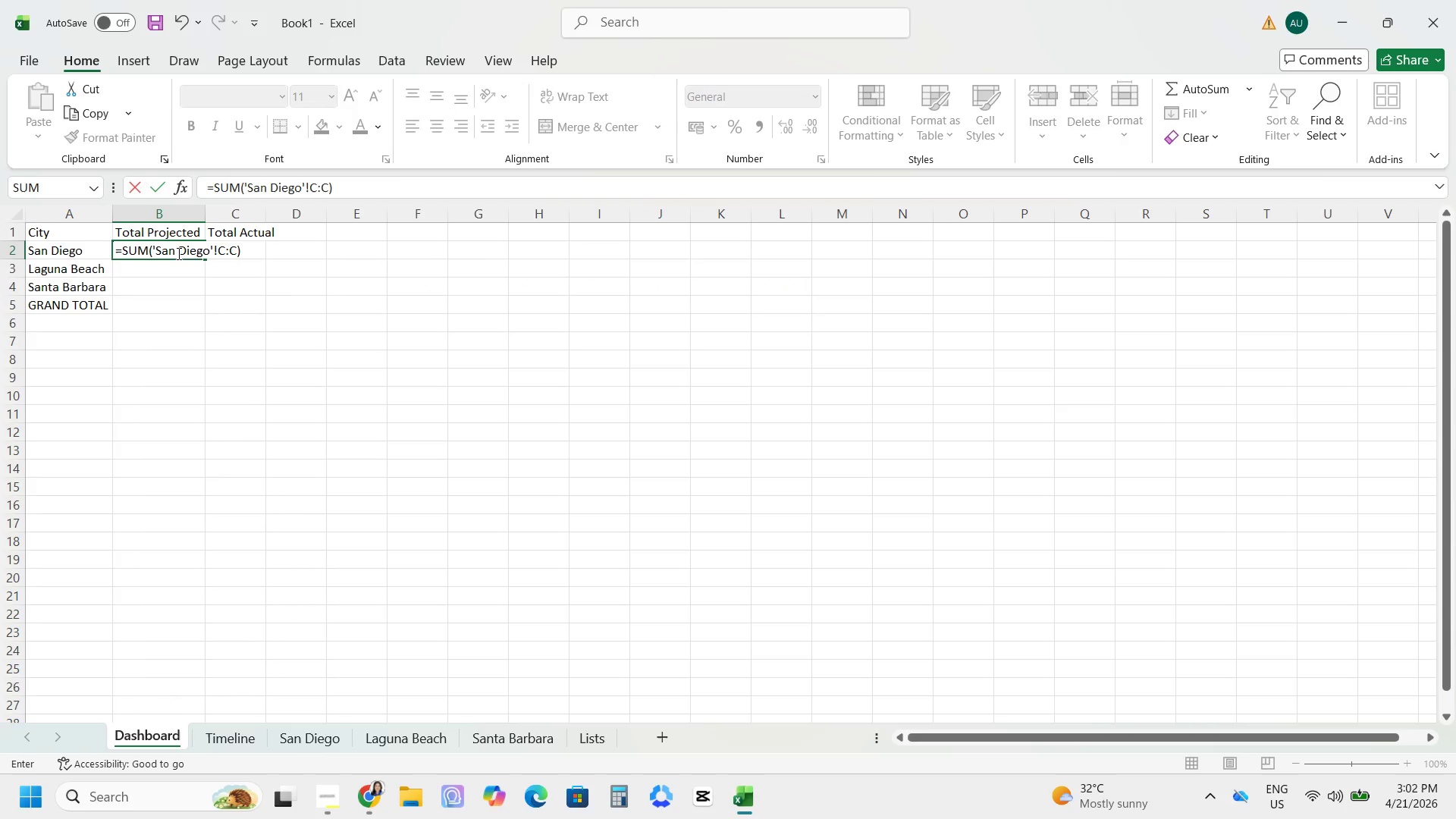 
key(Enter)
 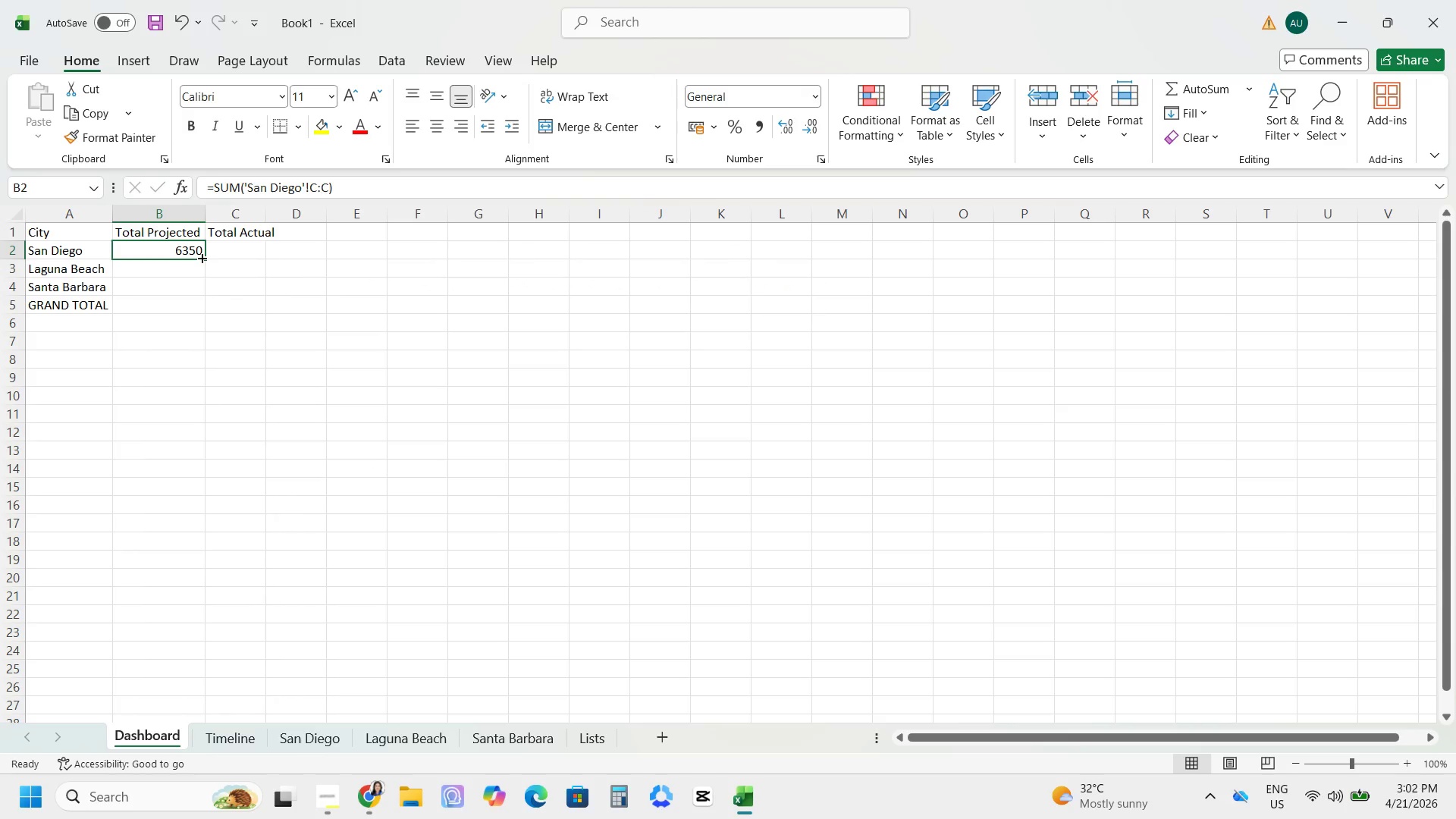 
left_click_drag(start_coordinate=[353, 193], to_coordinate=[177, 166])
 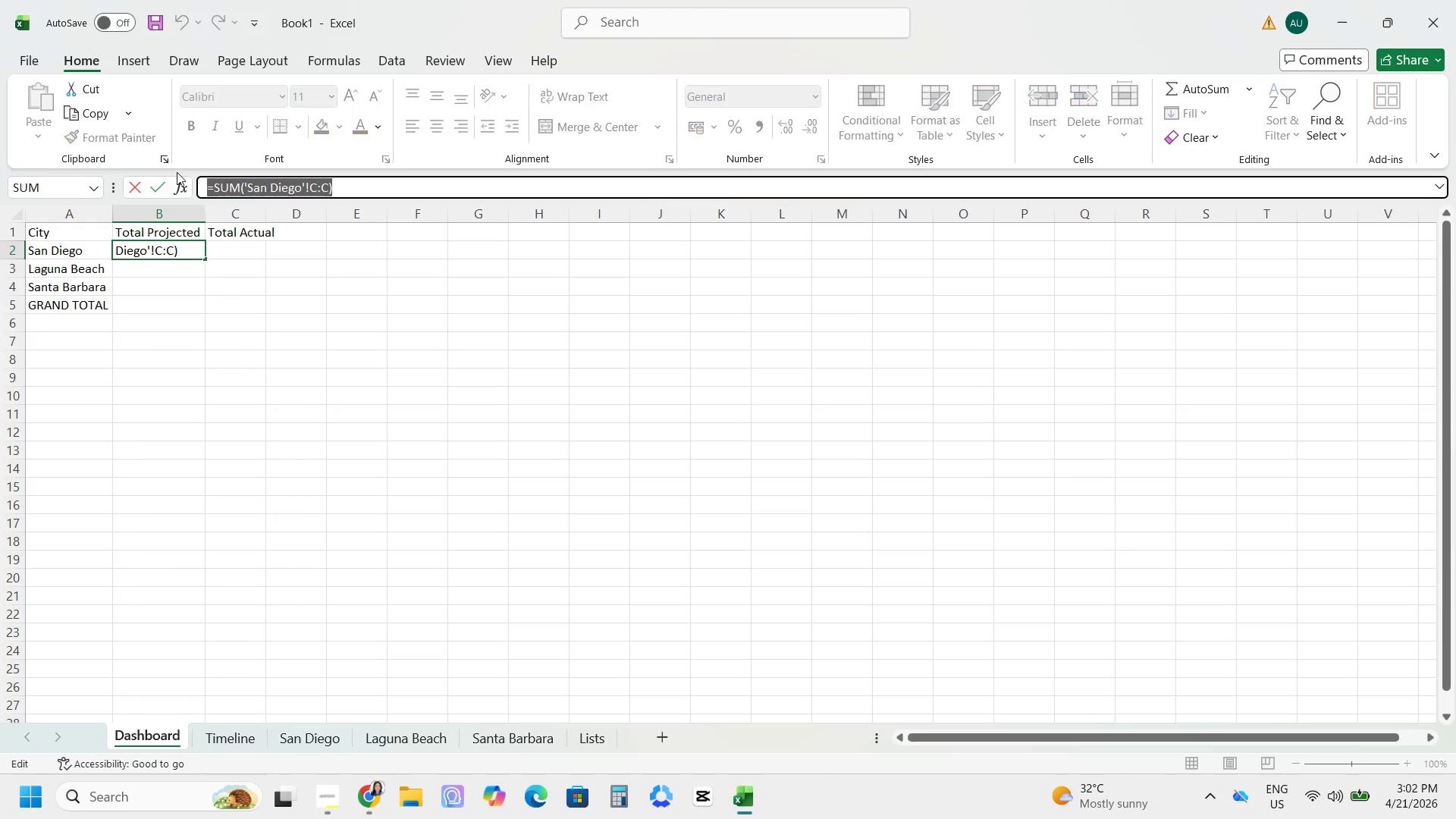 
key(Control+C)
 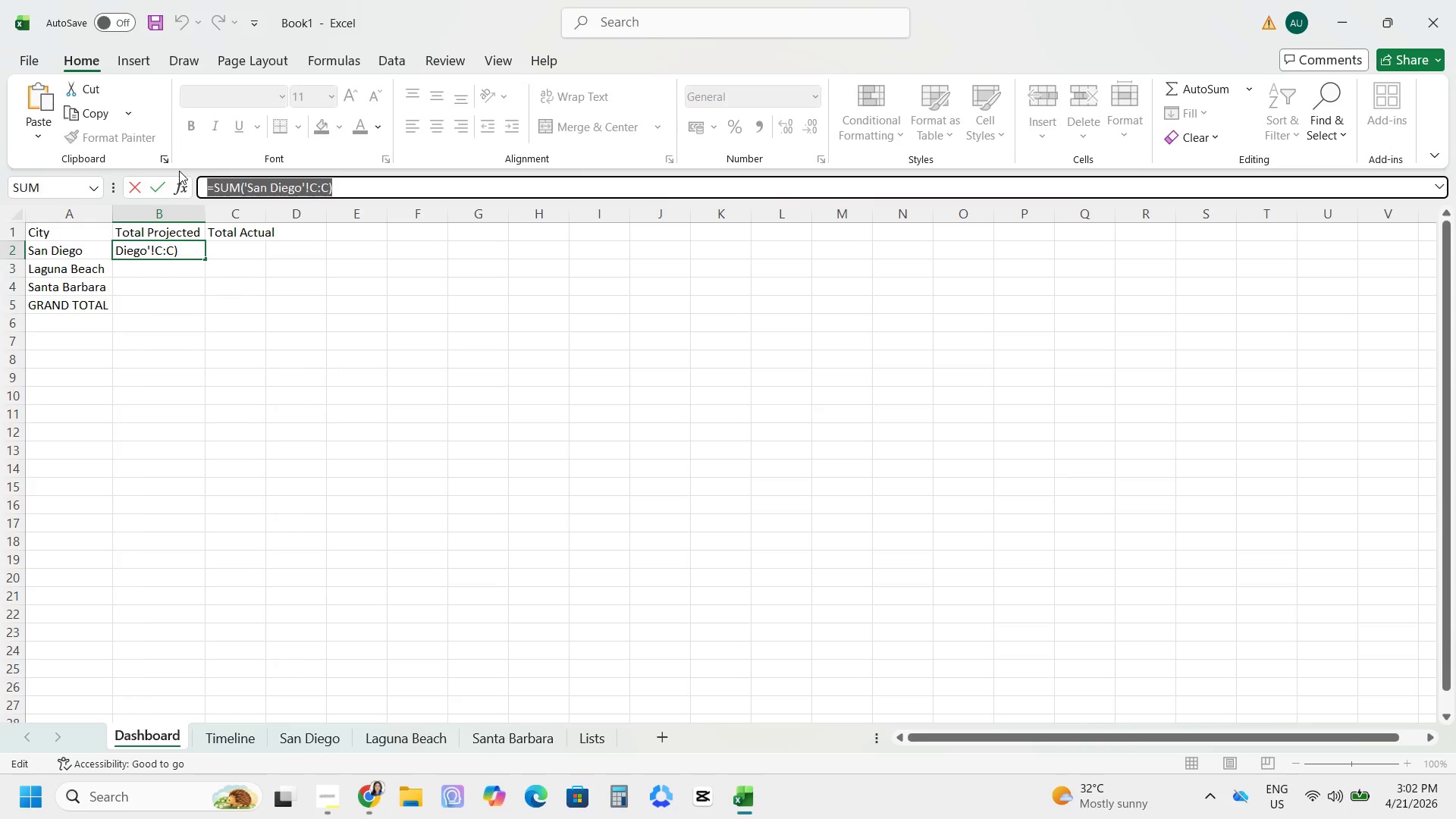 
key(Enter)
 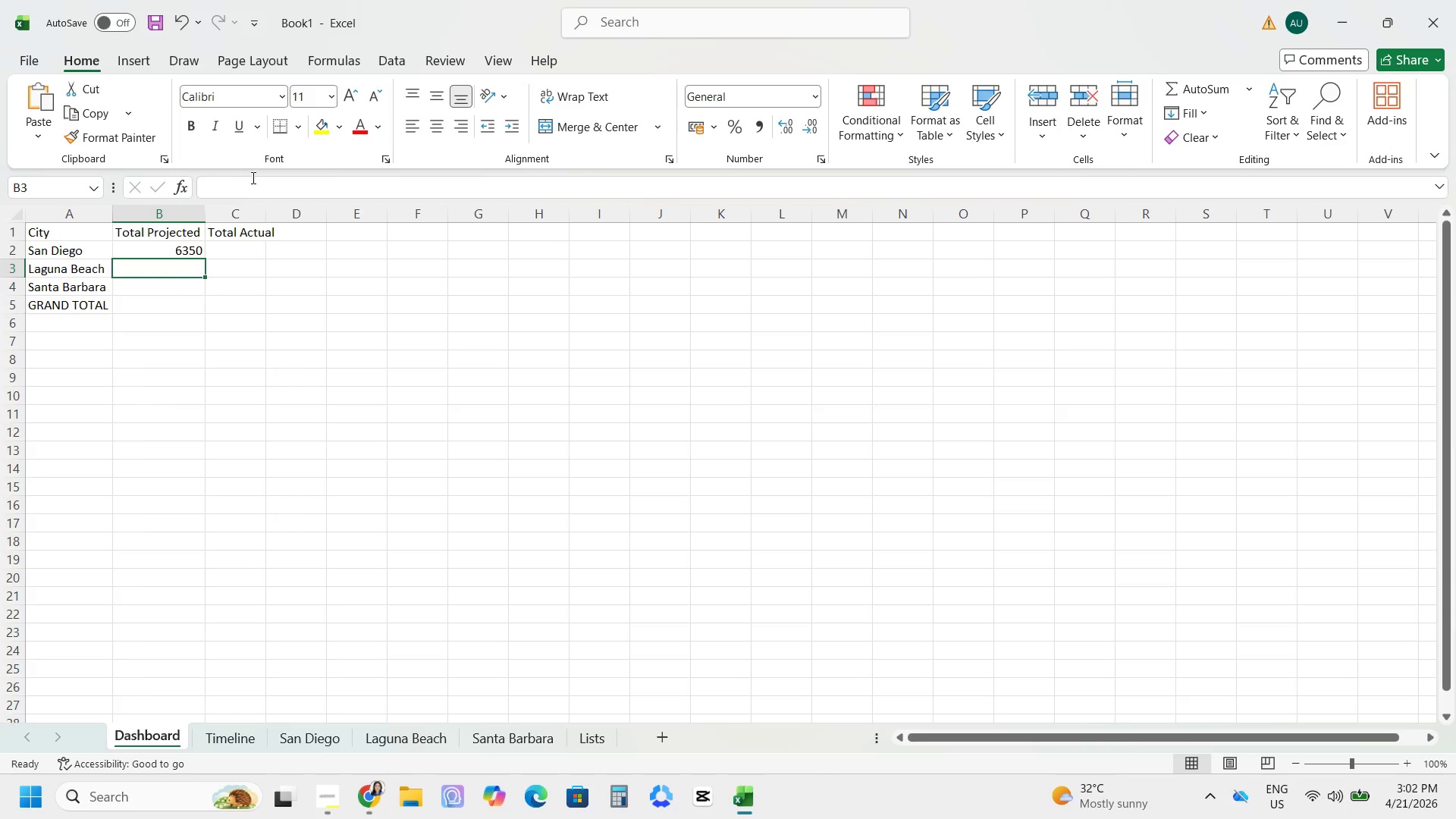 
left_click_drag(start_coordinate=[236, 214], to_coordinate=[236, 218])
 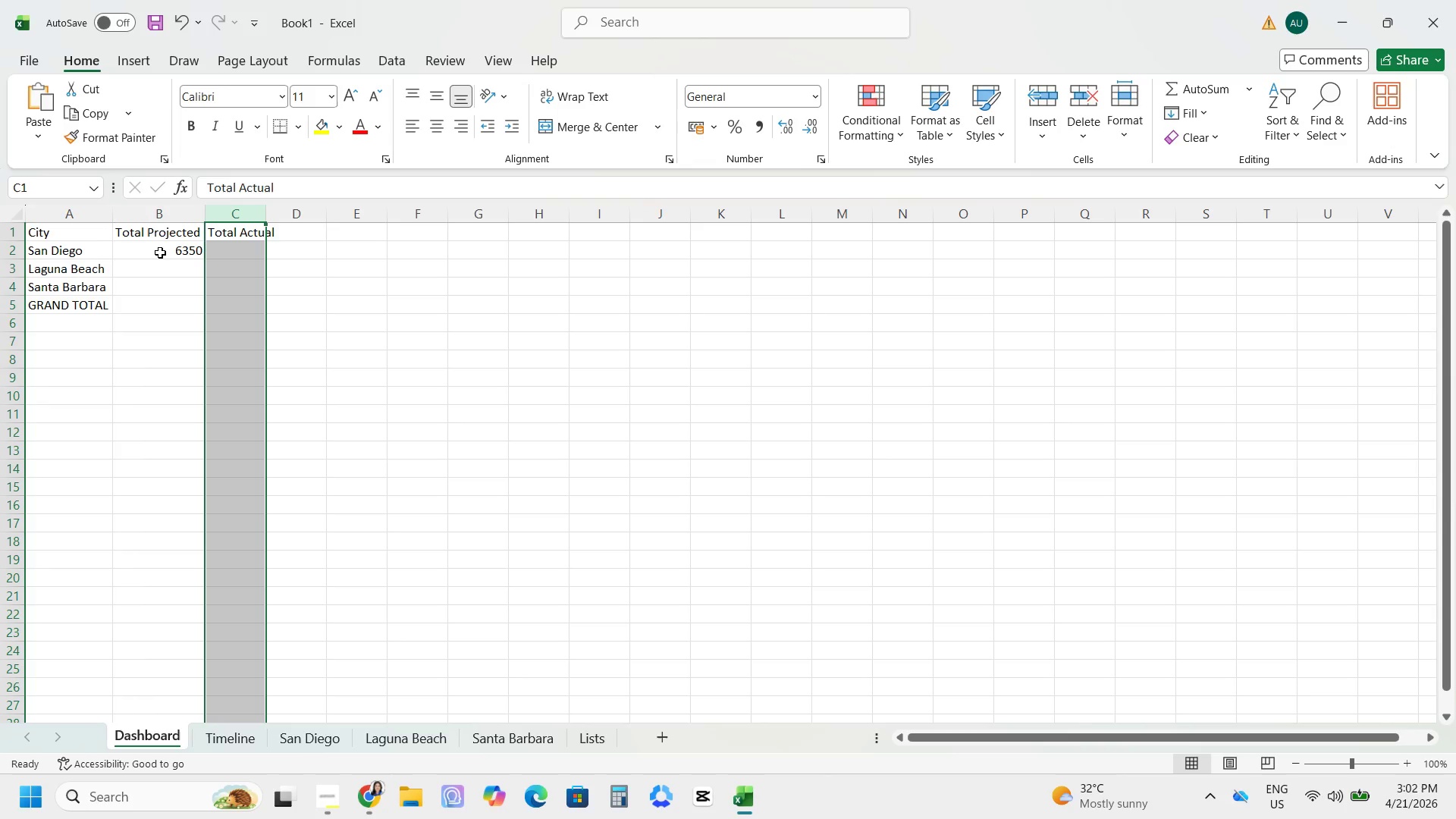 
left_click_drag(start_coordinate=[171, 263], to_coordinate=[176, 274])
 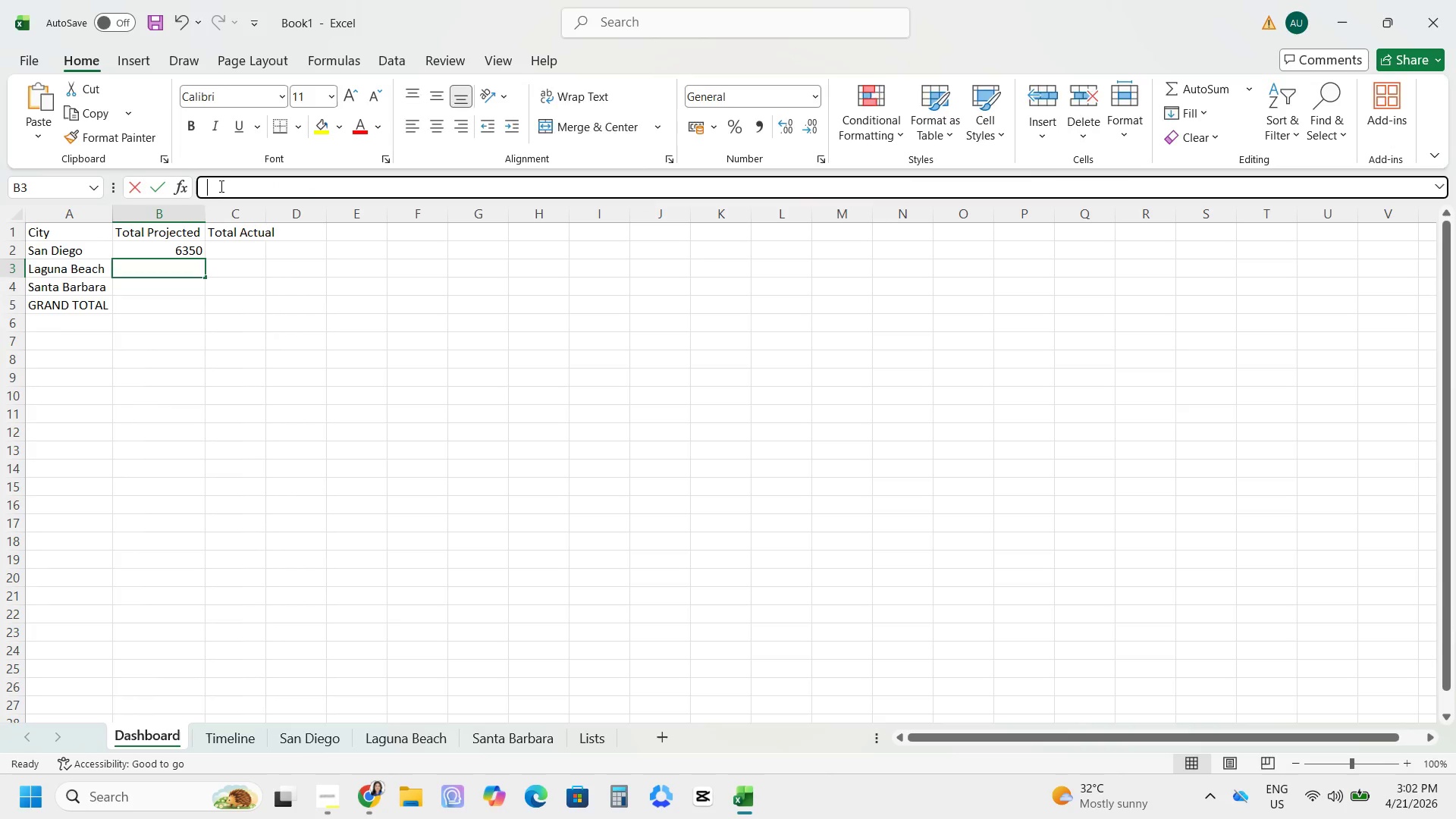 
key(Control+V)
 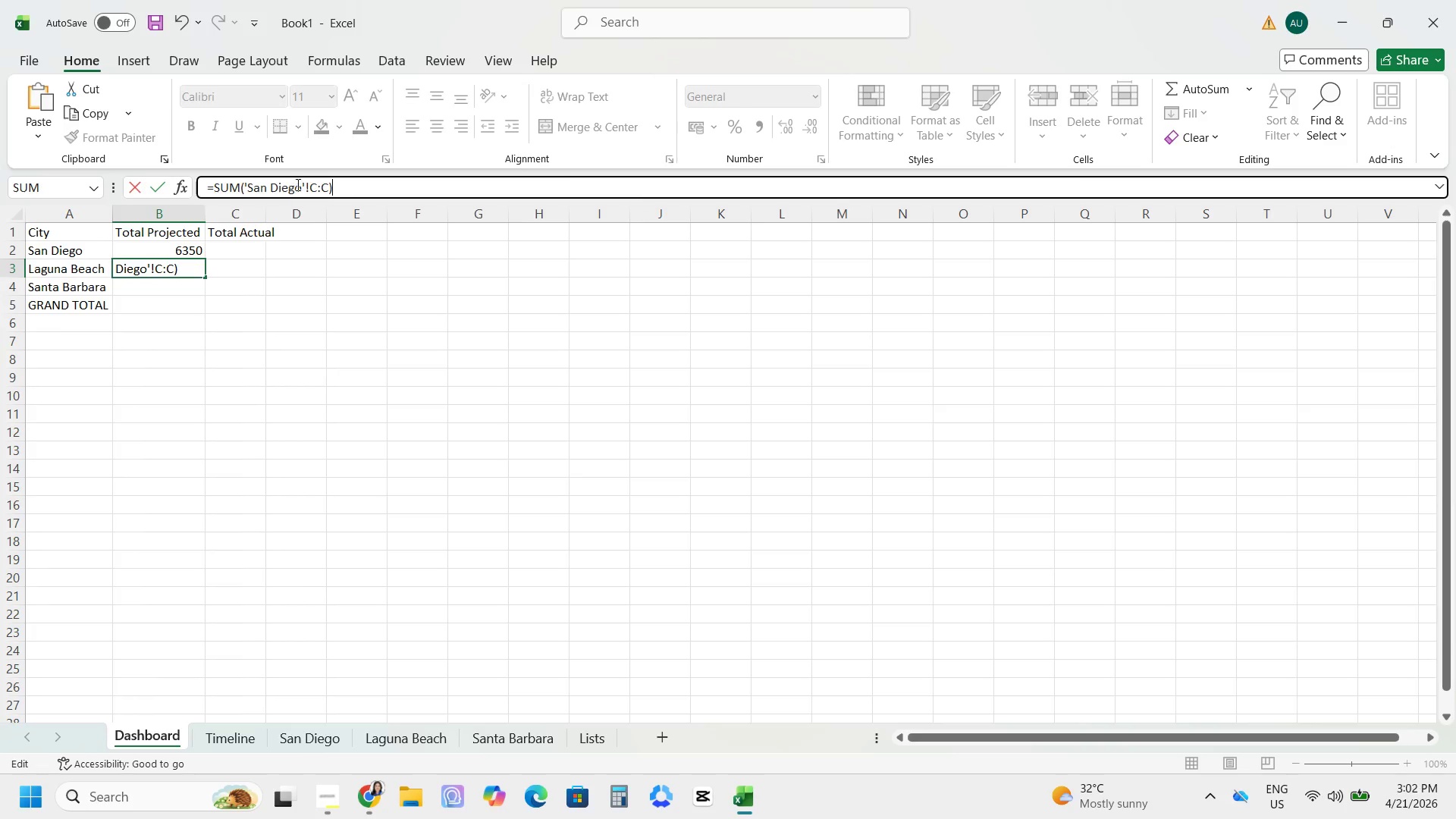 
left_click_drag(start_coordinate=[303, 187], to_coordinate=[246, 188])
 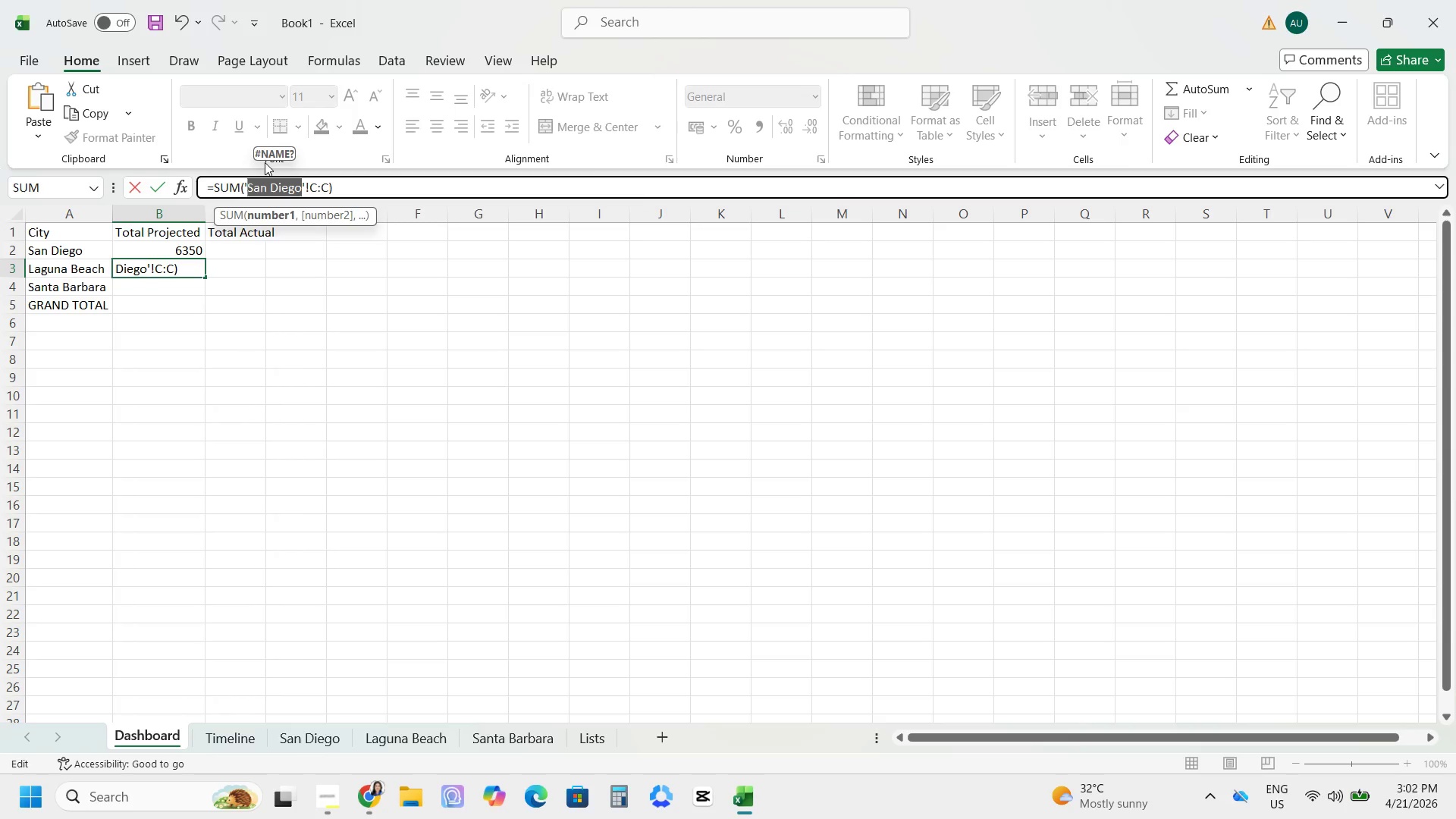 
type(LAguna )
key(Backspace)
key(Backspace)
key(Backspace)
key(Backspace)
type(una Beach)
 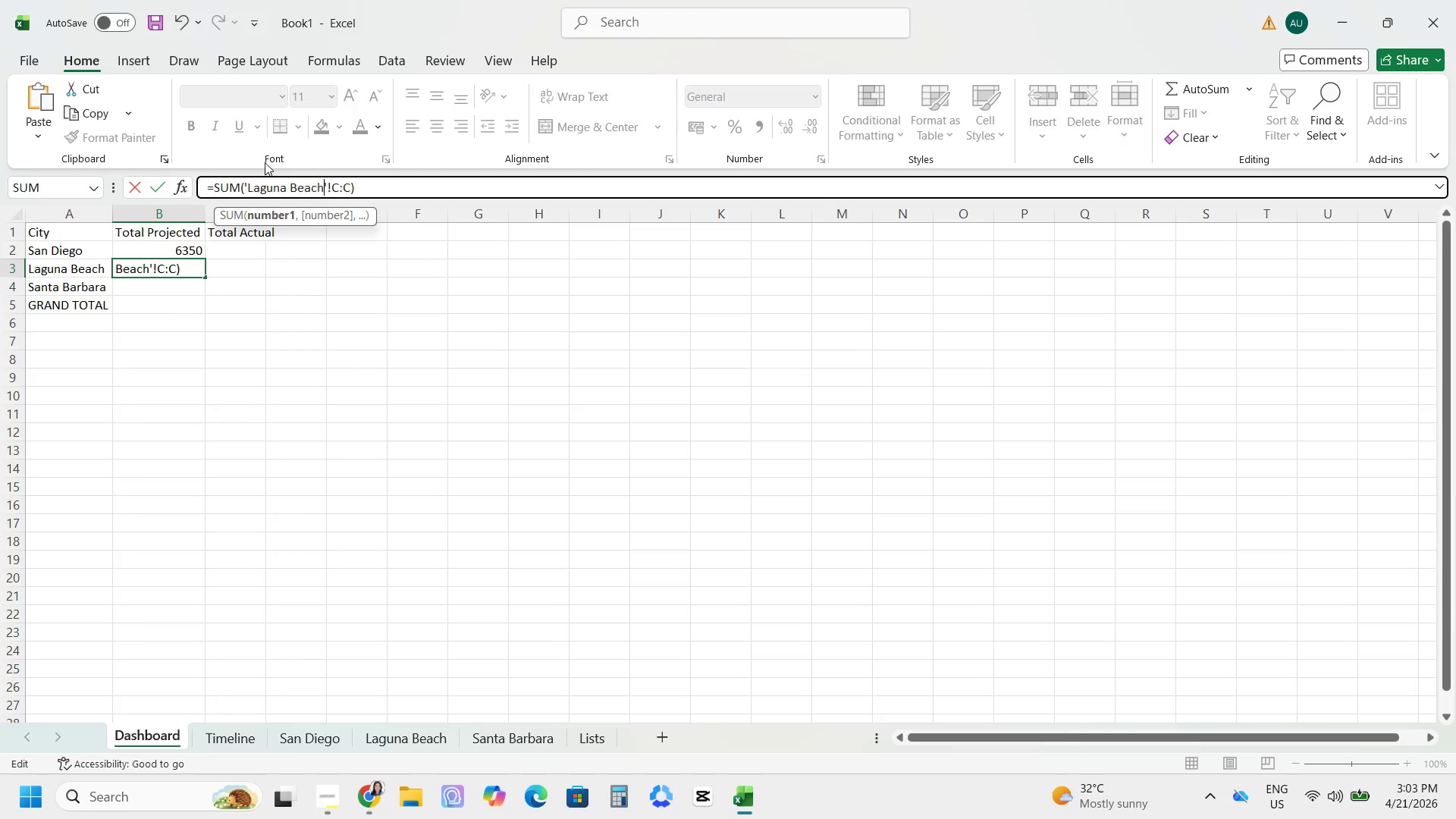 
key(Enter)
 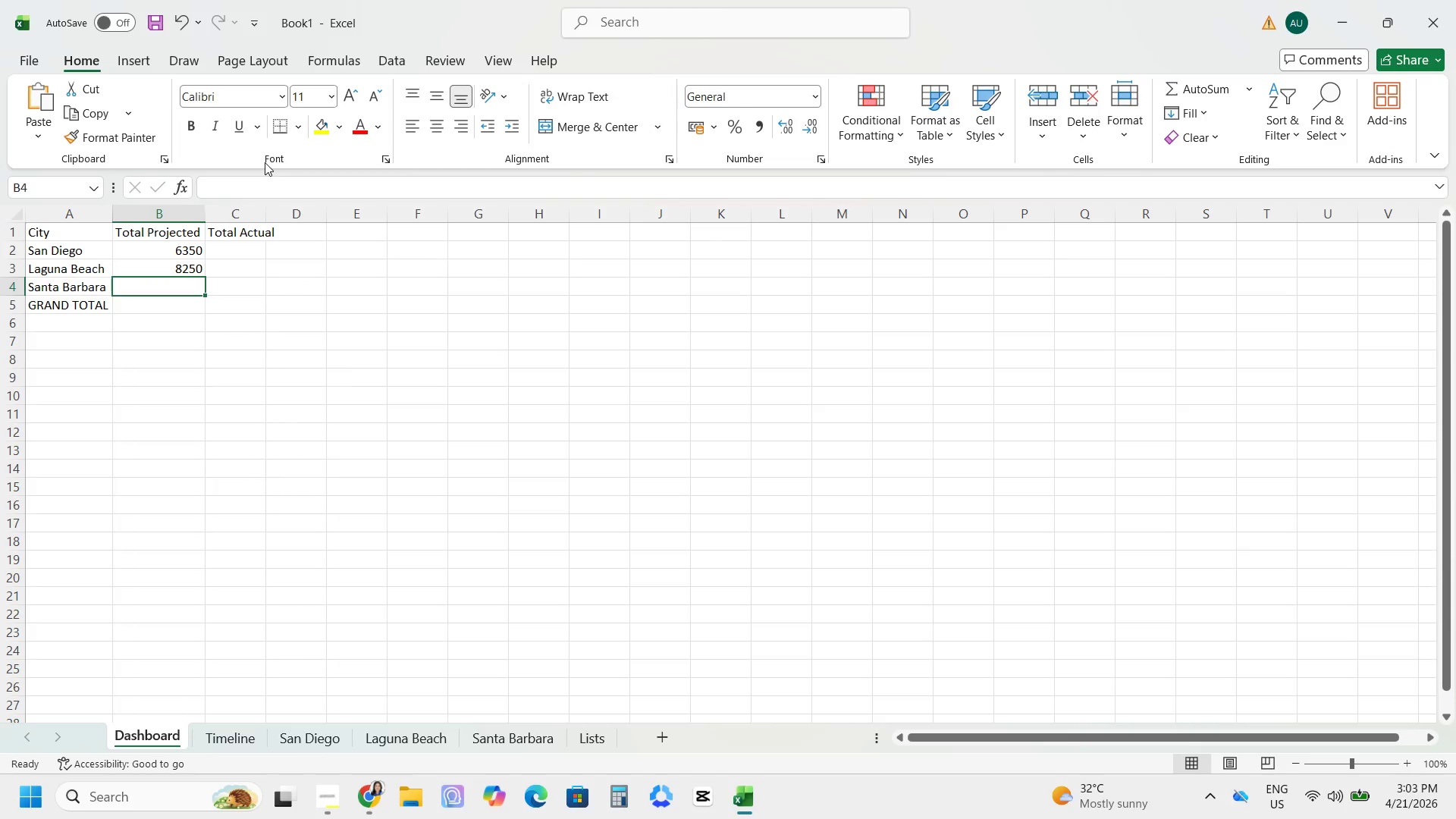 
key(Control+V)
 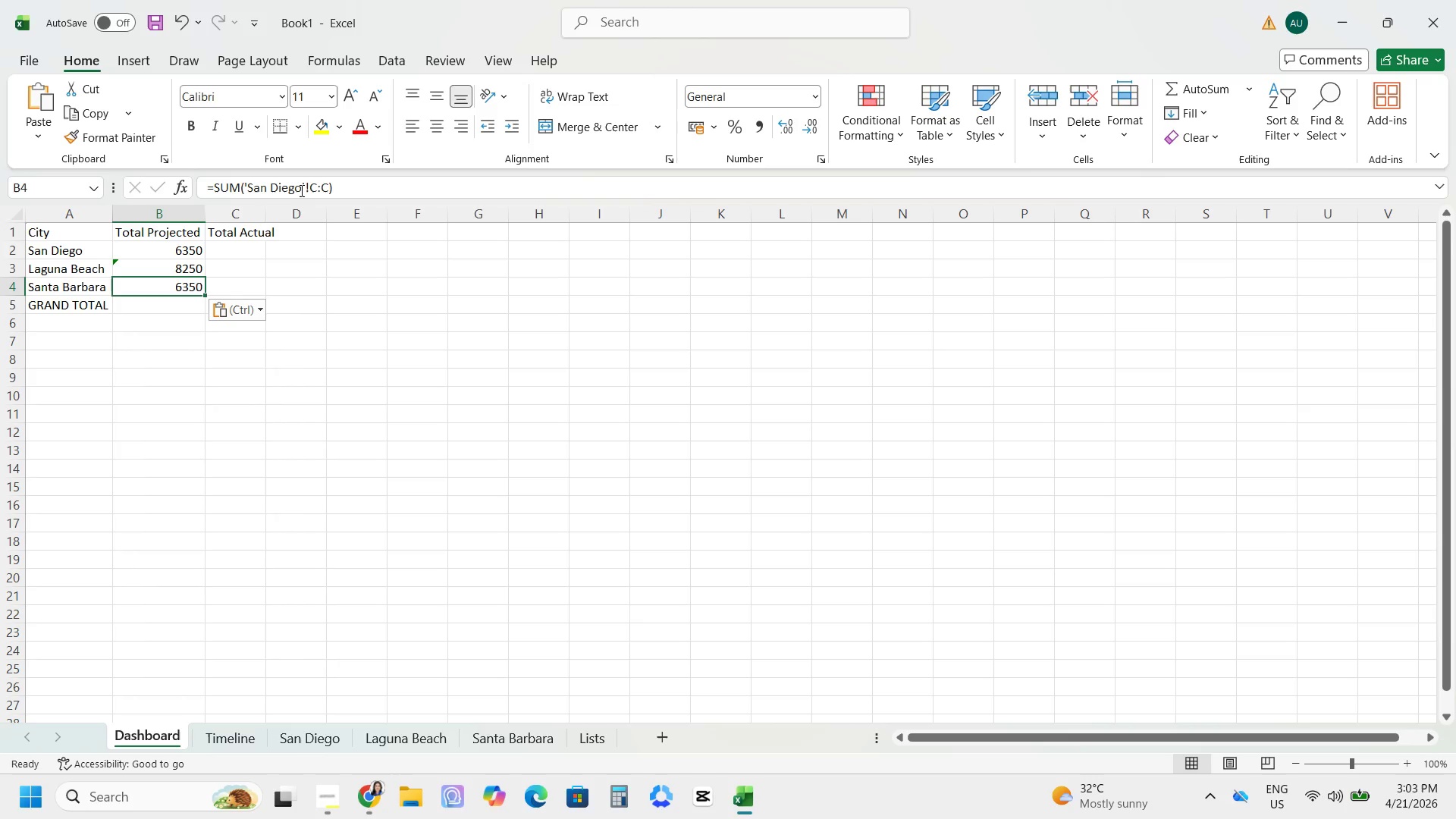 
left_click_drag(start_coordinate=[302, 190], to_coordinate=[264, 193])
 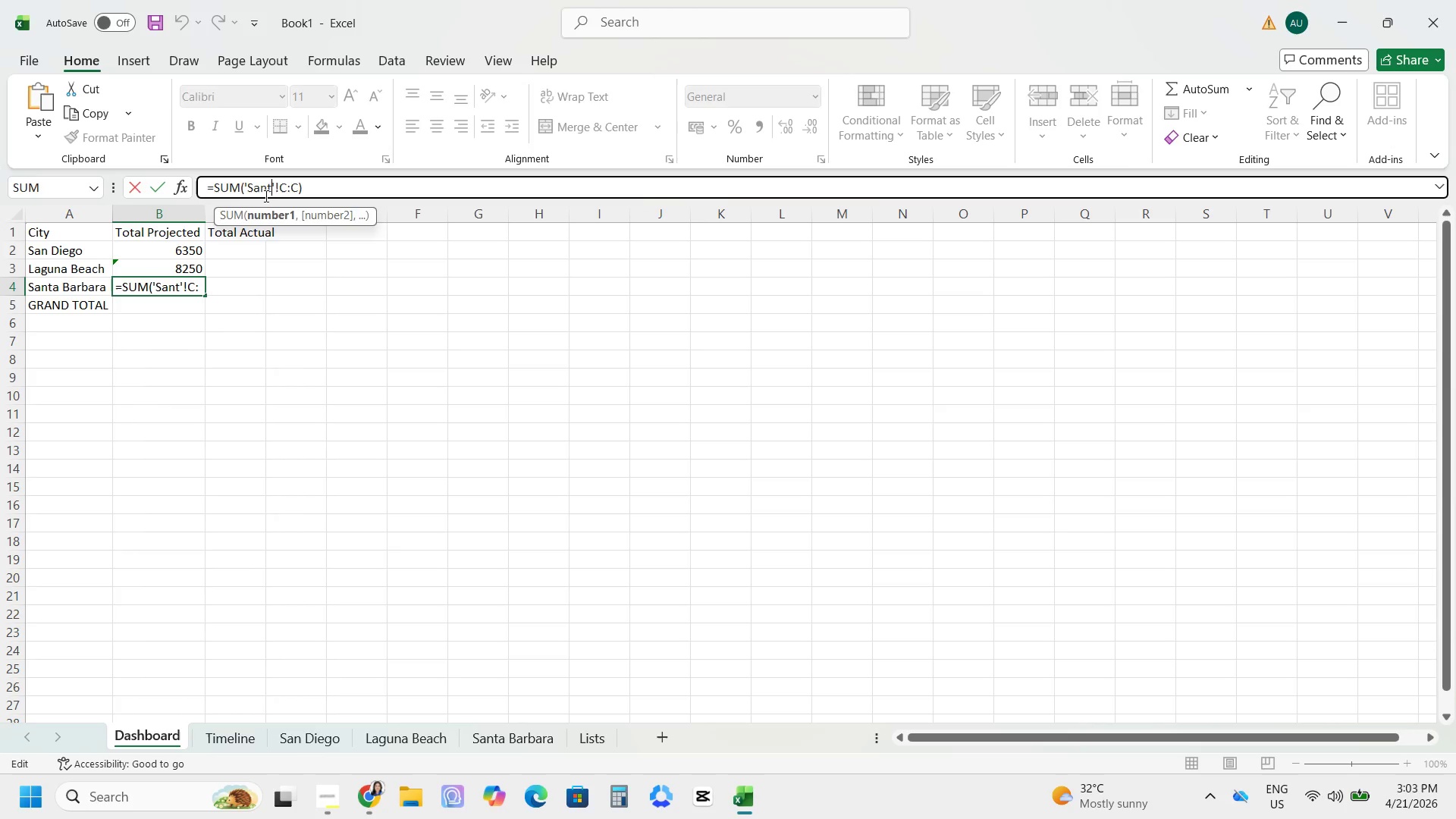 
type(ta Barbara)
 